 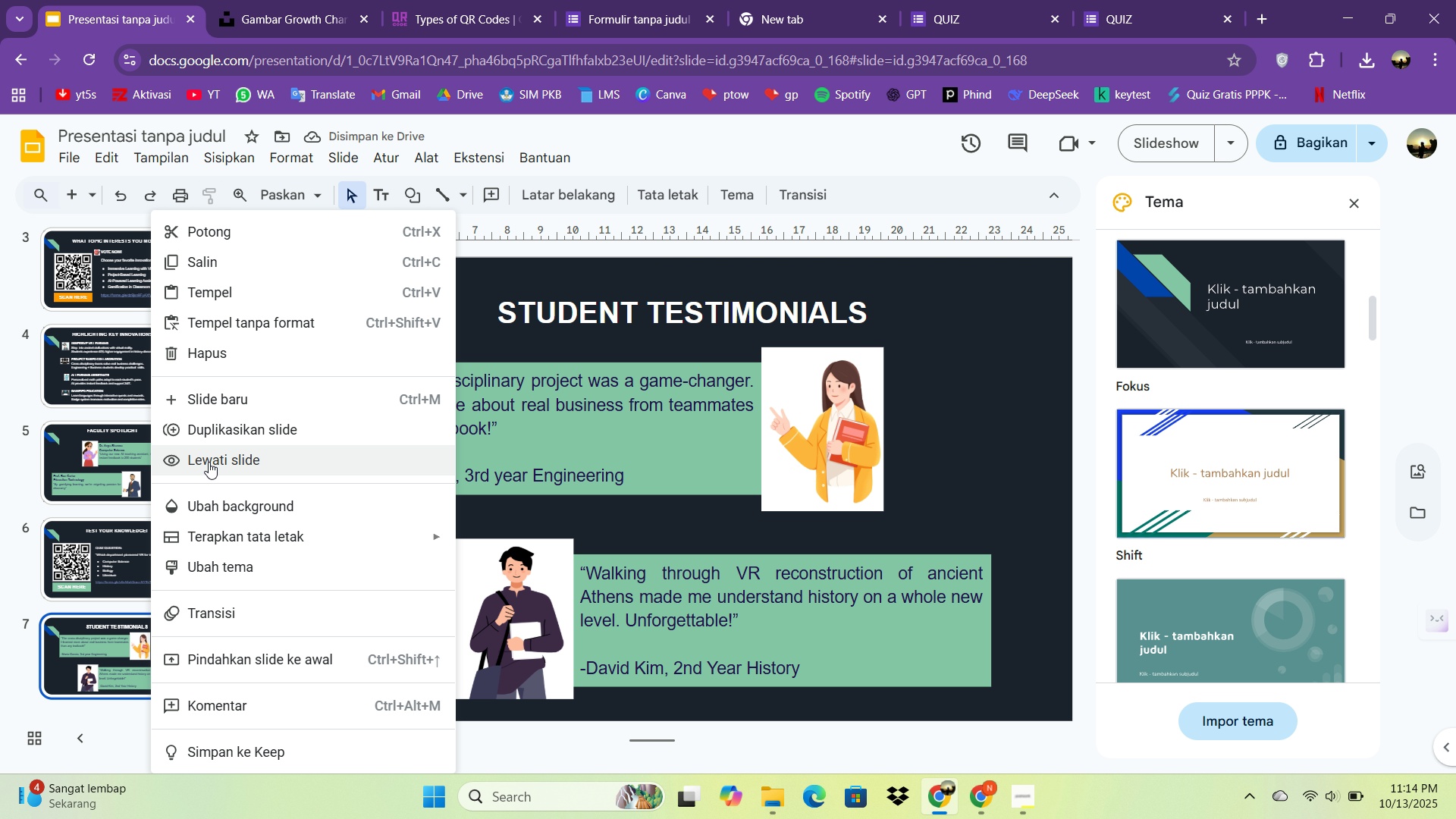 
mouse_move([108, 414])
 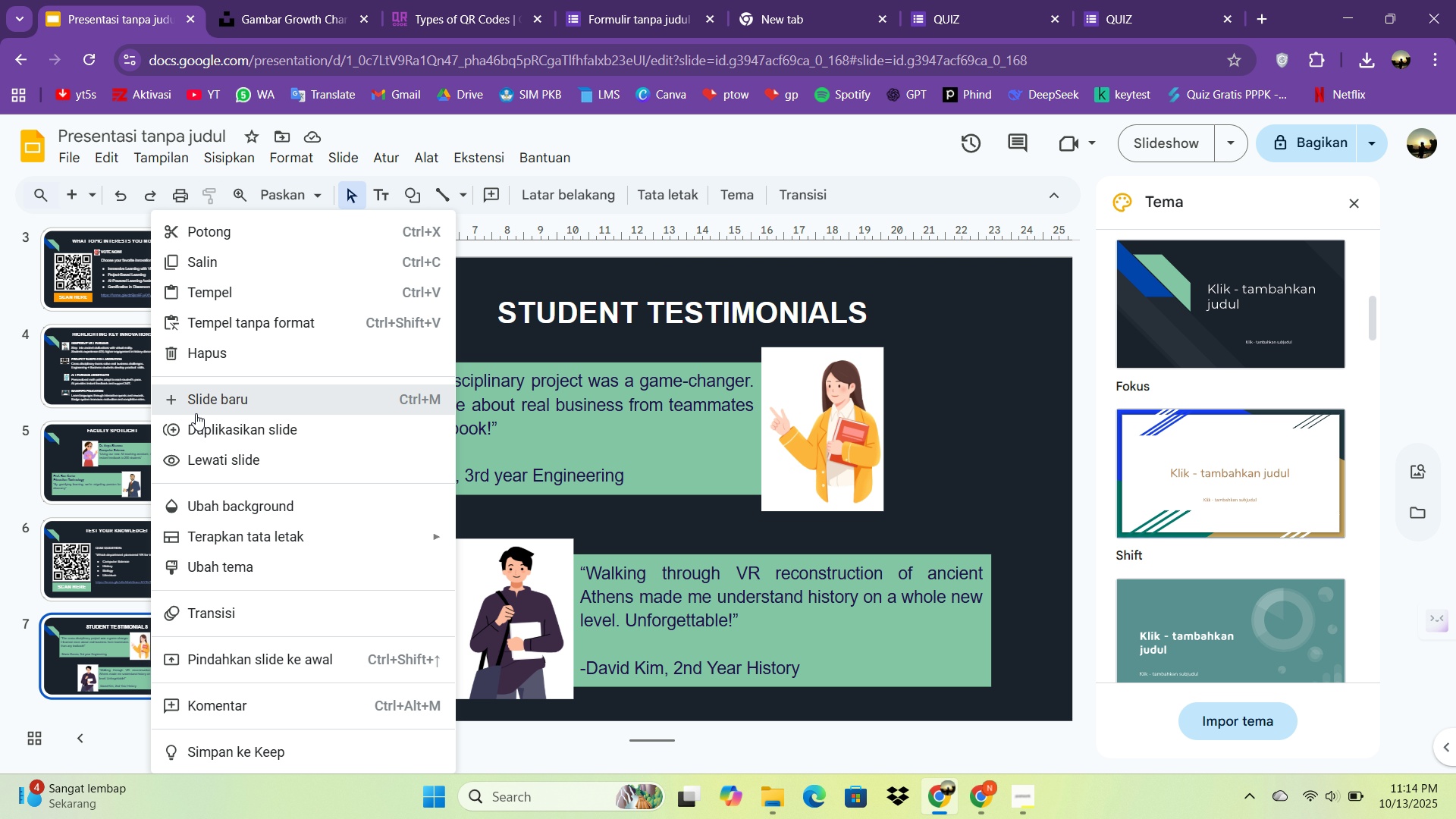 
left_click([196, 413])
 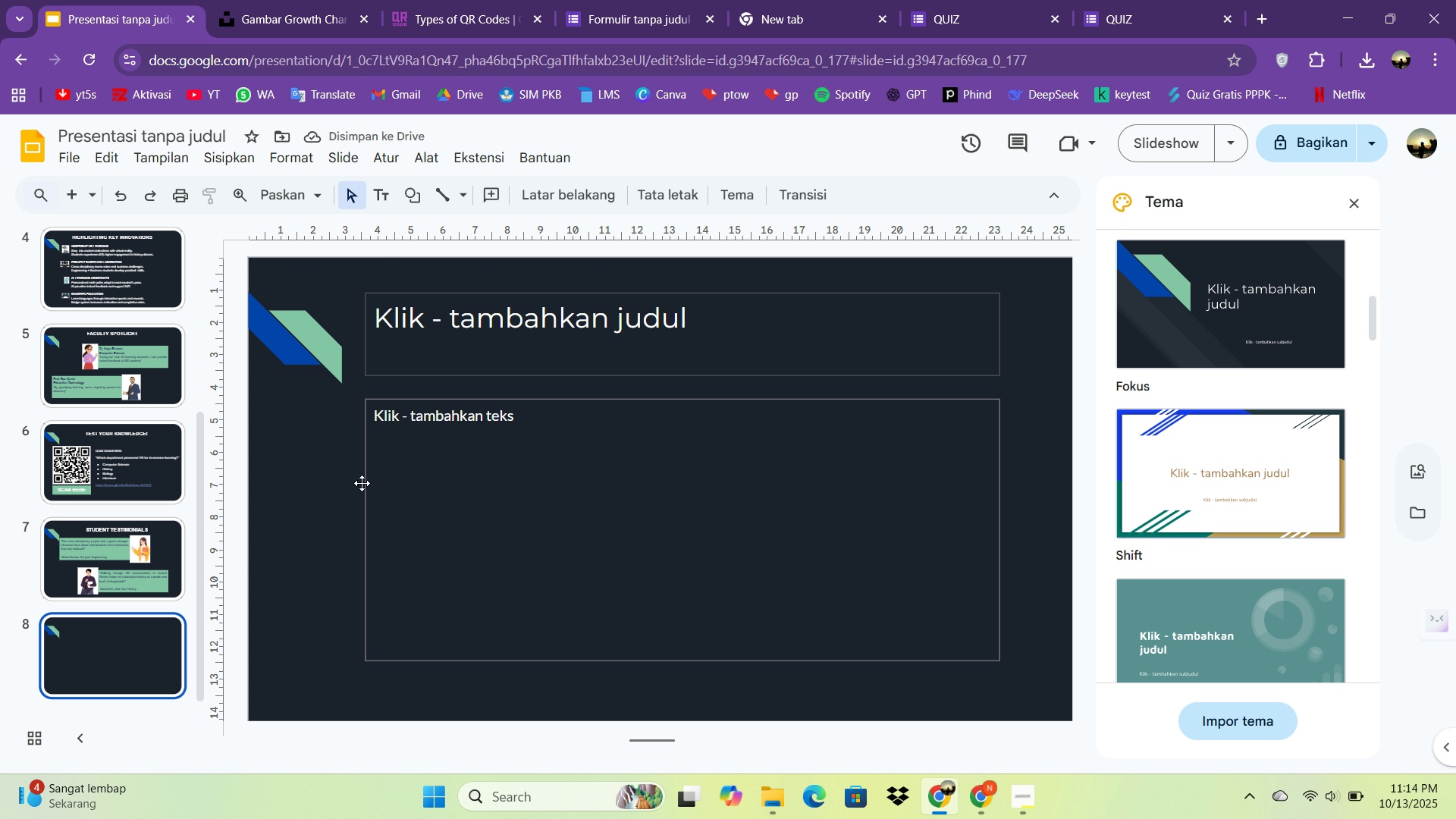 
wait(6.84)
 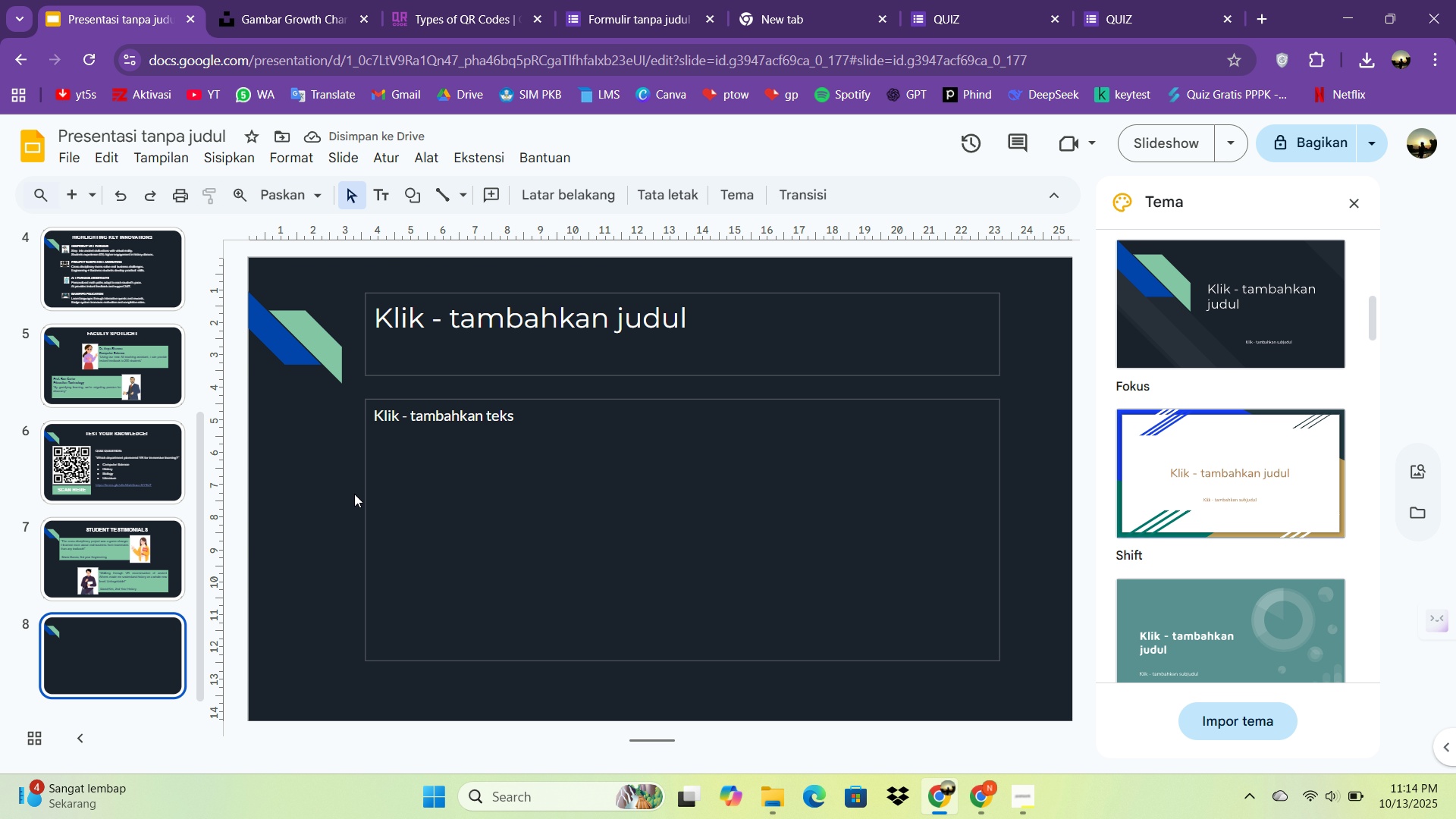 
left_click([519, 355])
 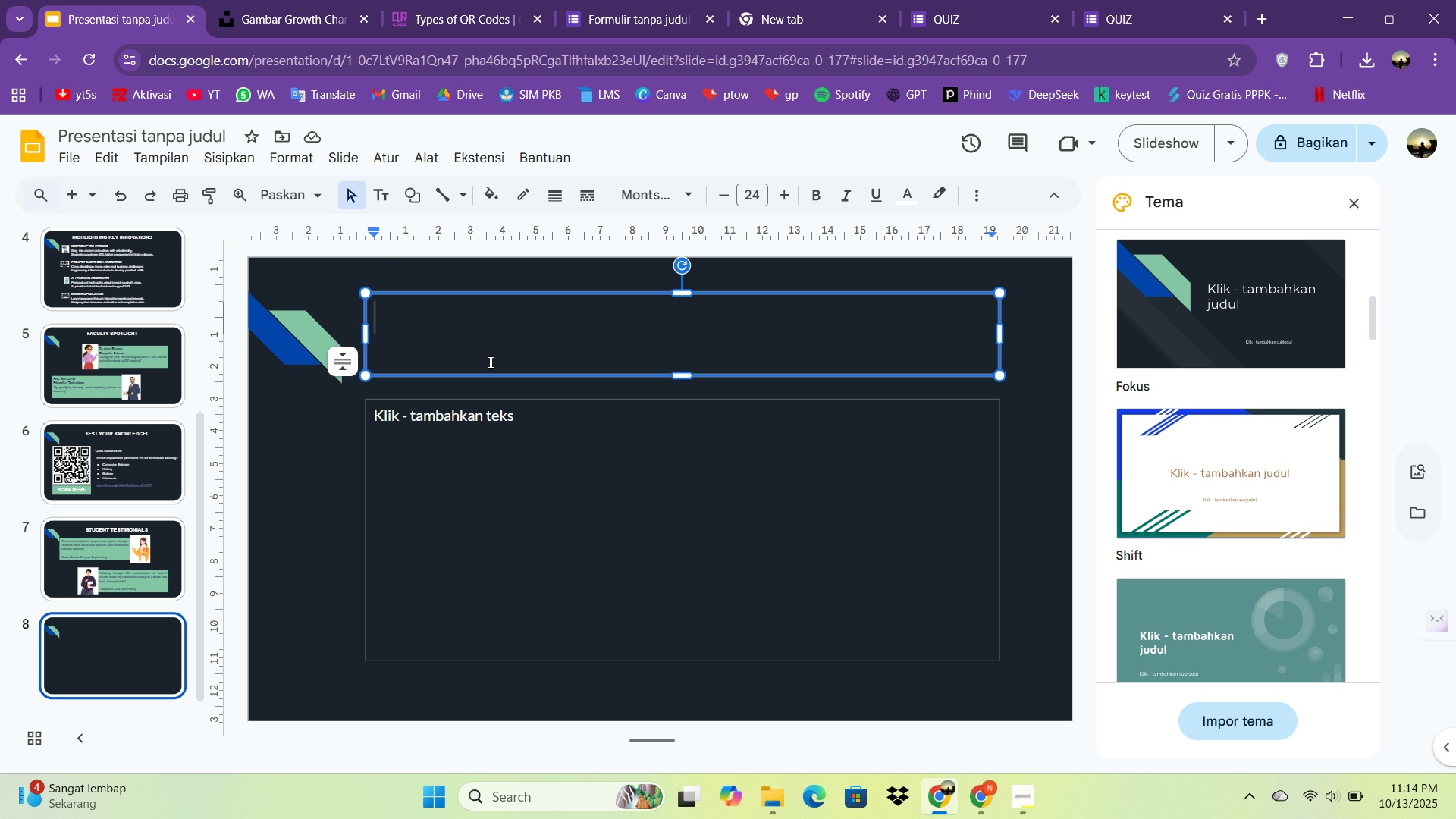 
type(JOIN THE O)
key(Backspace)
type(INNOVATION CONVERSATION!)
 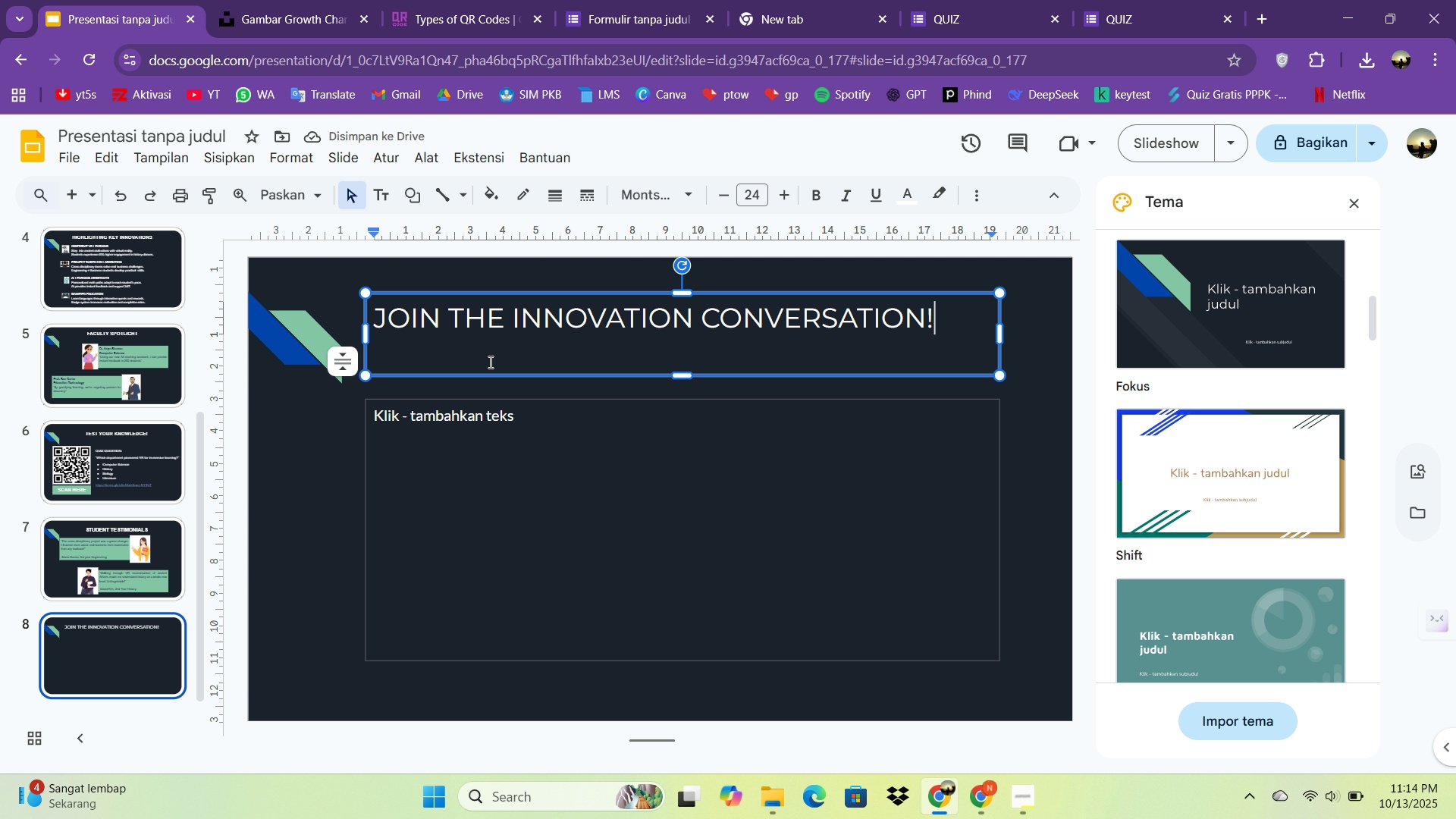 
wait(5.8)
 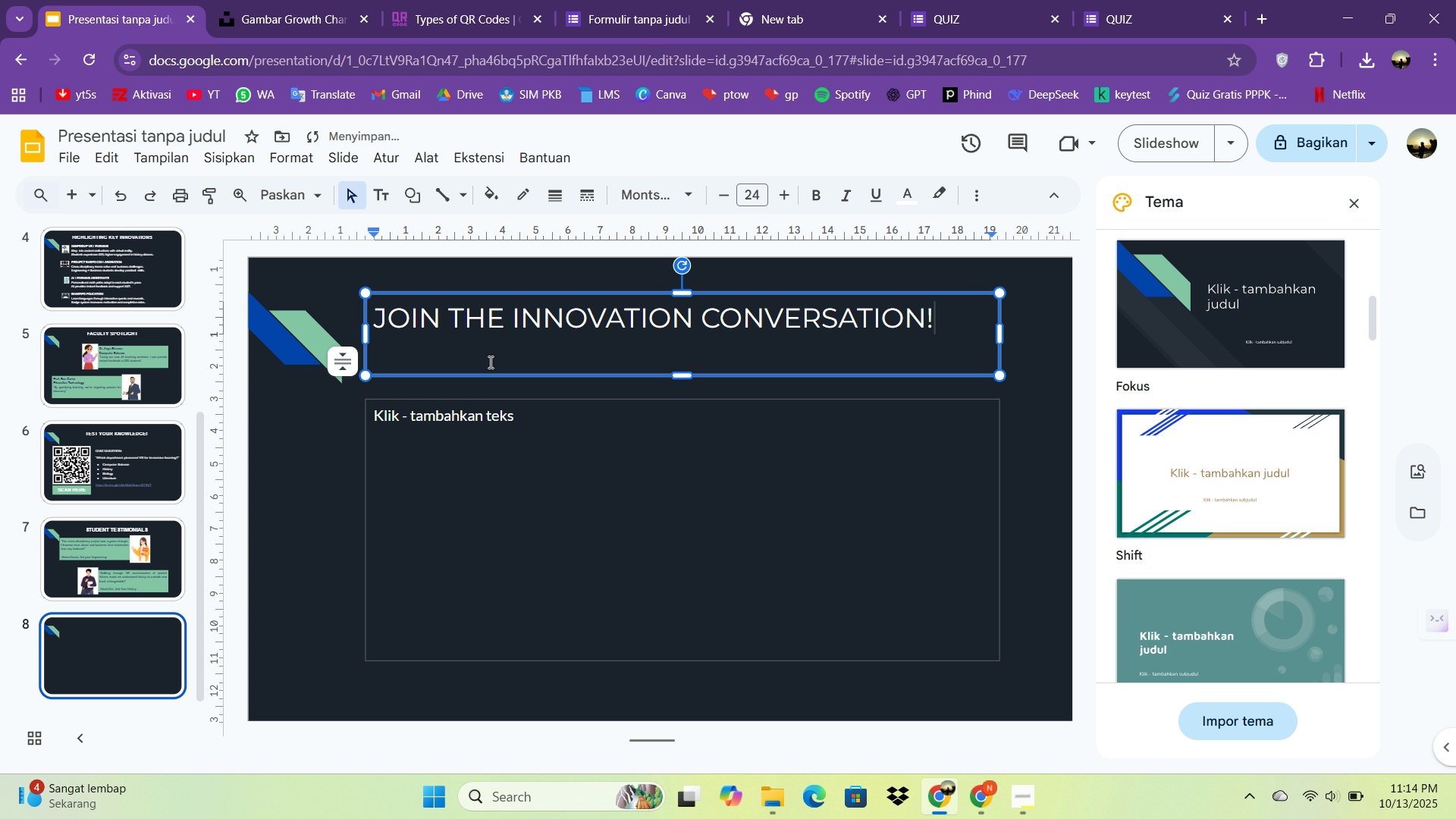 
left_click([985, 793])
 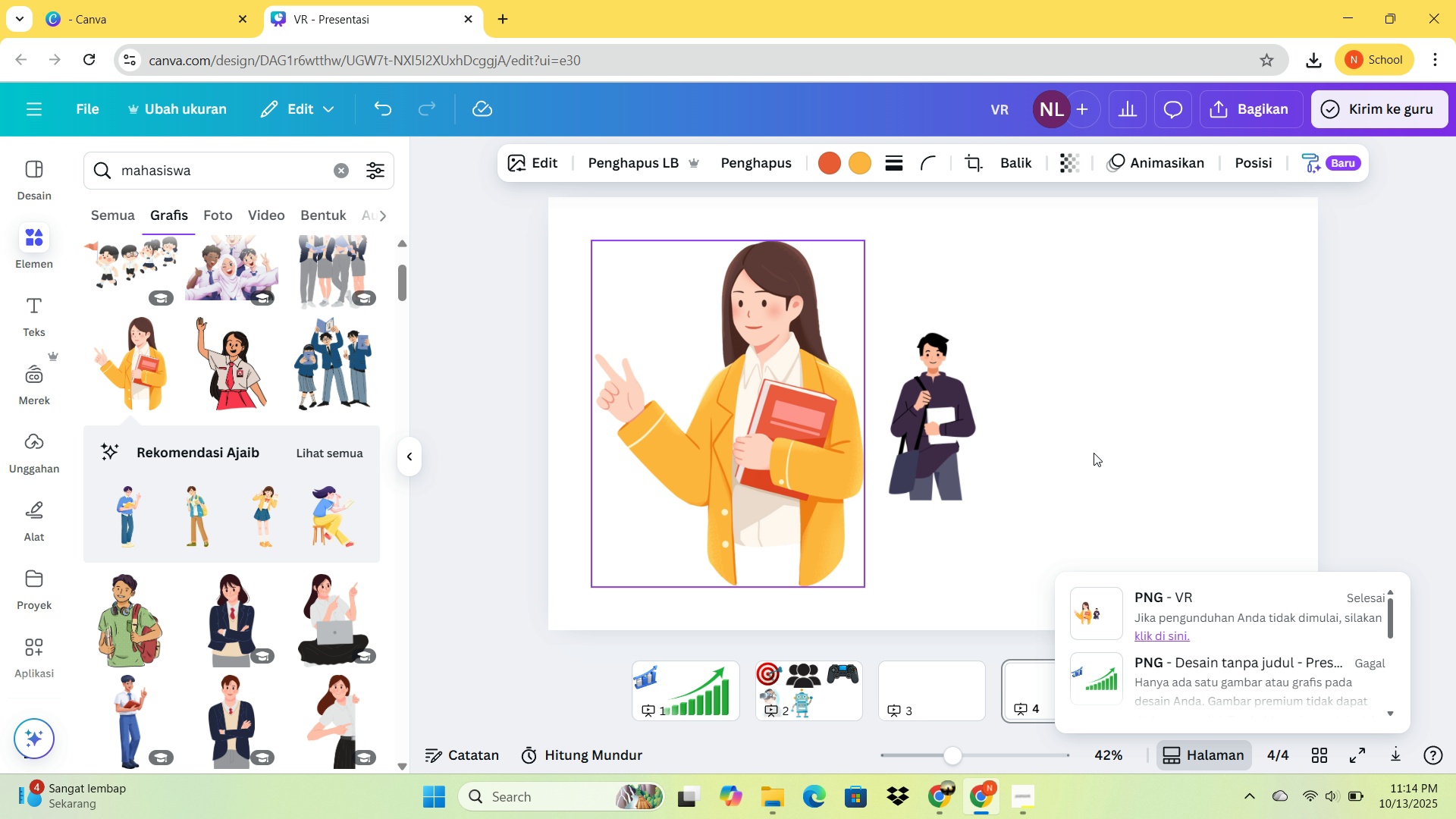 
left_click([1094, 453])
 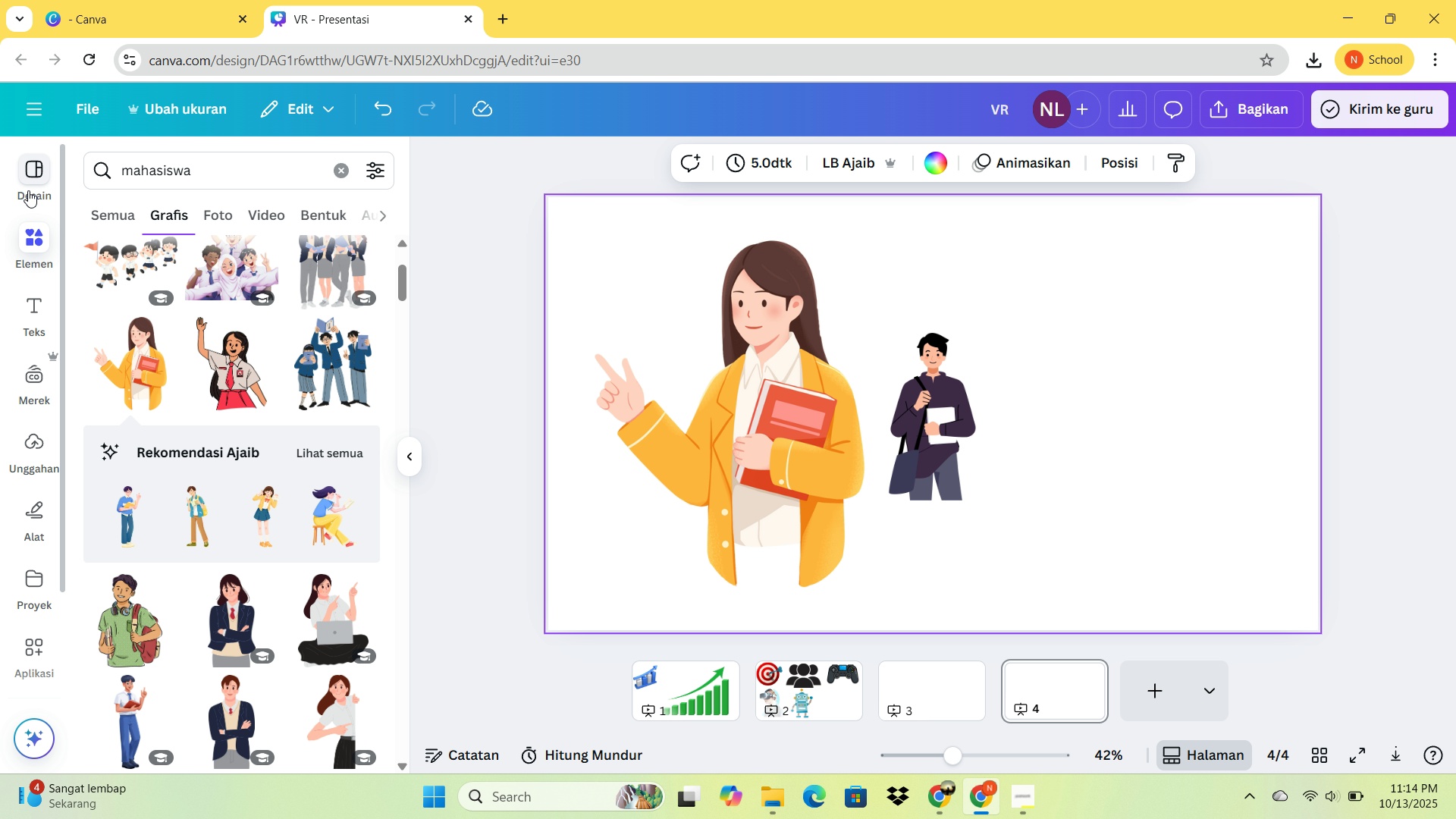 
left_click([29, 184])
 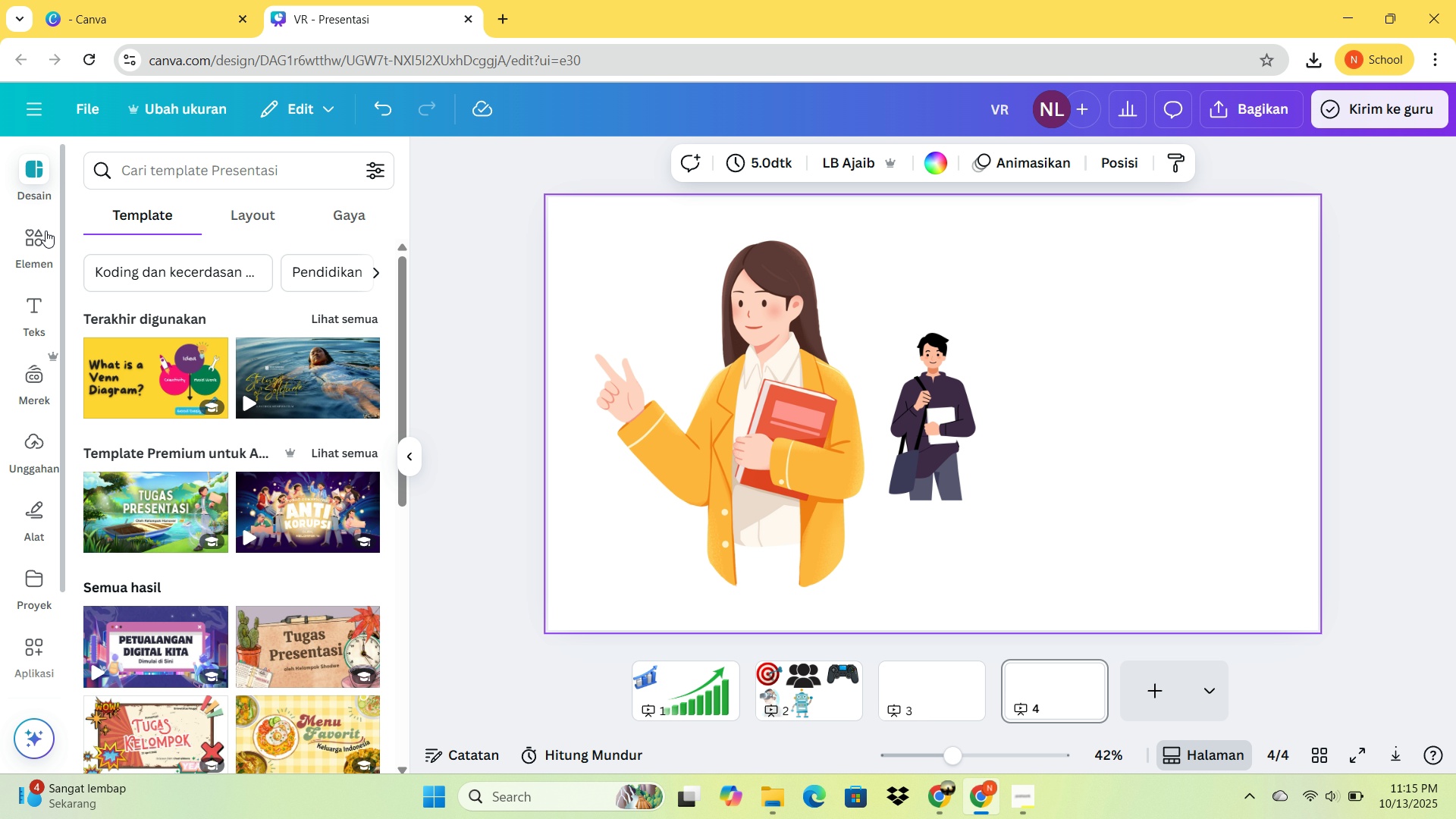 
left_click([33, 240])
 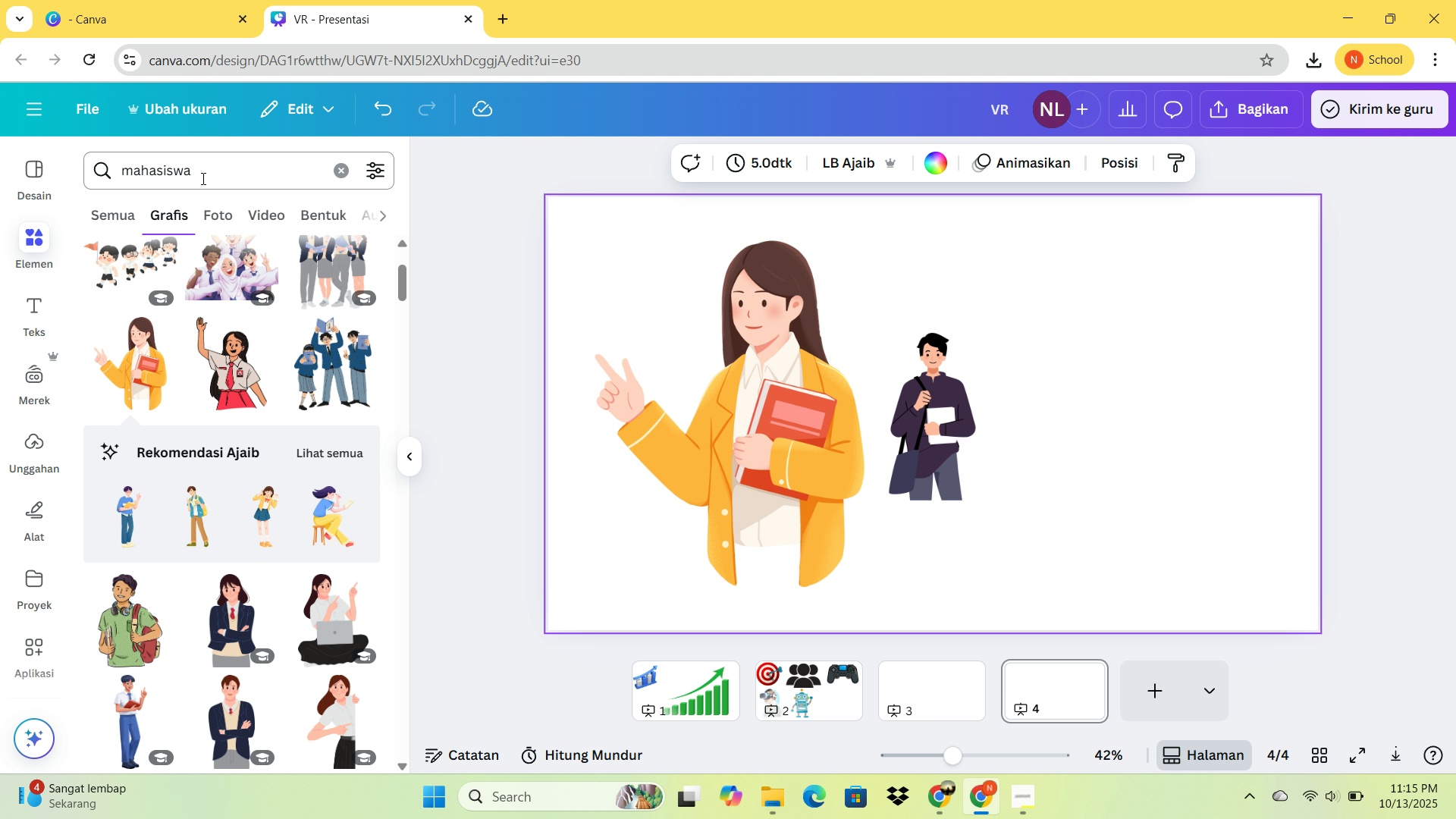 
left_click_drag(start_coordinate=[207, 176], to_coordinate=[85, 174])
 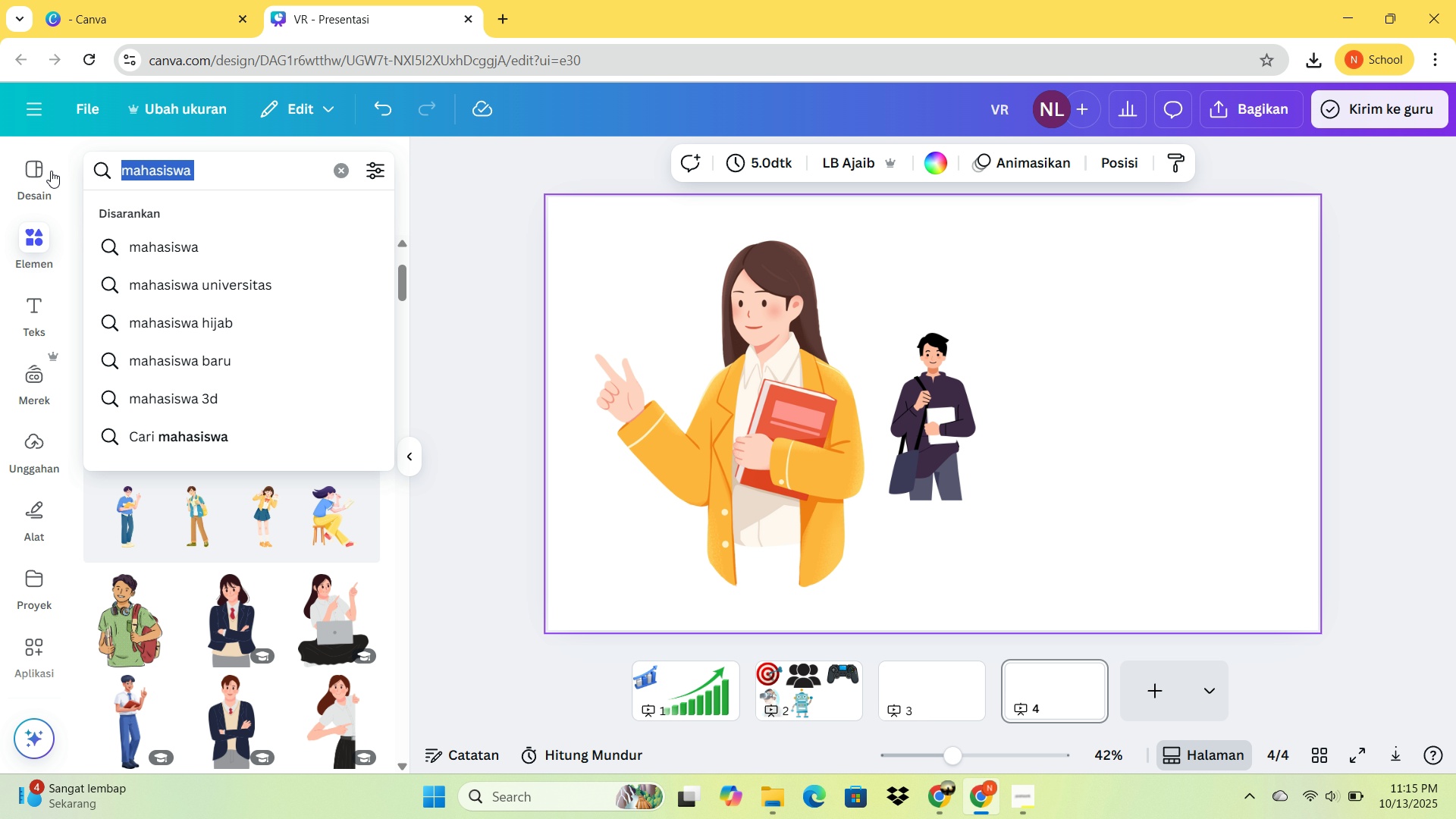 
left_click_drag(start_coordinate=[75, 174], to_coordinate=[30, 169])
 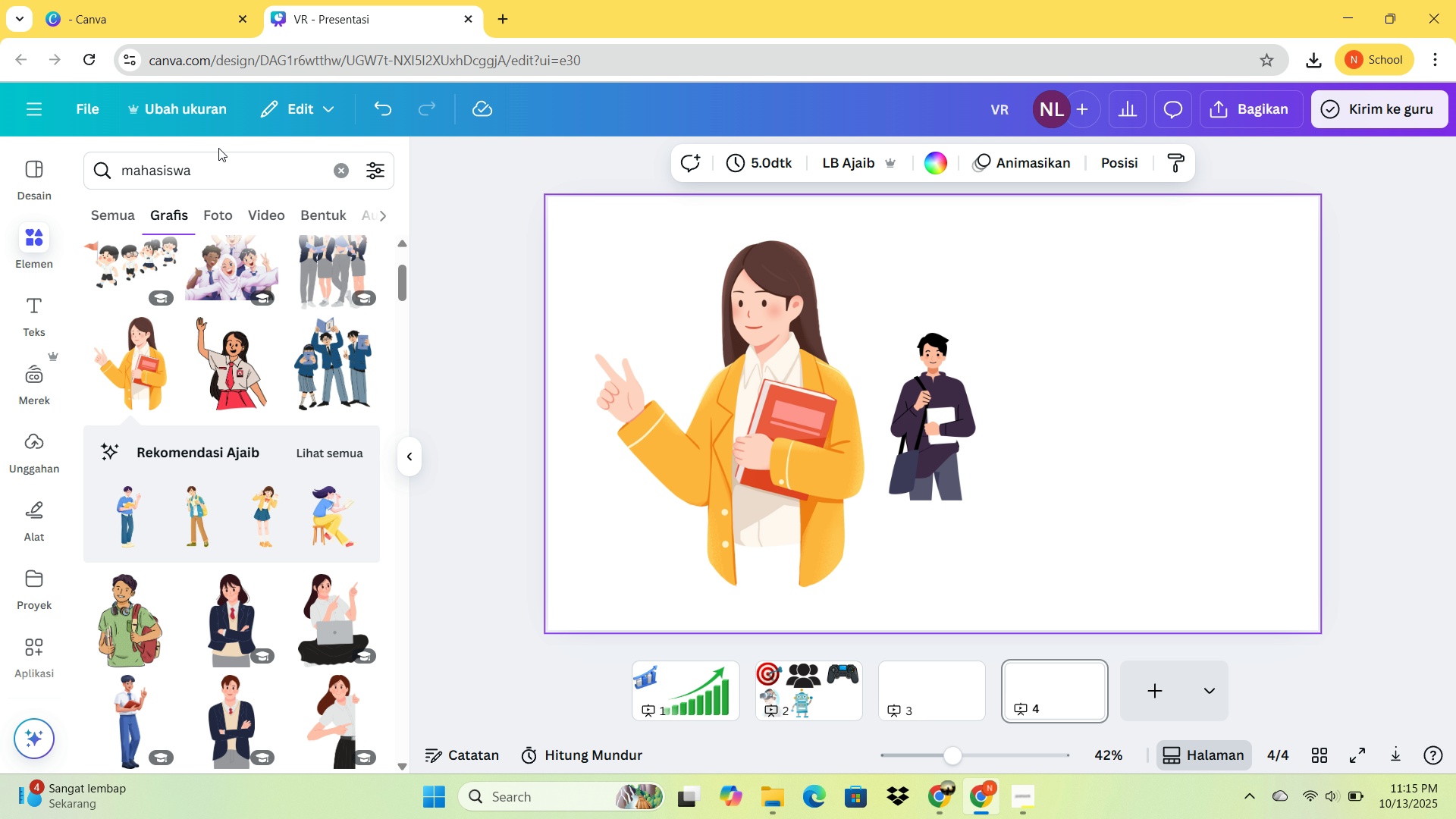 
left_click_drag(start_coordinate=[206, 167], to_coordinate=[89, 155])
 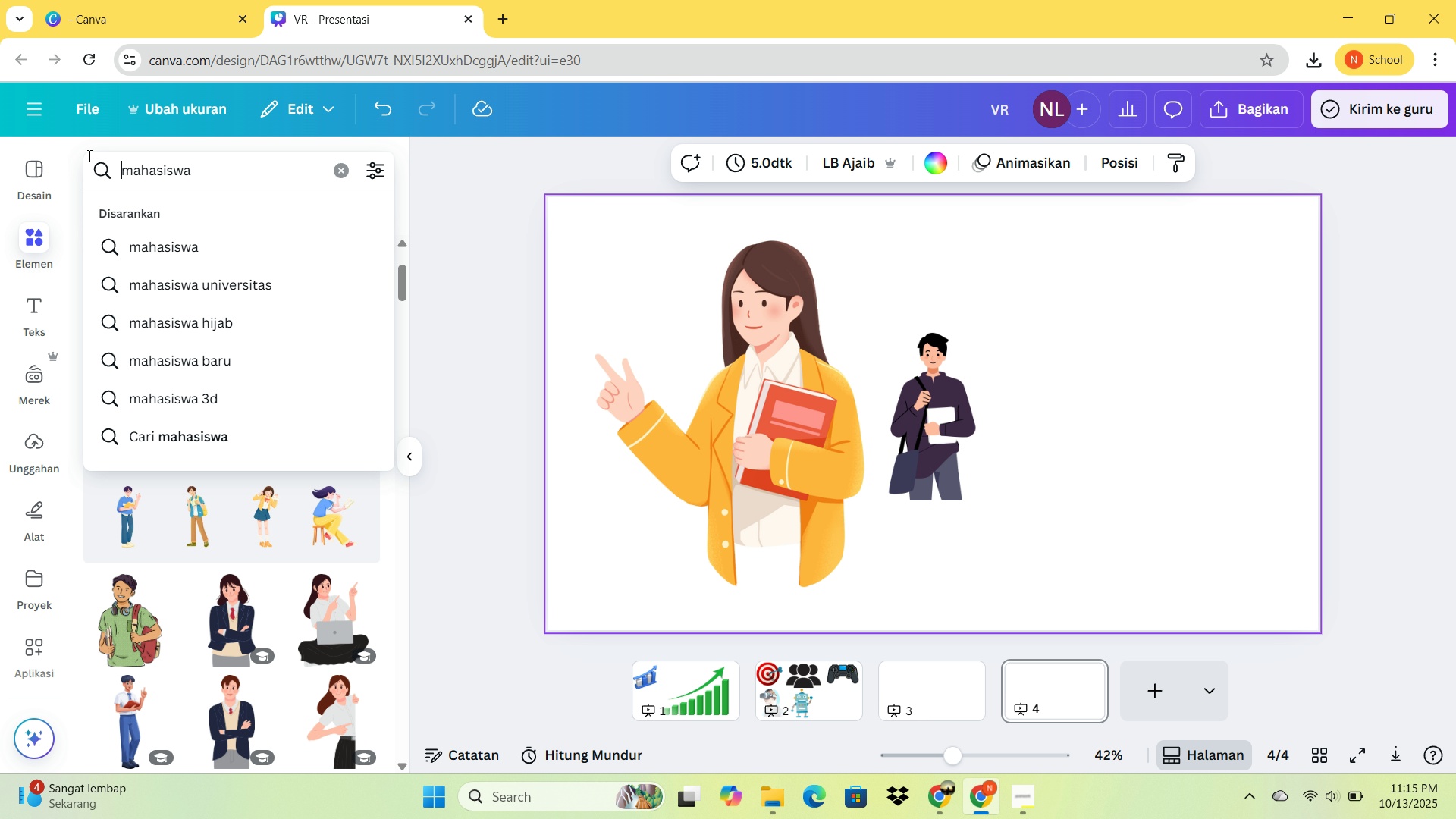 
double_click([89, 155])
 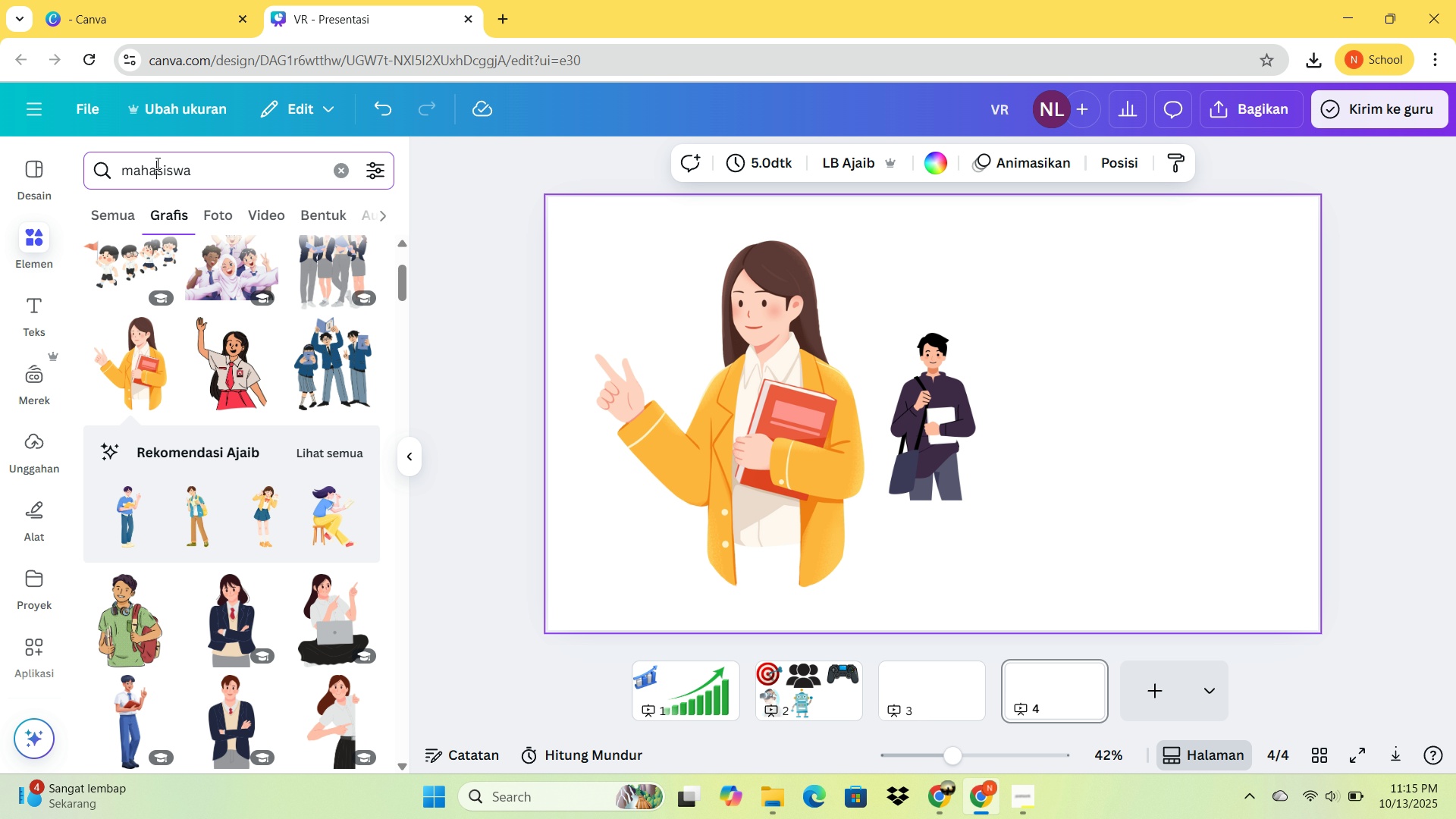 
double_click([156, 163])
 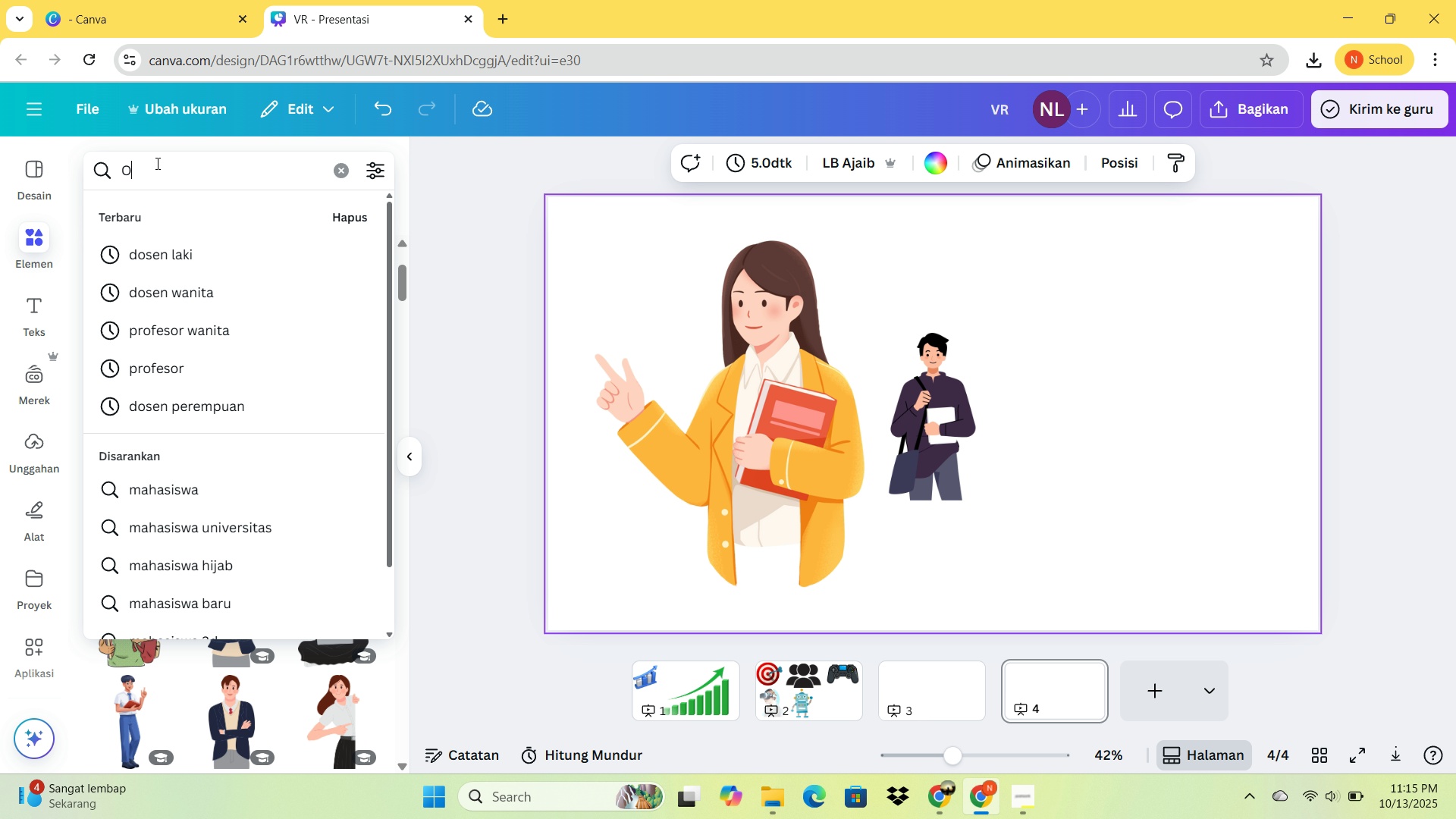 
type(OTAK)
 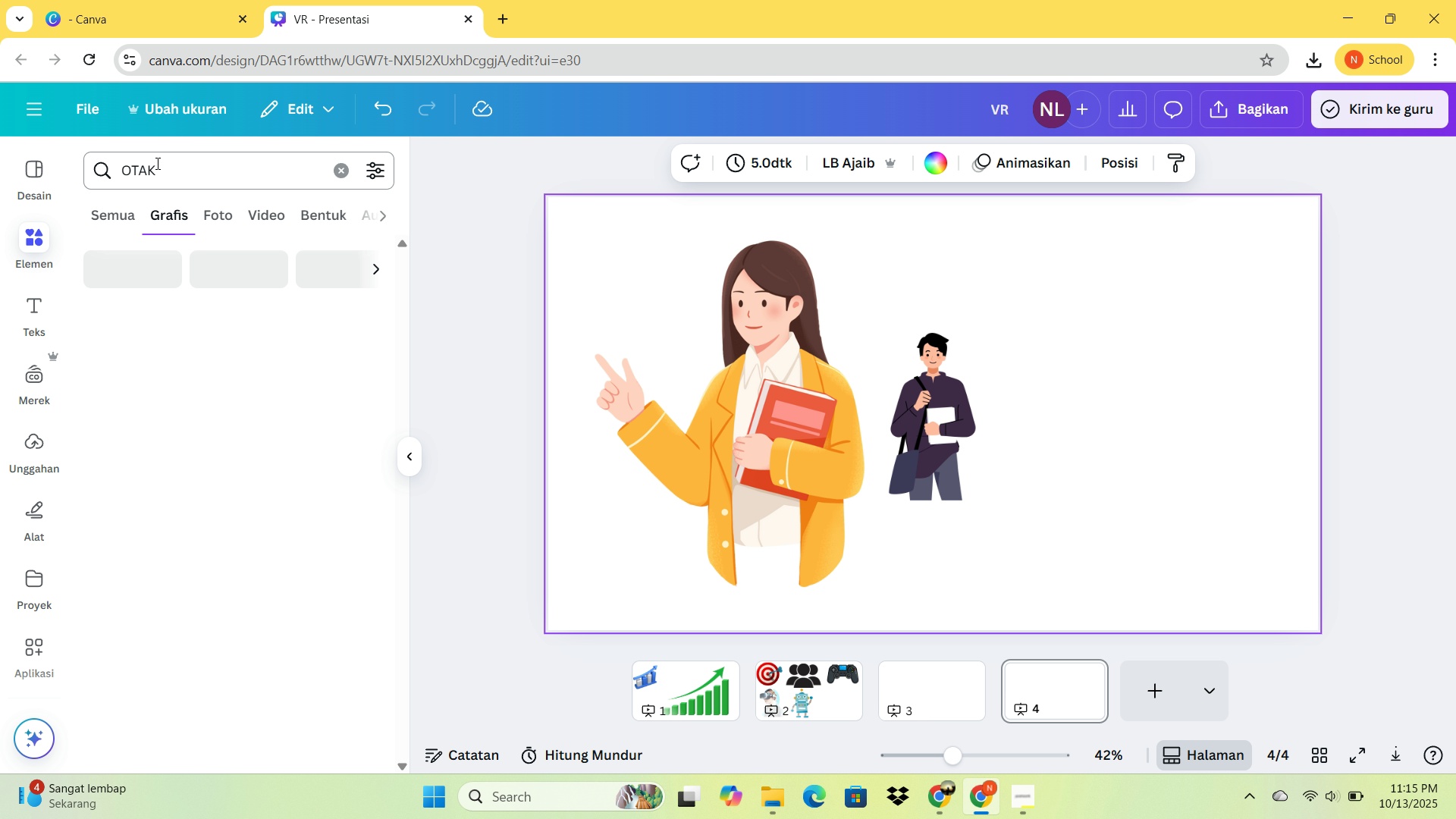 
key(Enter)
 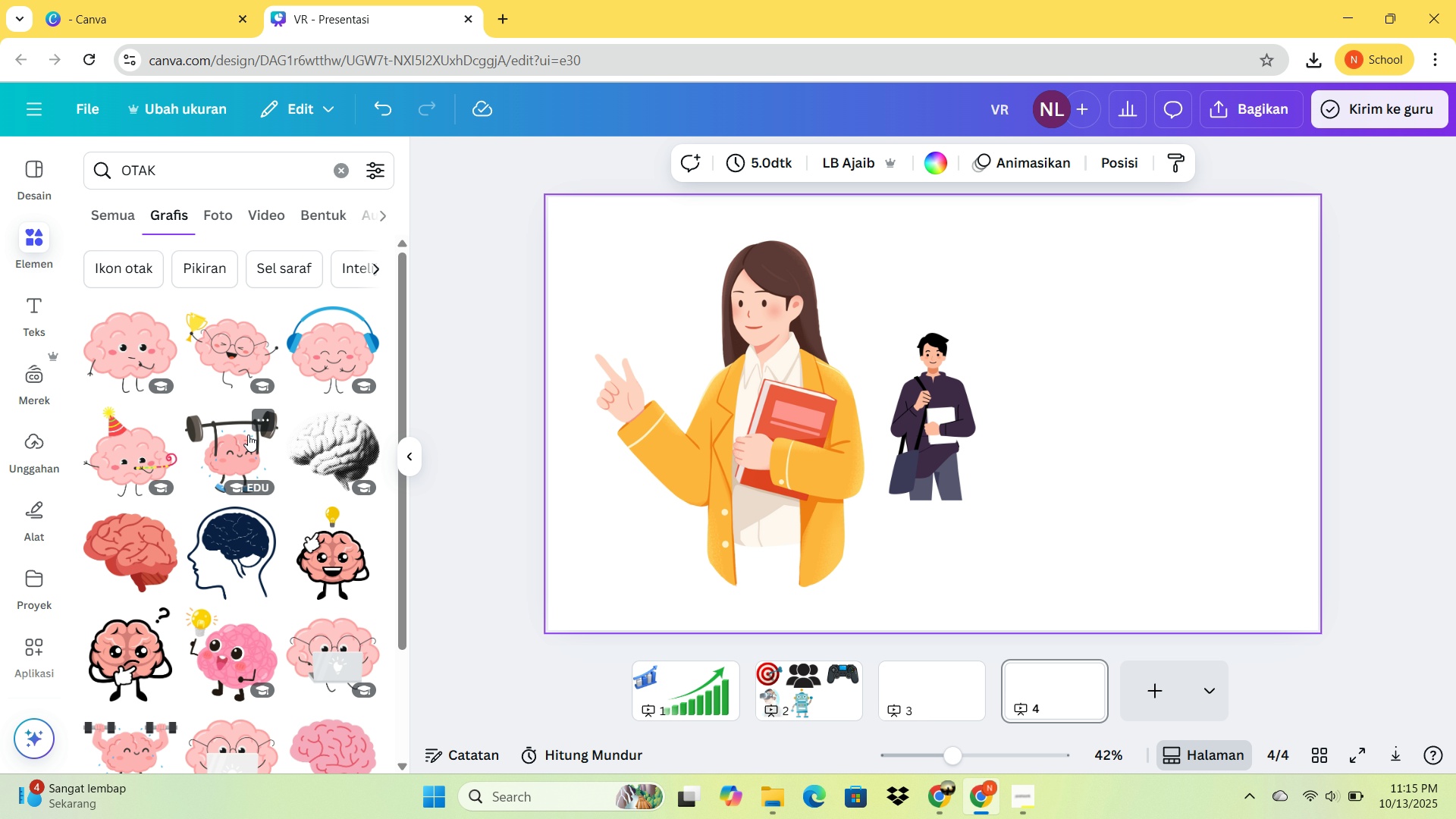 
scroll: coordinate [324, 485], scroll_direction: down, amount: 3.0
 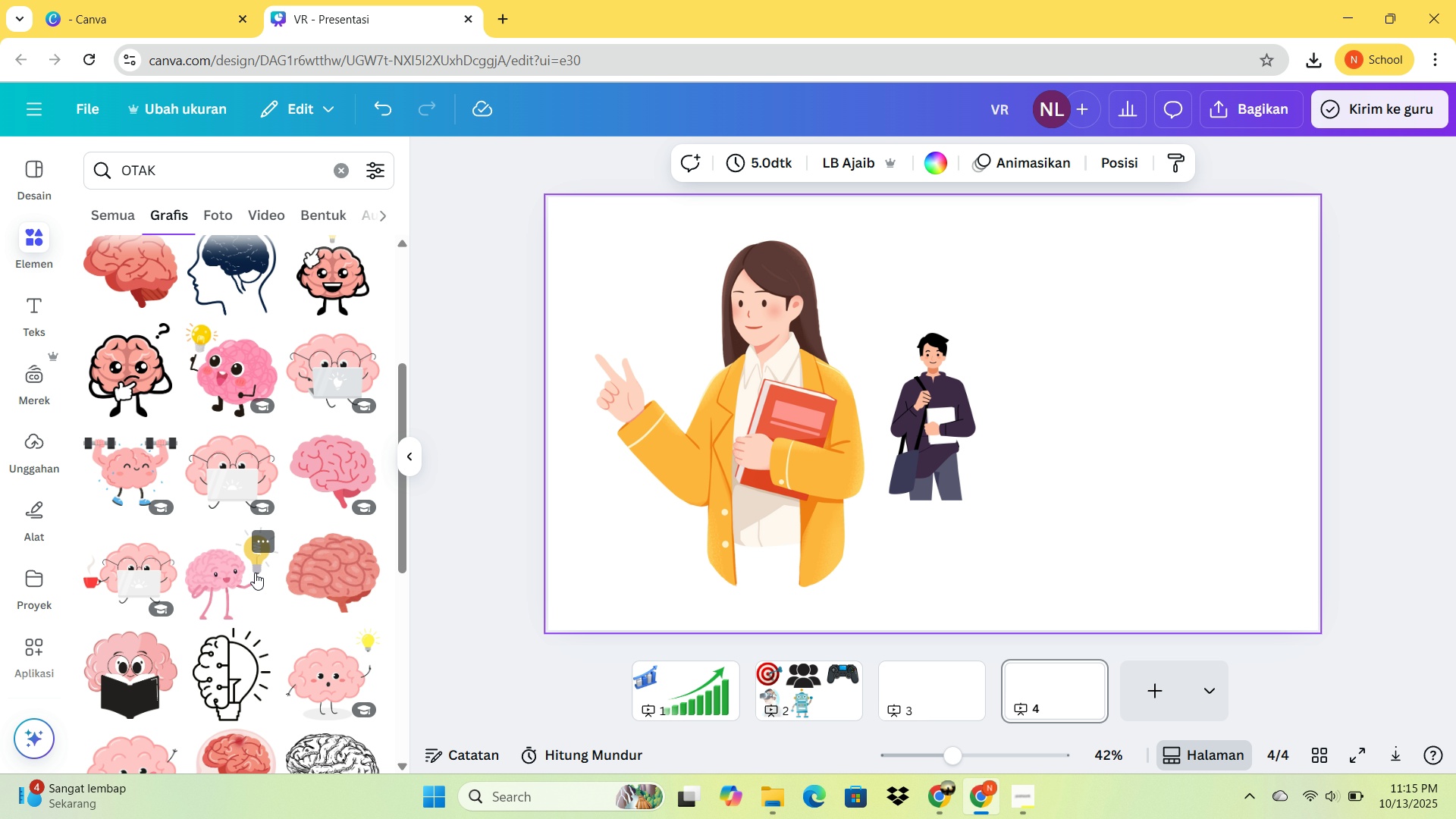 
mouse_move([249, 598])
 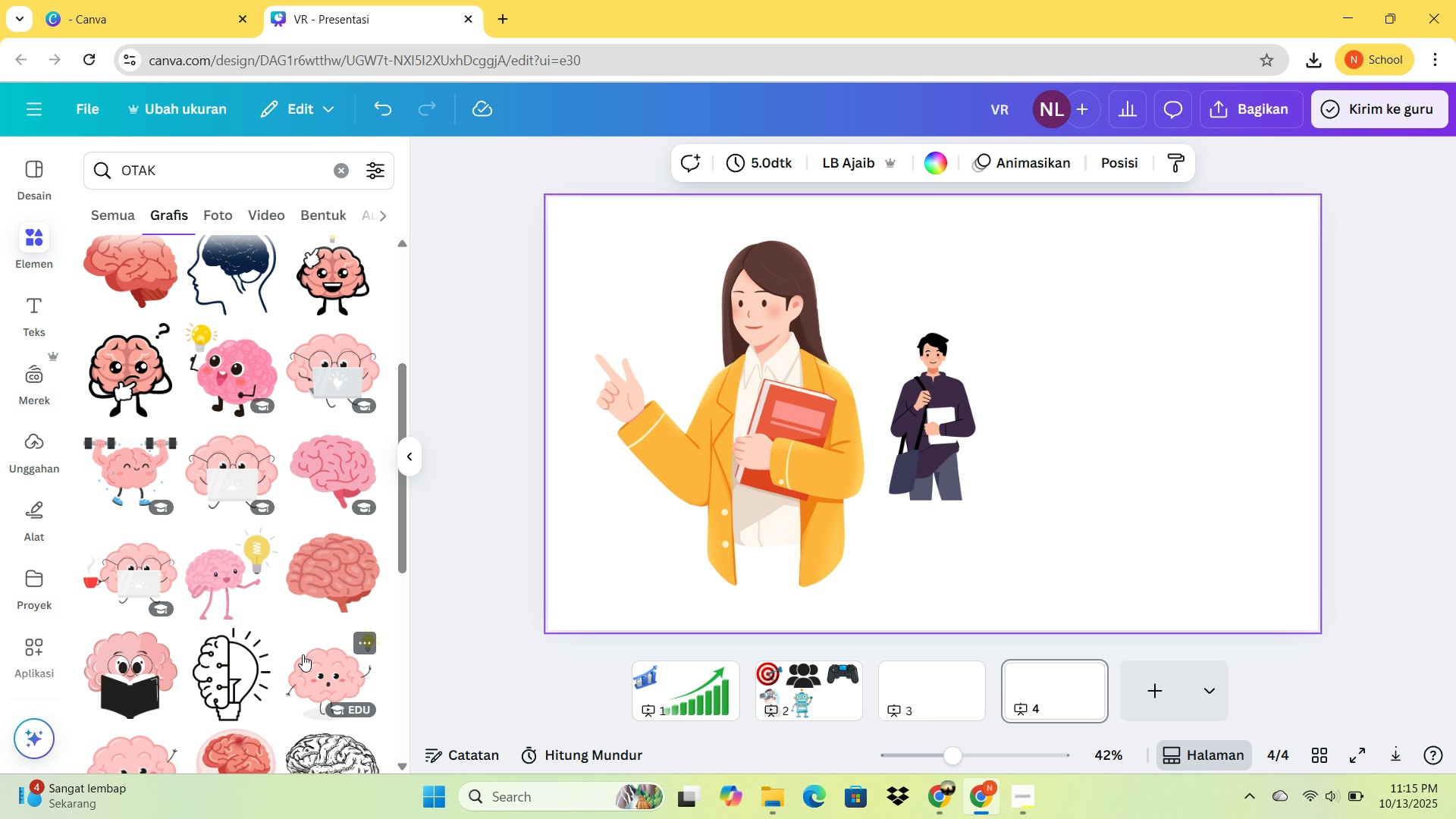 
scroll: coordinate [216, 667], scroll_direction: down, amount: 2.0
 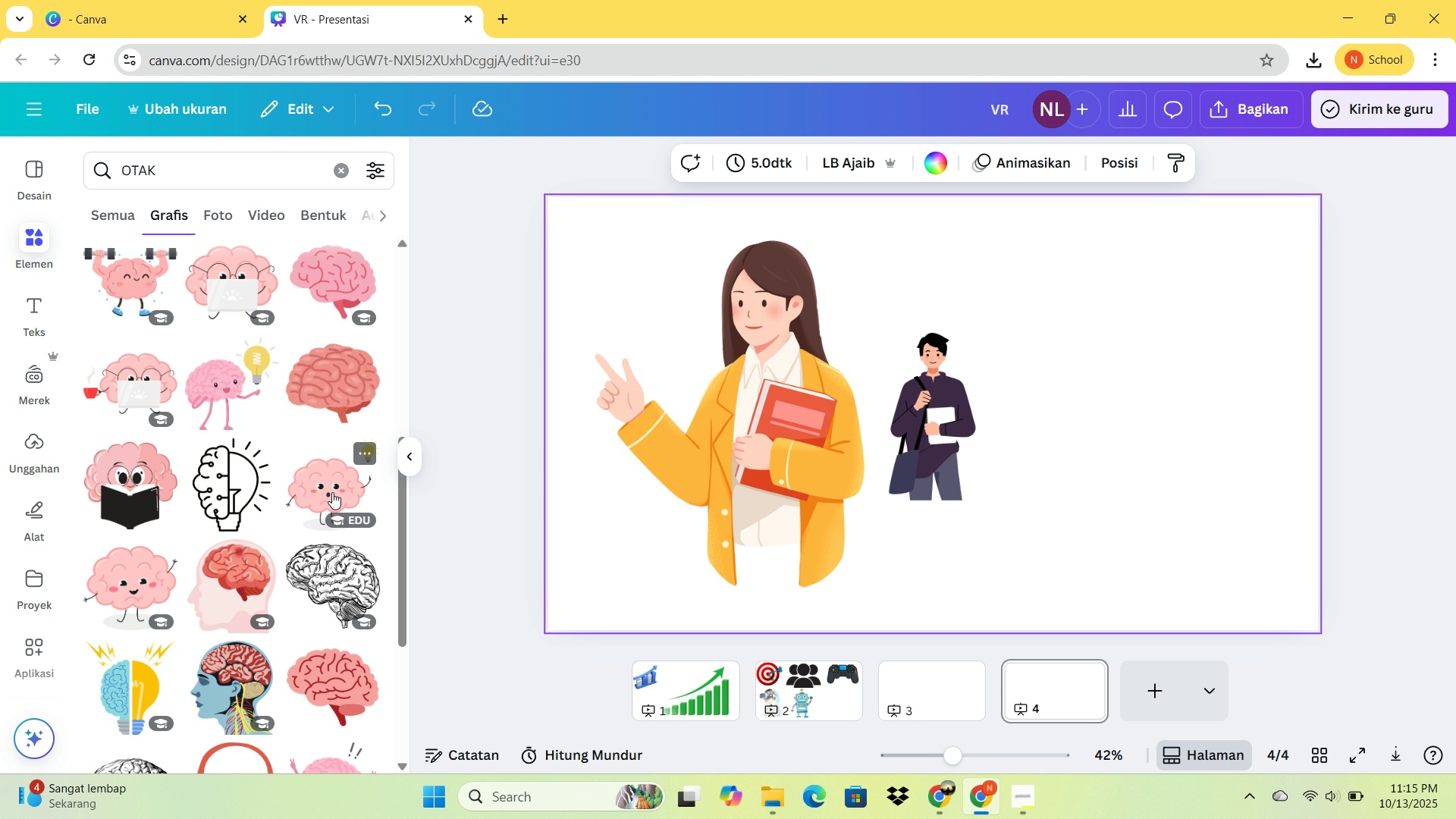 
double_click([325, 489])
 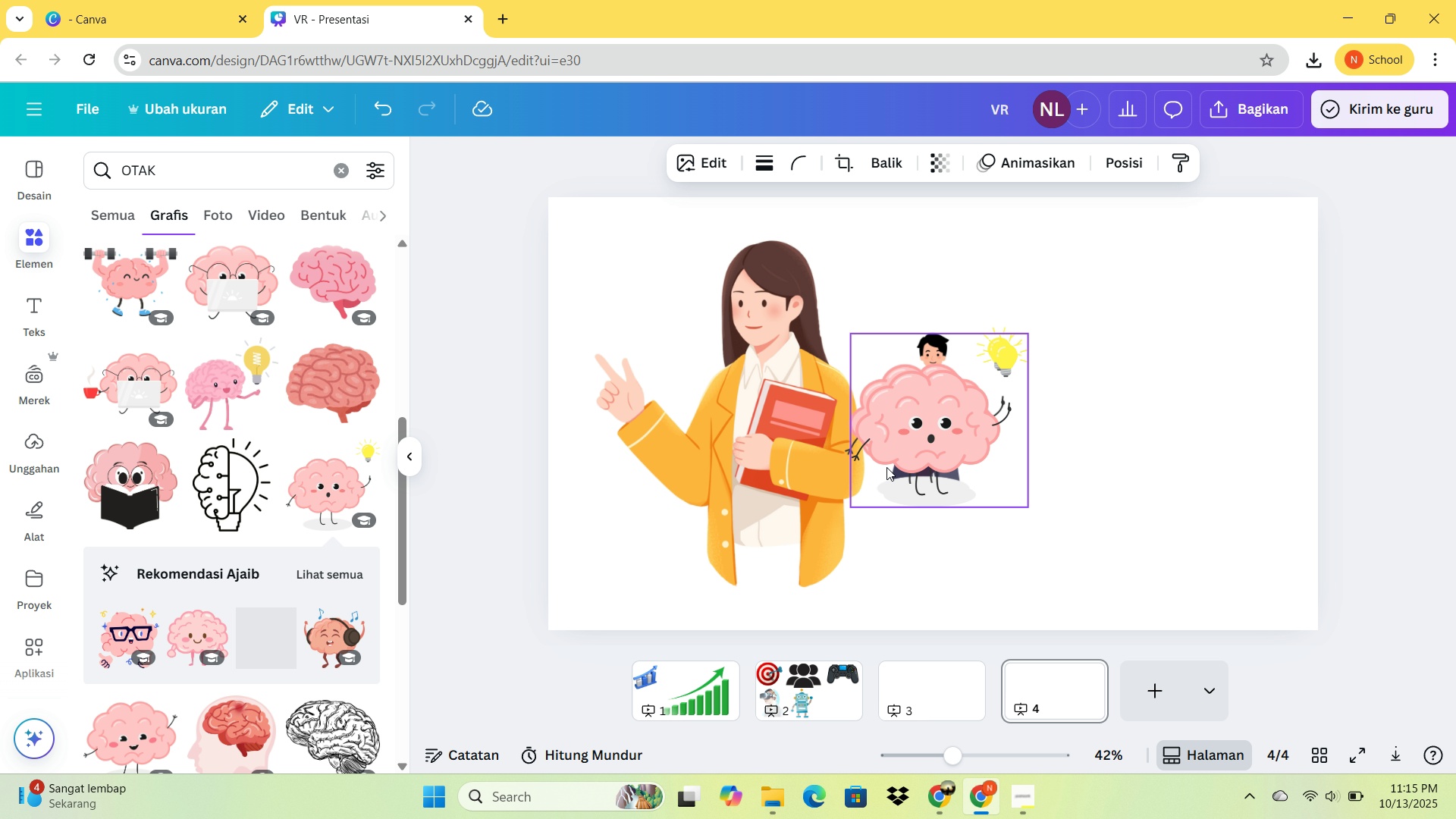 
left_click_drag(start_coordinate=[897, 449], to_coordinate=[1075, 447])
 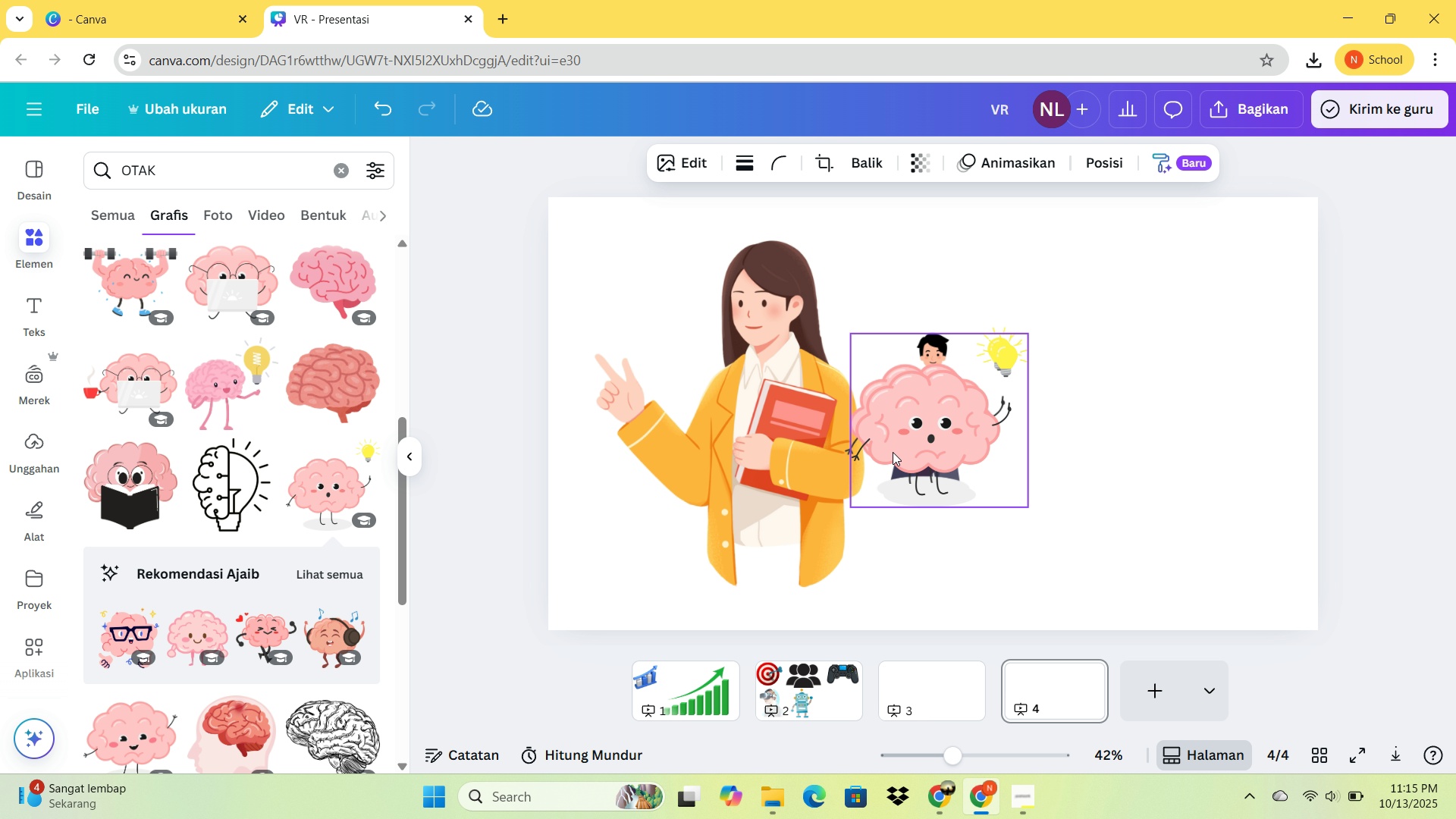 
key(Control+A)
 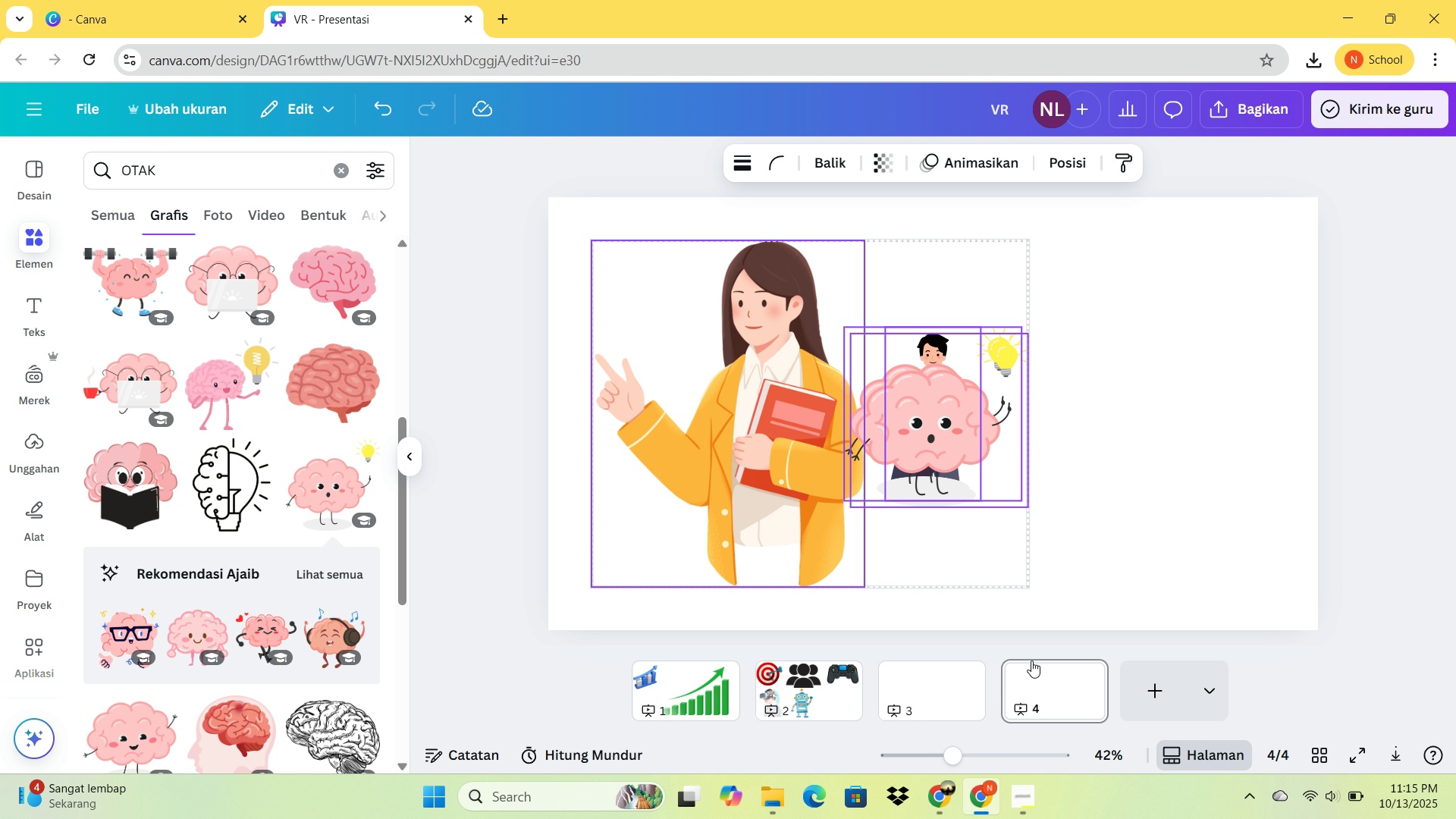 
left_click([1031, 661])
 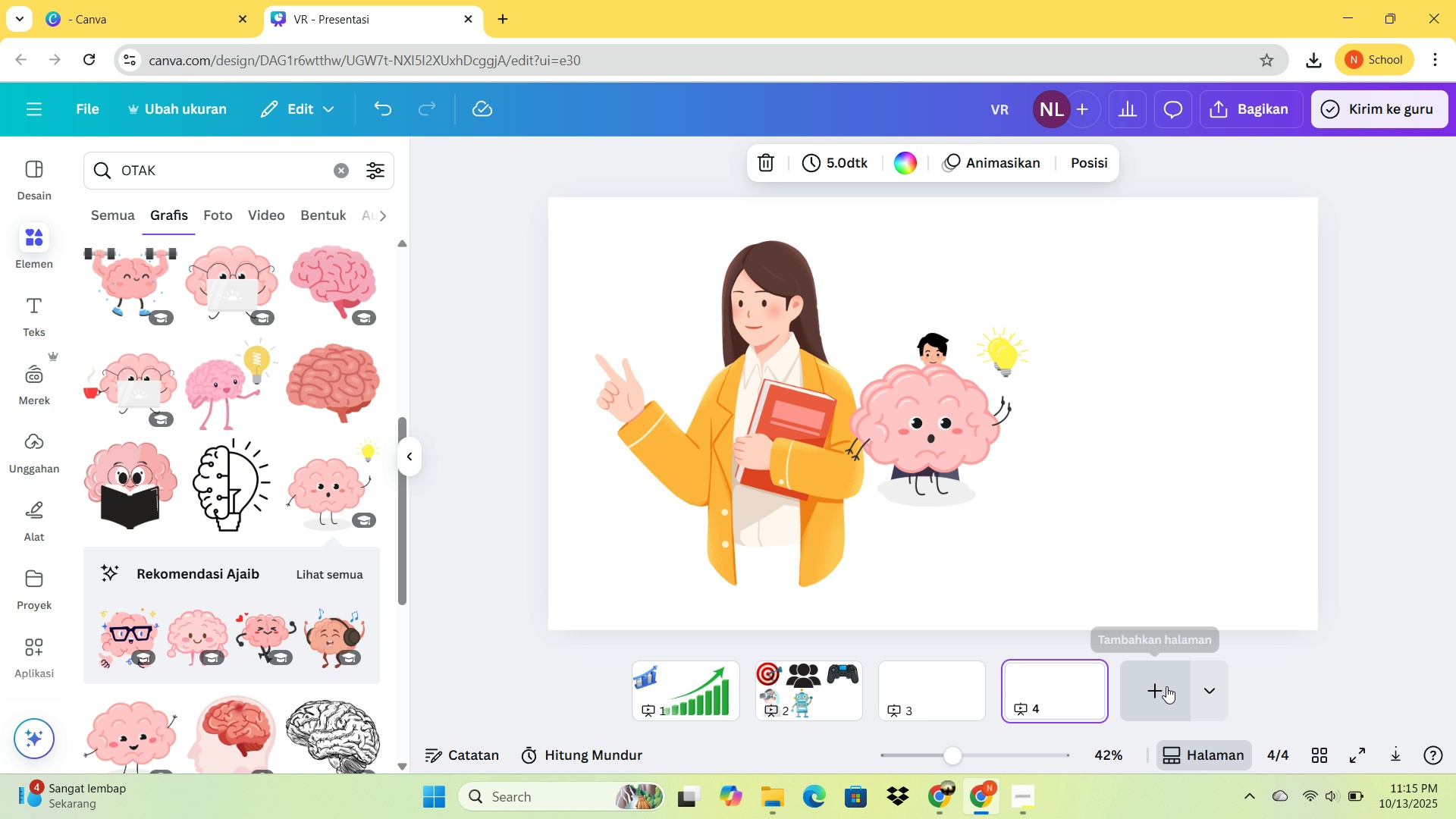 
double_click([1166, 686])
 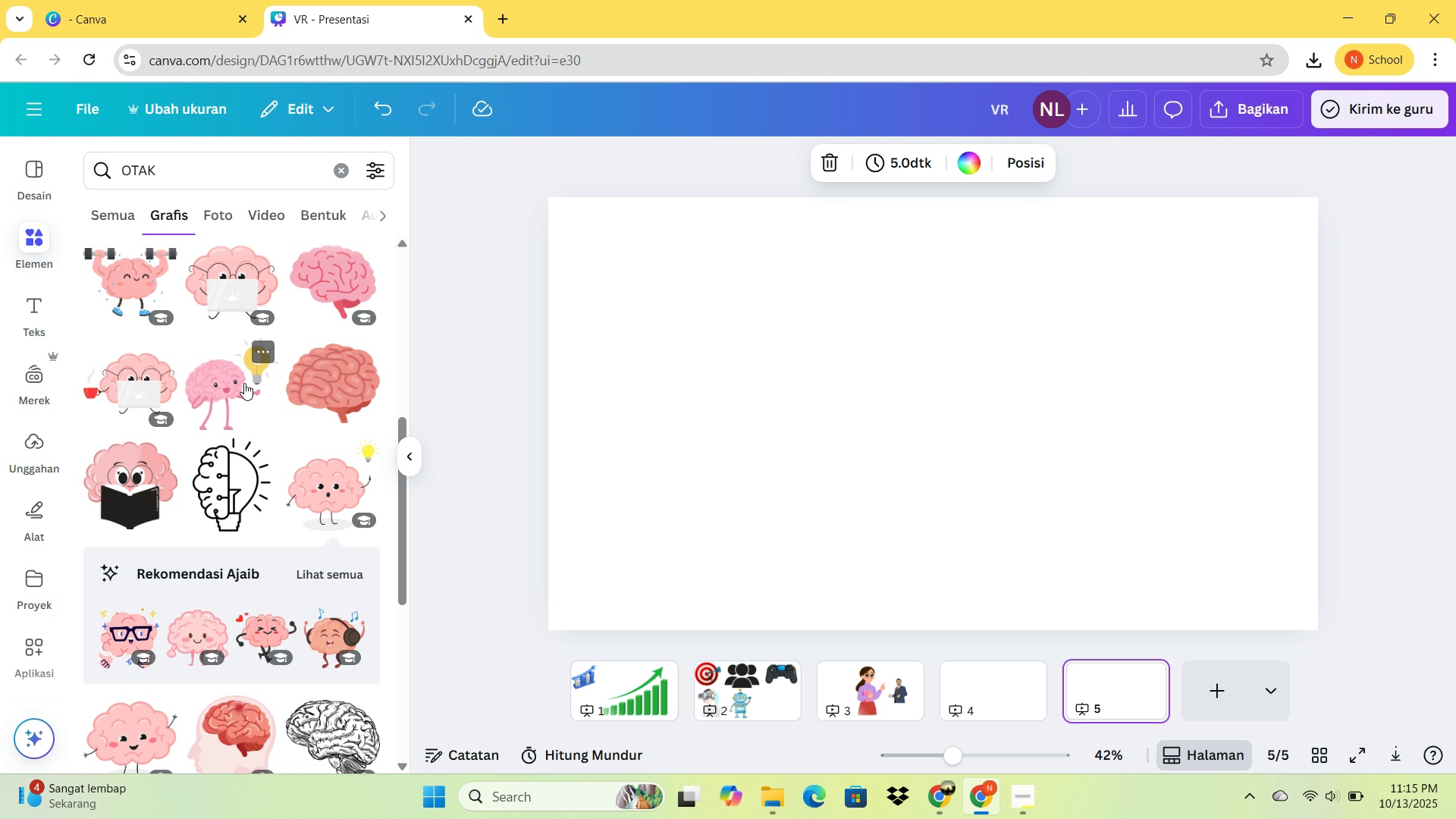 
double_click([228, 404])
 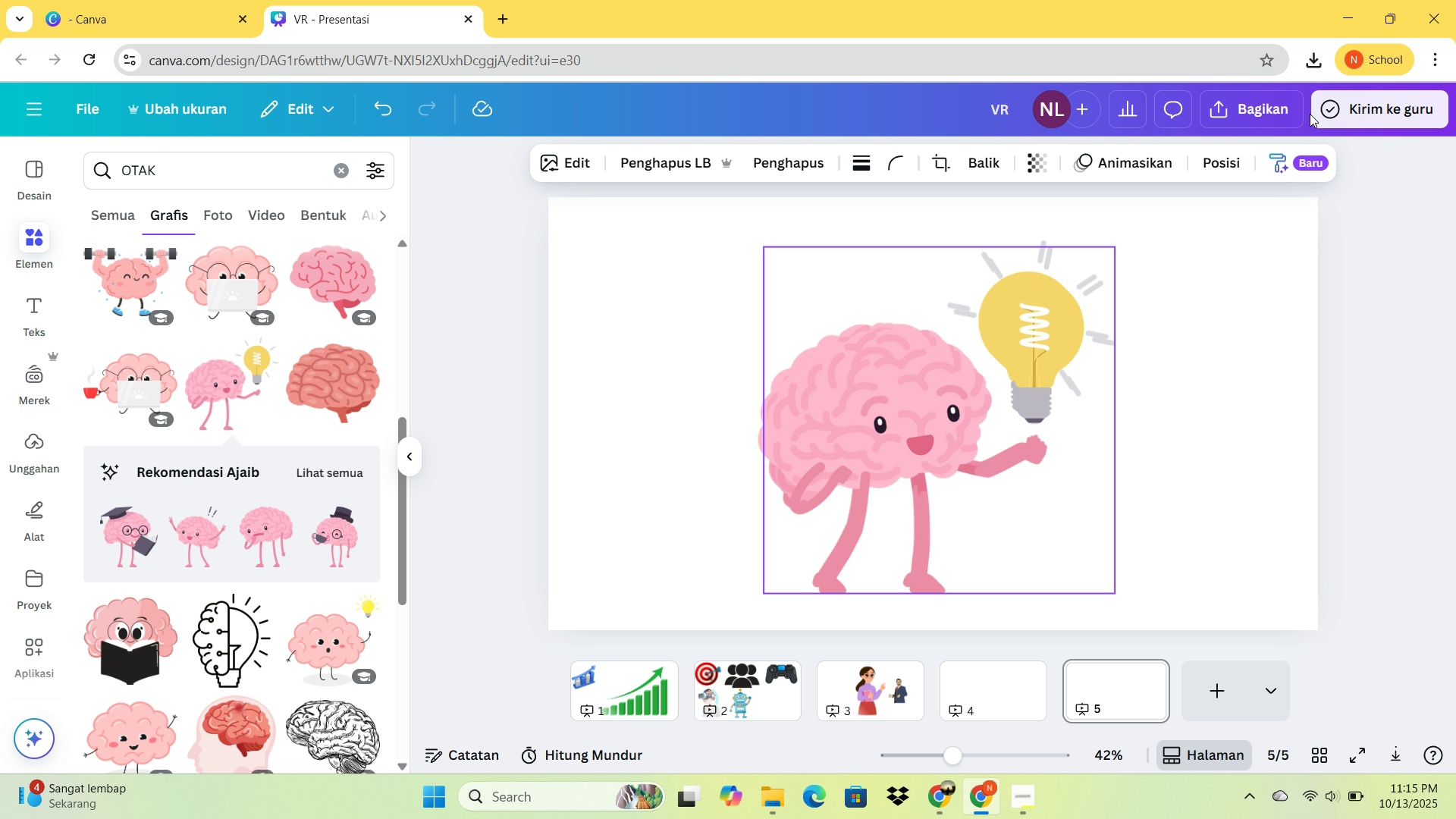 
left_click([1288, 110])
 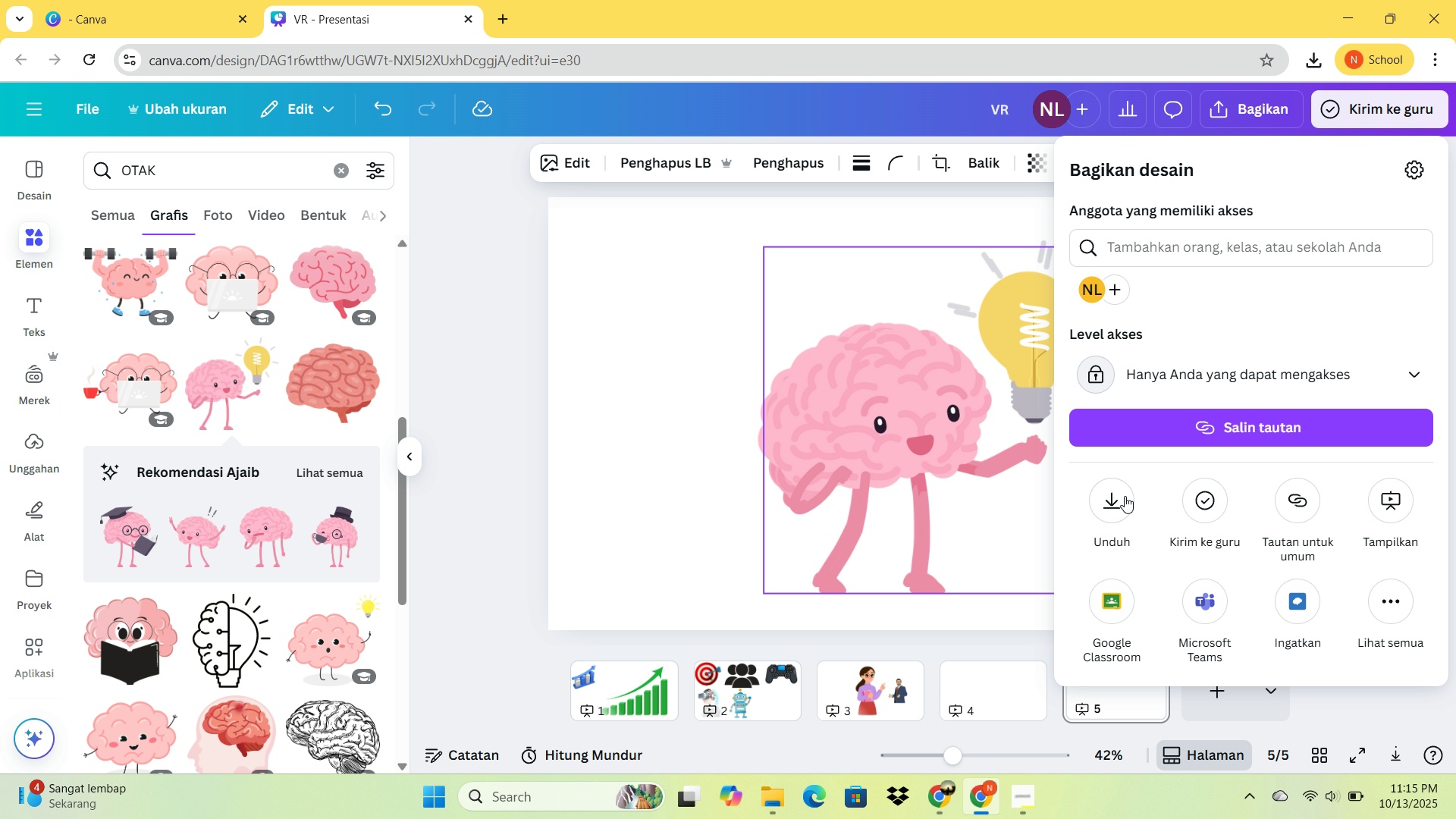 
left_click([1120, 502])
 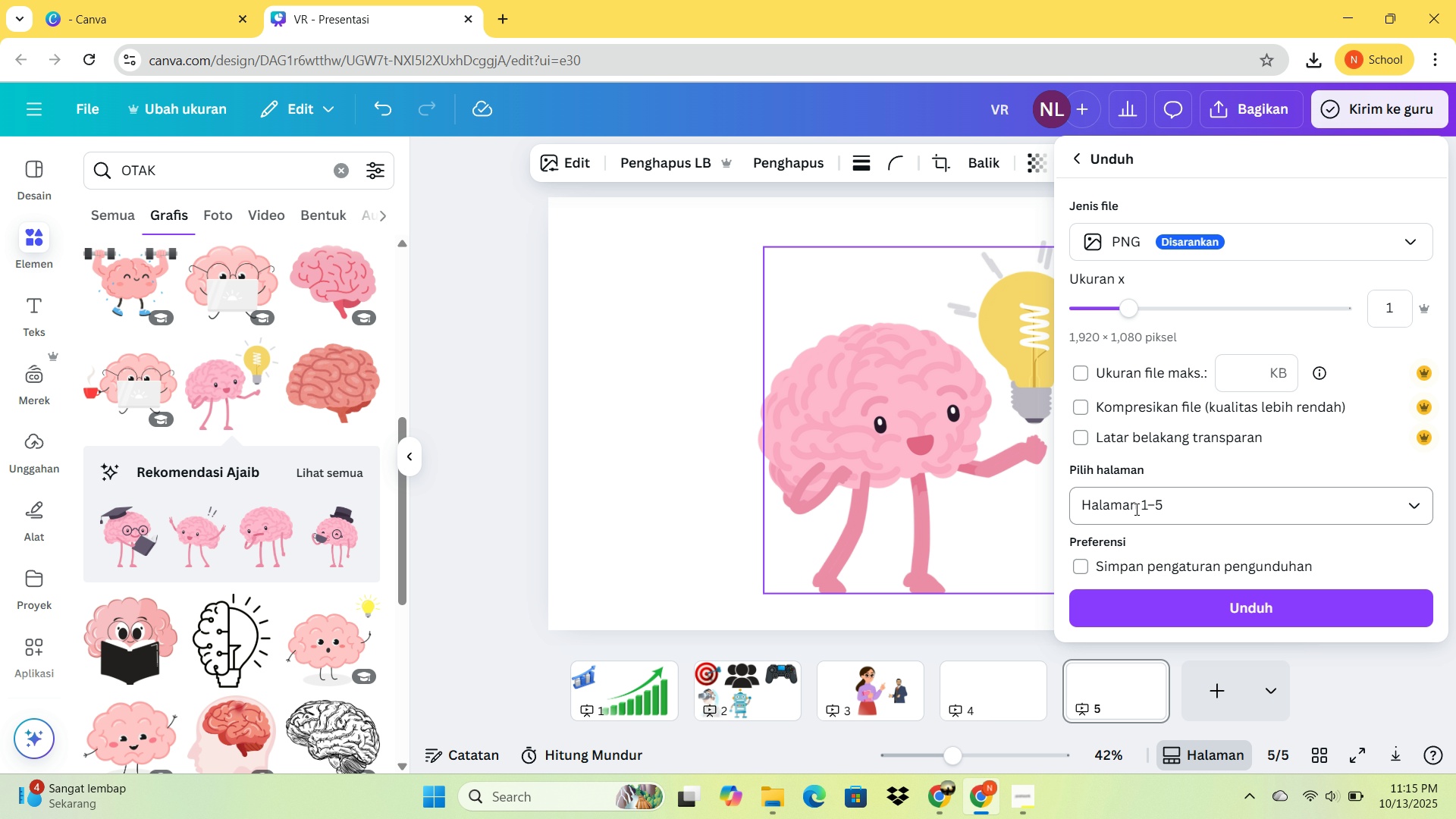 
left_click([1135, 509])
 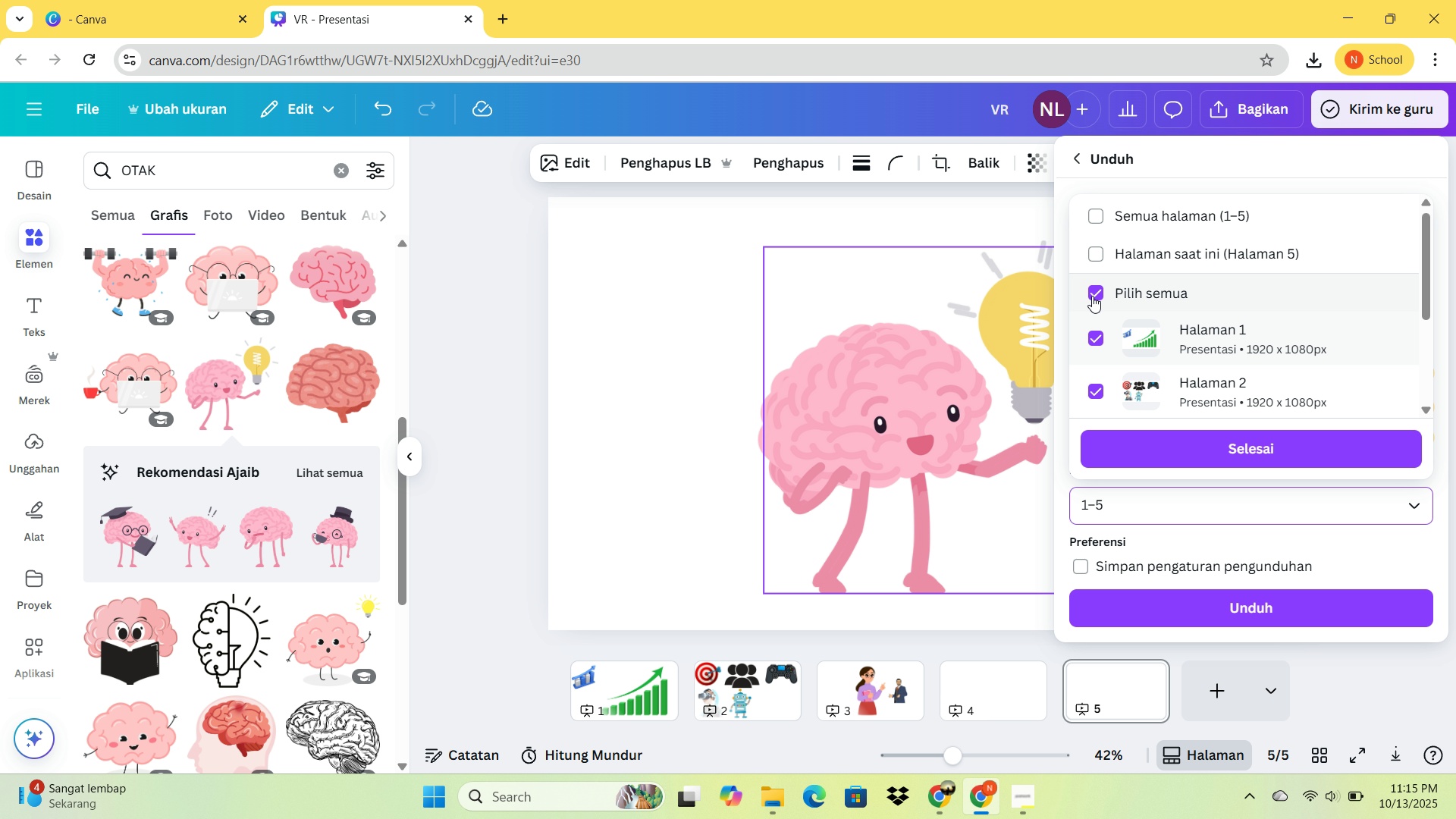 
left_click([1095, 290])
 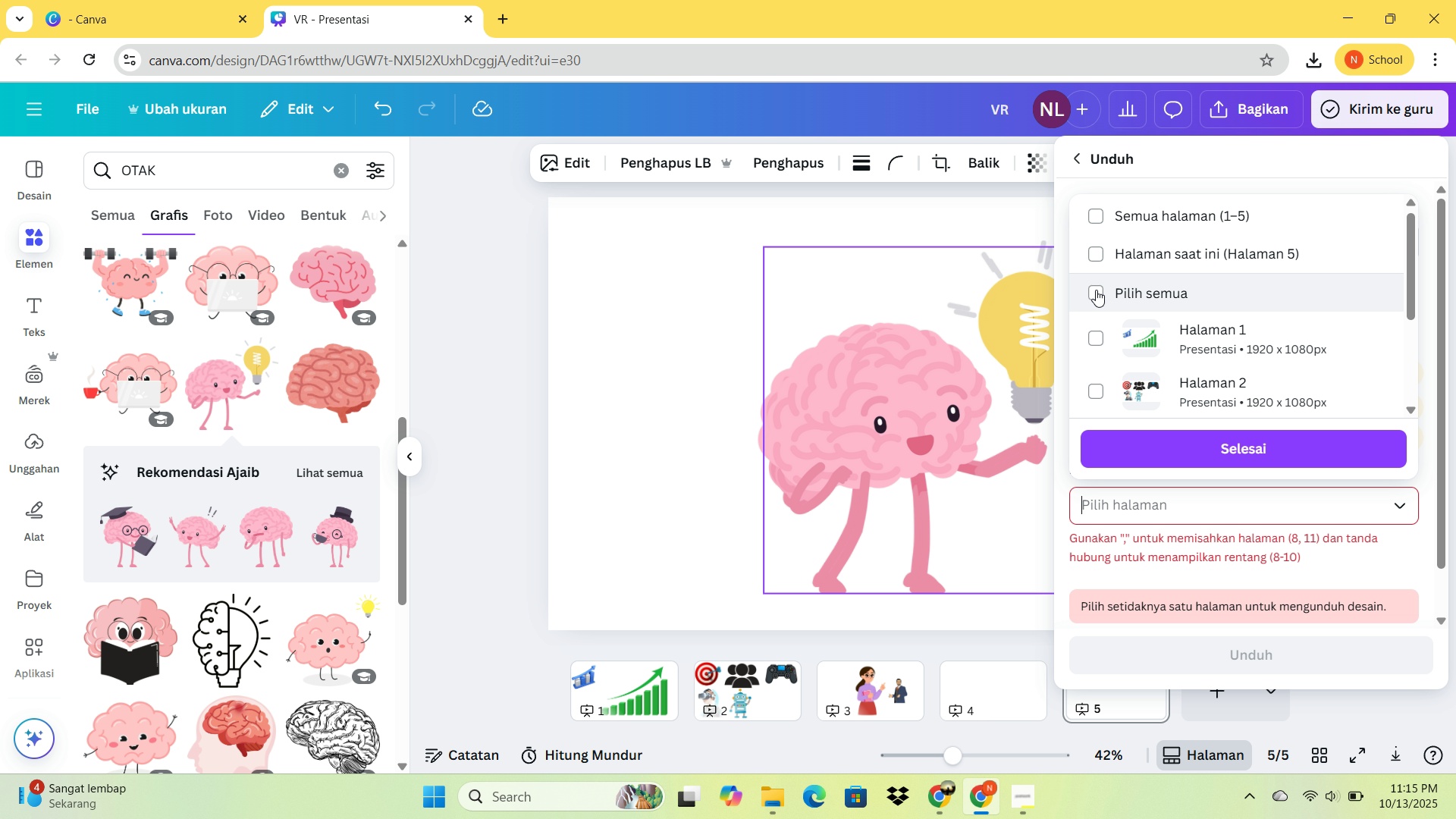 
scroll: coordinate [1093, 304], scroll_direction: down, amount: 5.0
 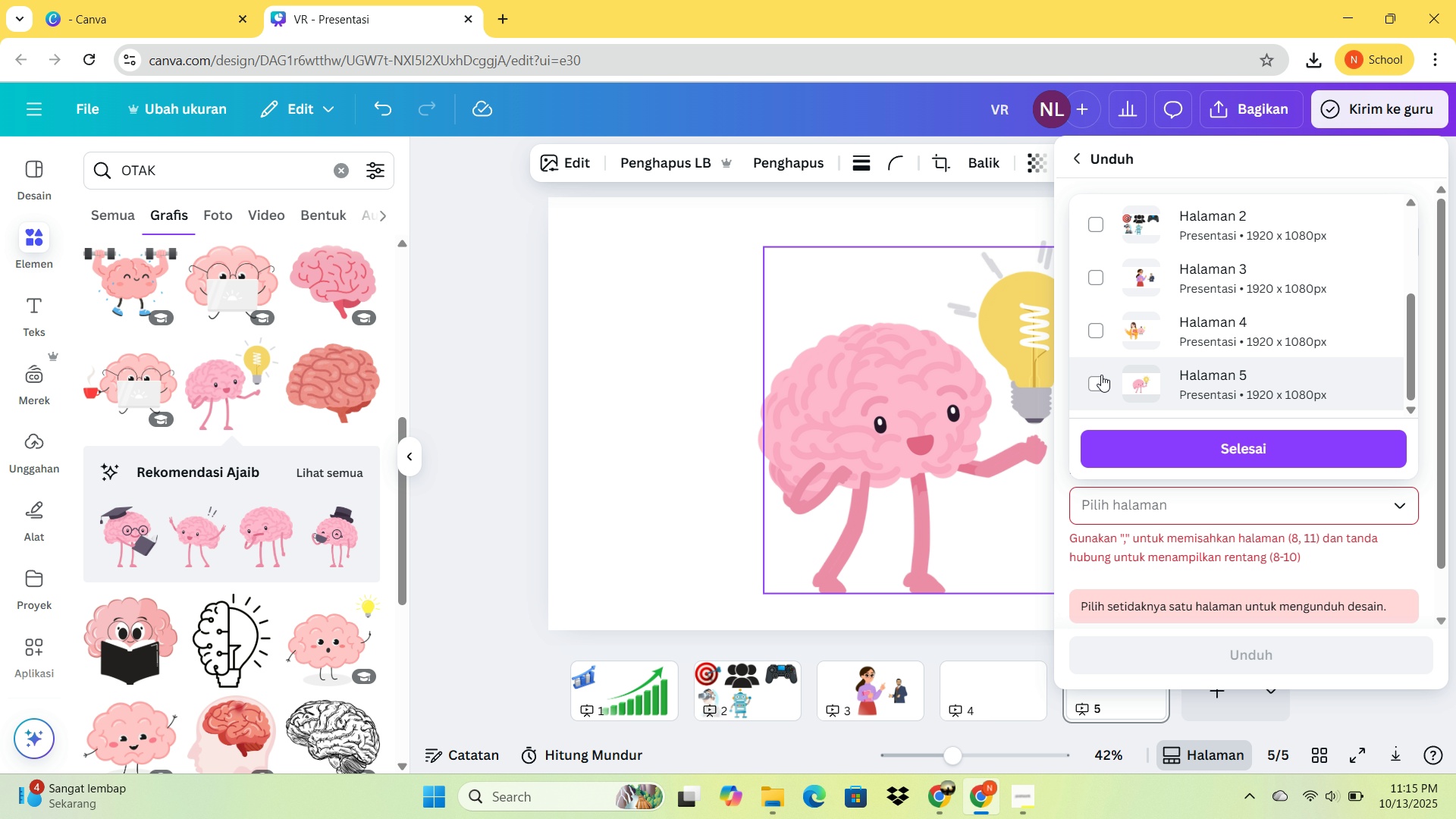 
left_click([1101, 375])
 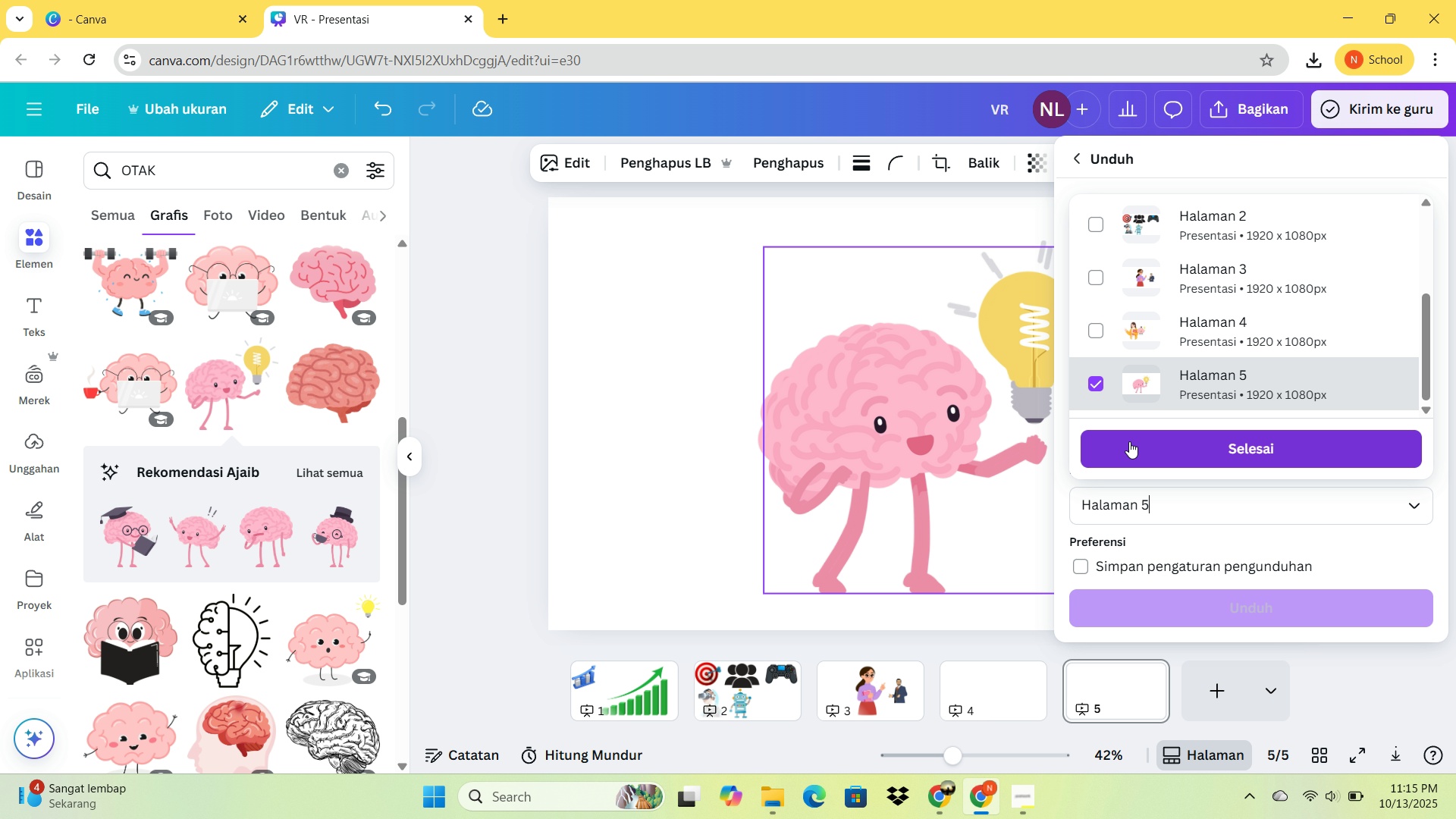 
left_click([1129, 441])
 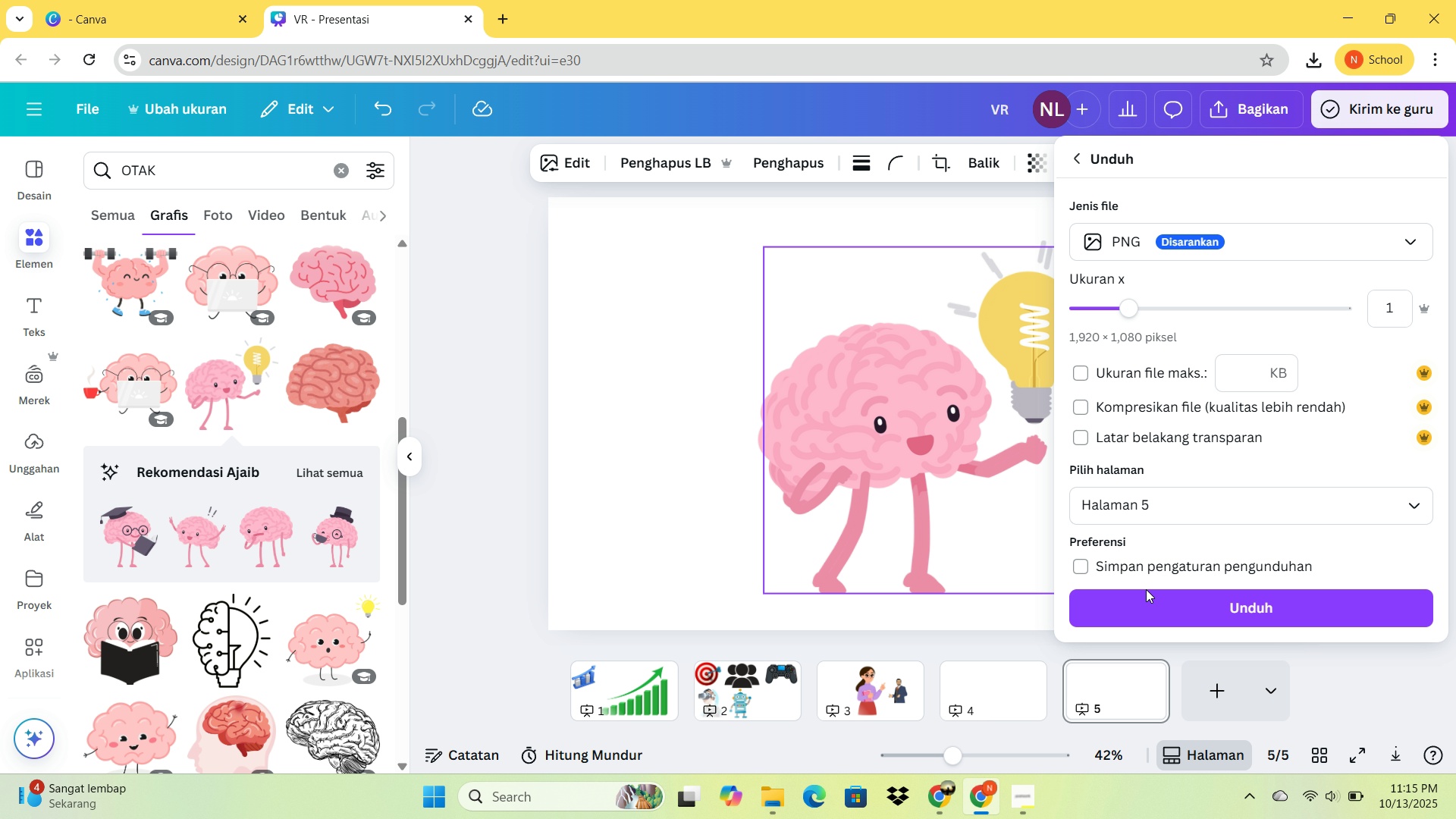 
double_click([1147, 595])
 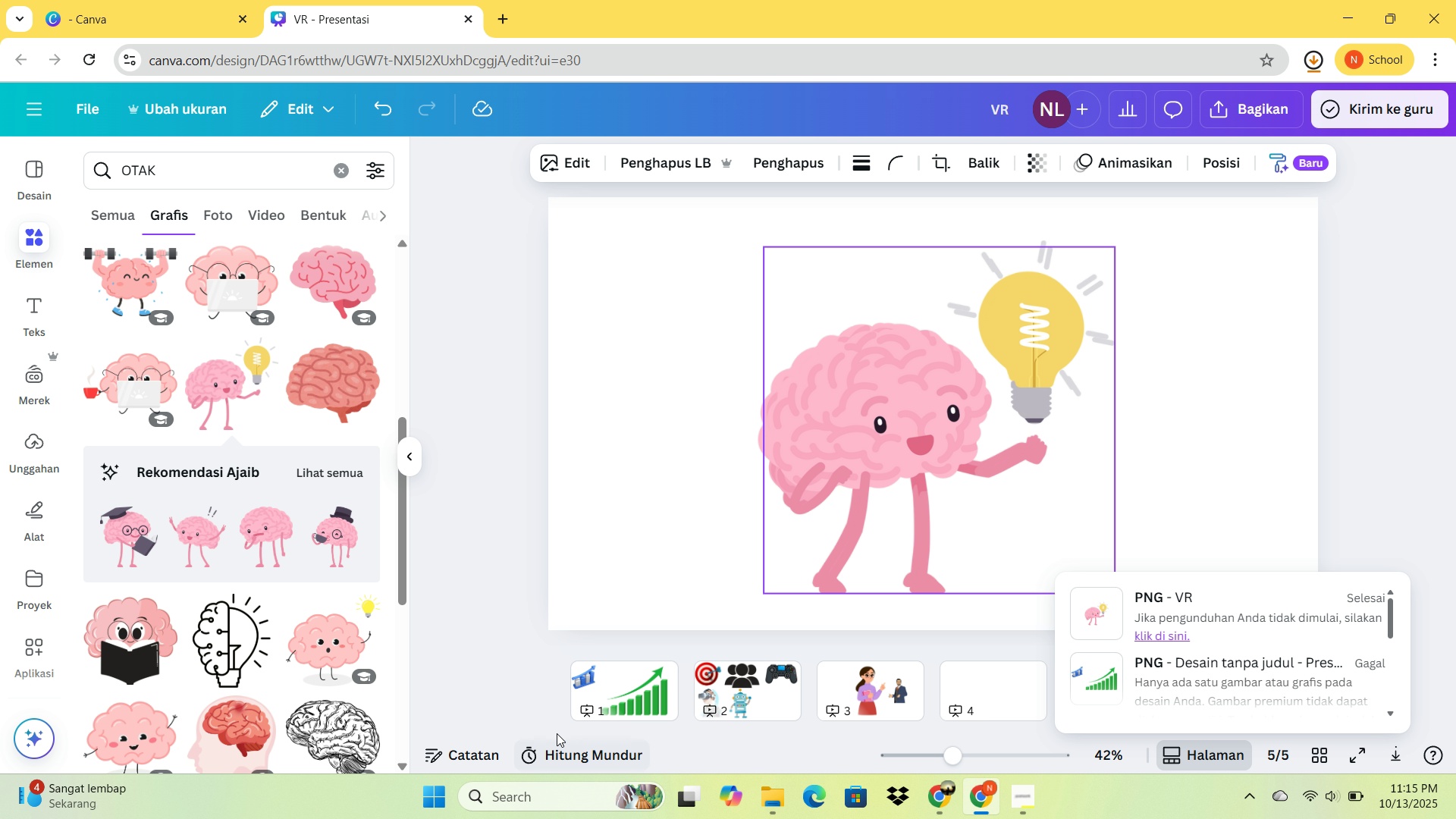 
double_click([934, 807])
 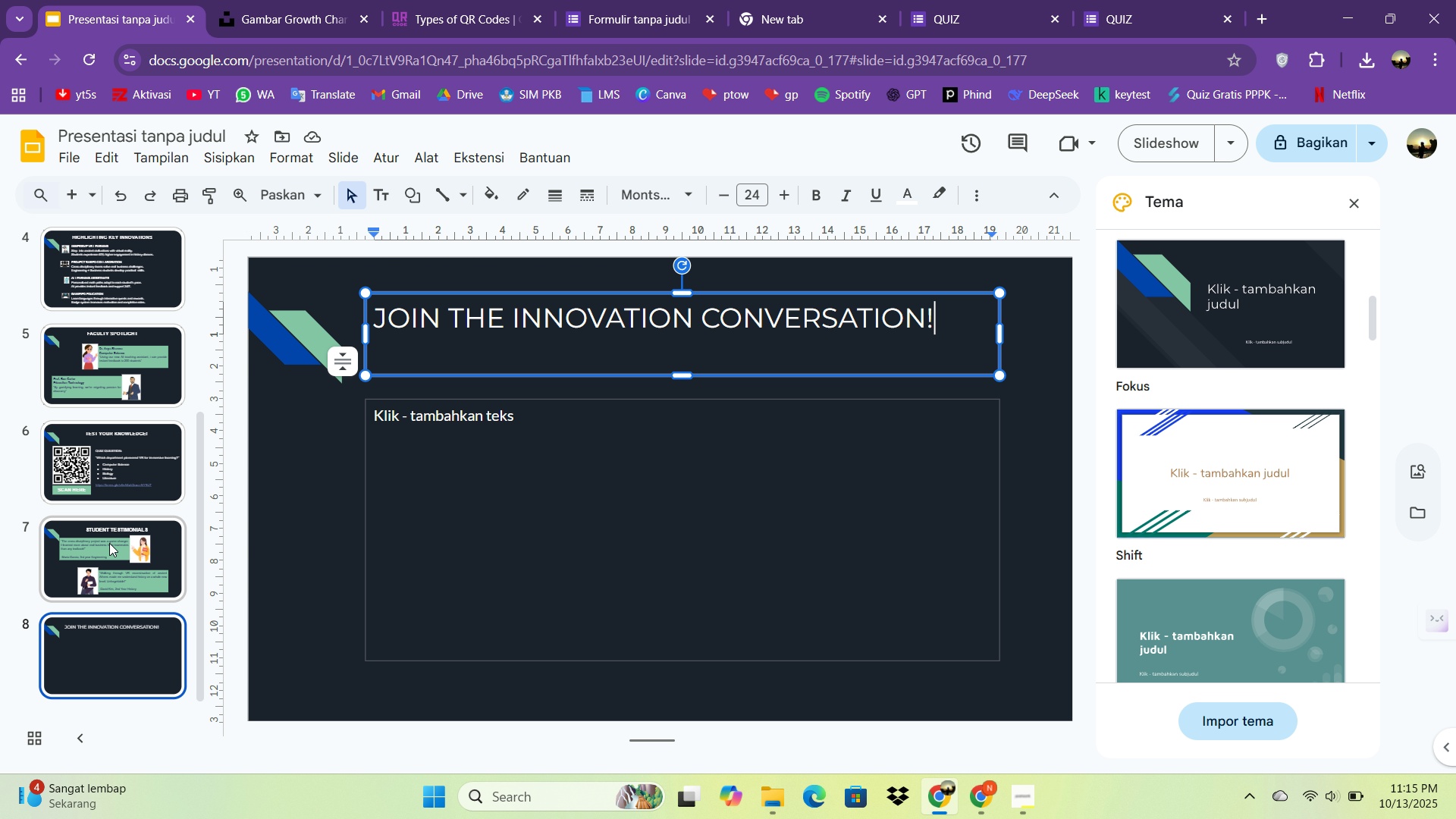 
left_click([132, 466])
 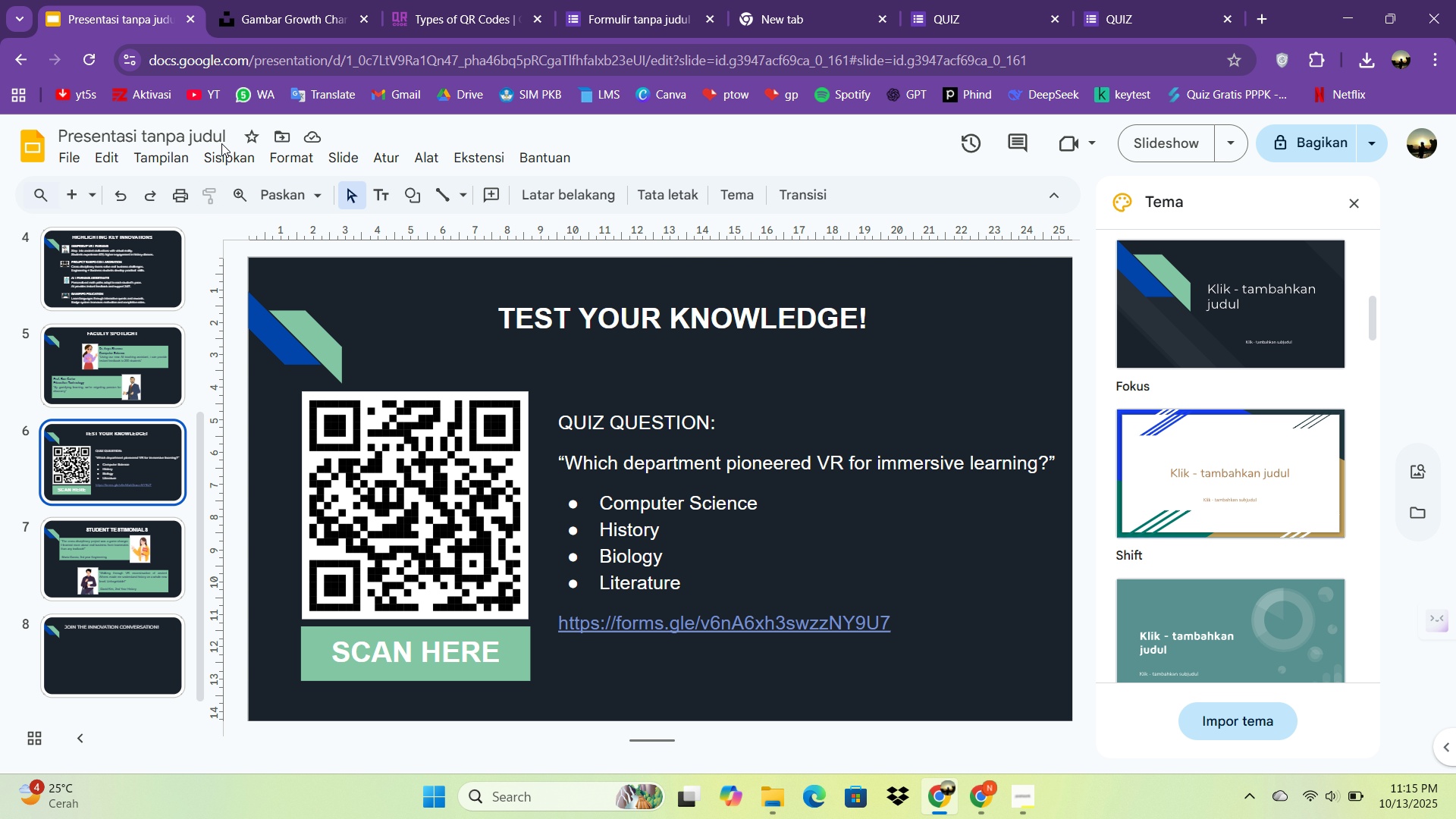 
left_click([221, 152])
 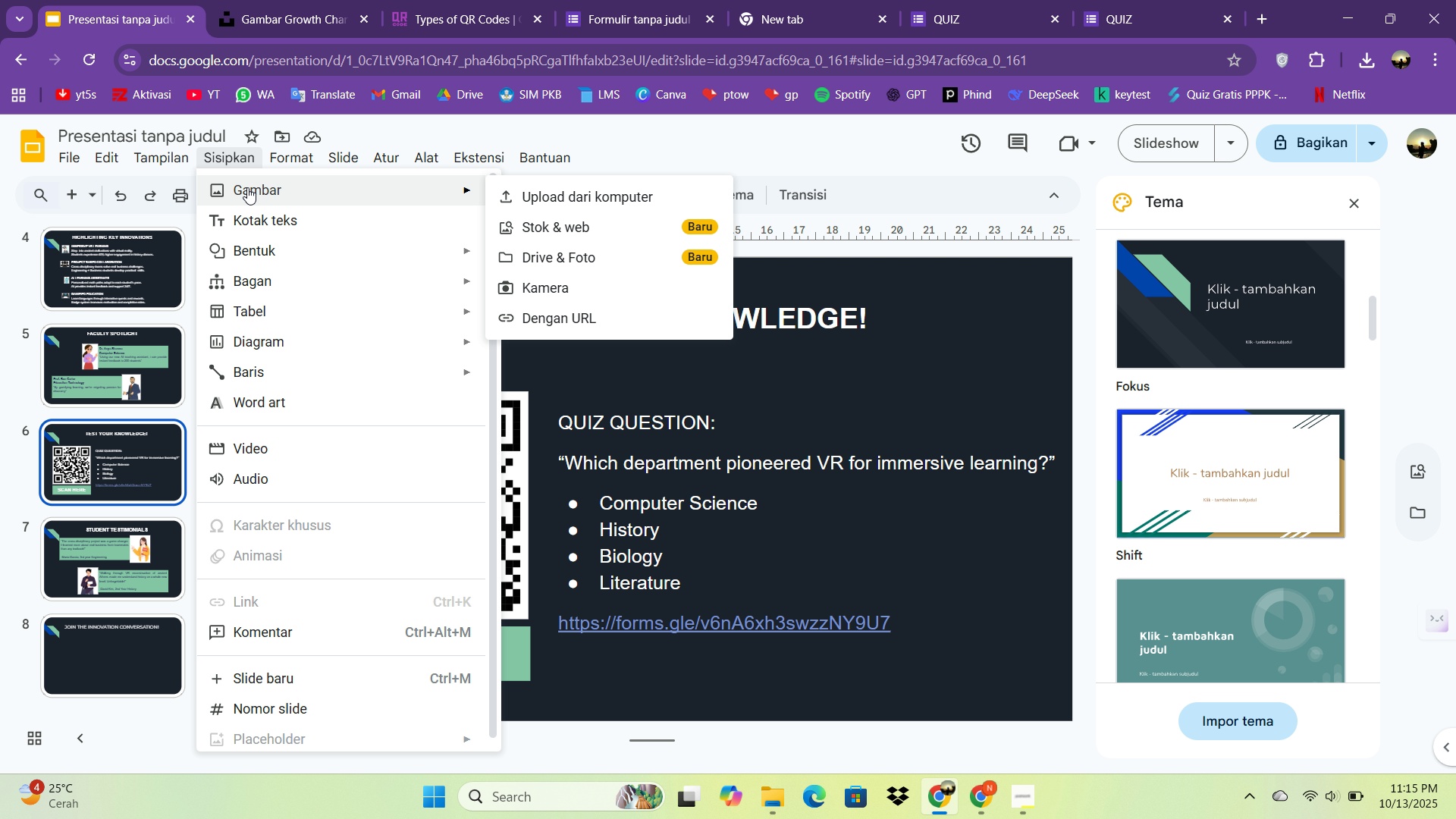 
left_click([247, 187])
 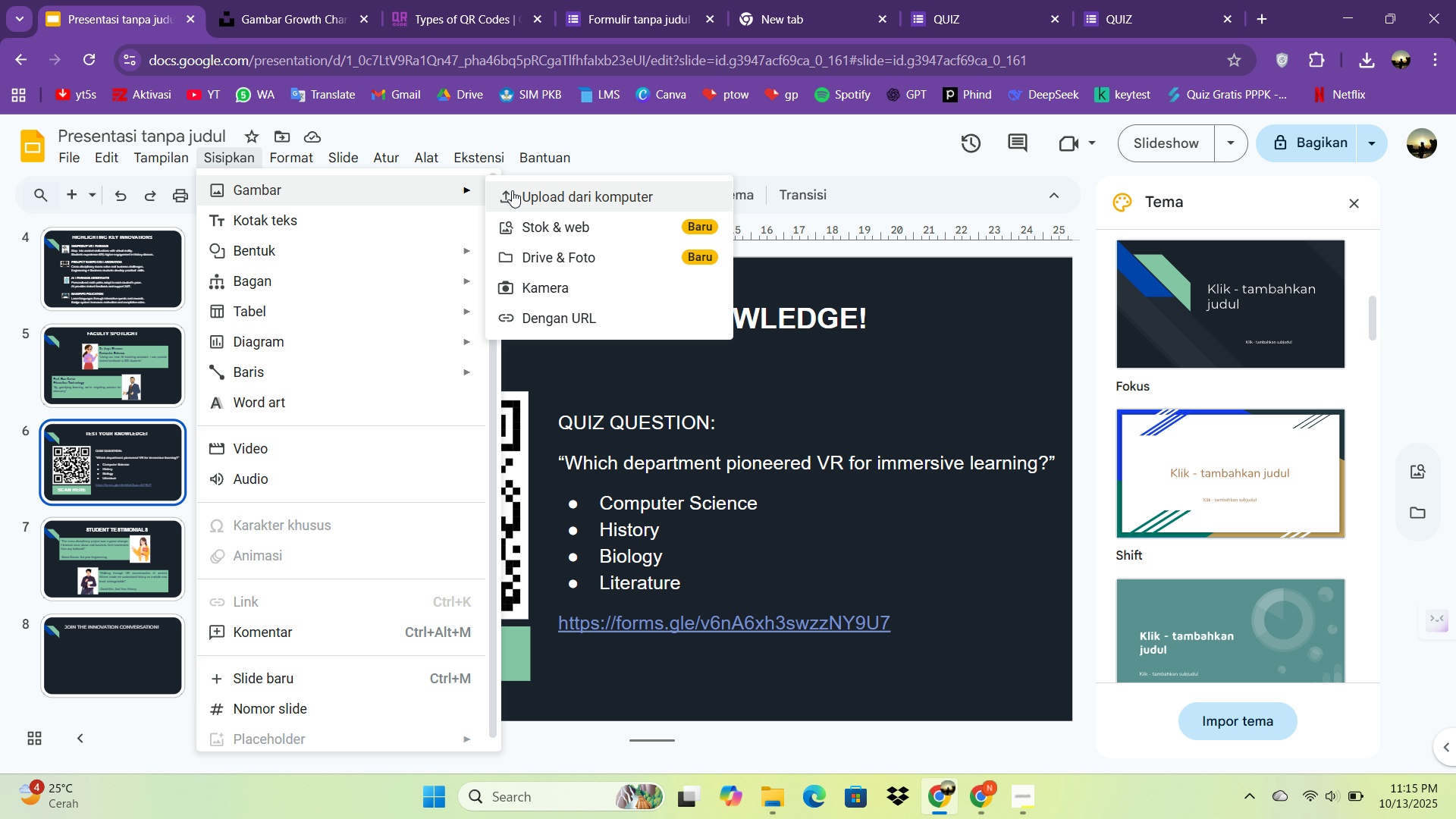 
double_click([512, 190])
 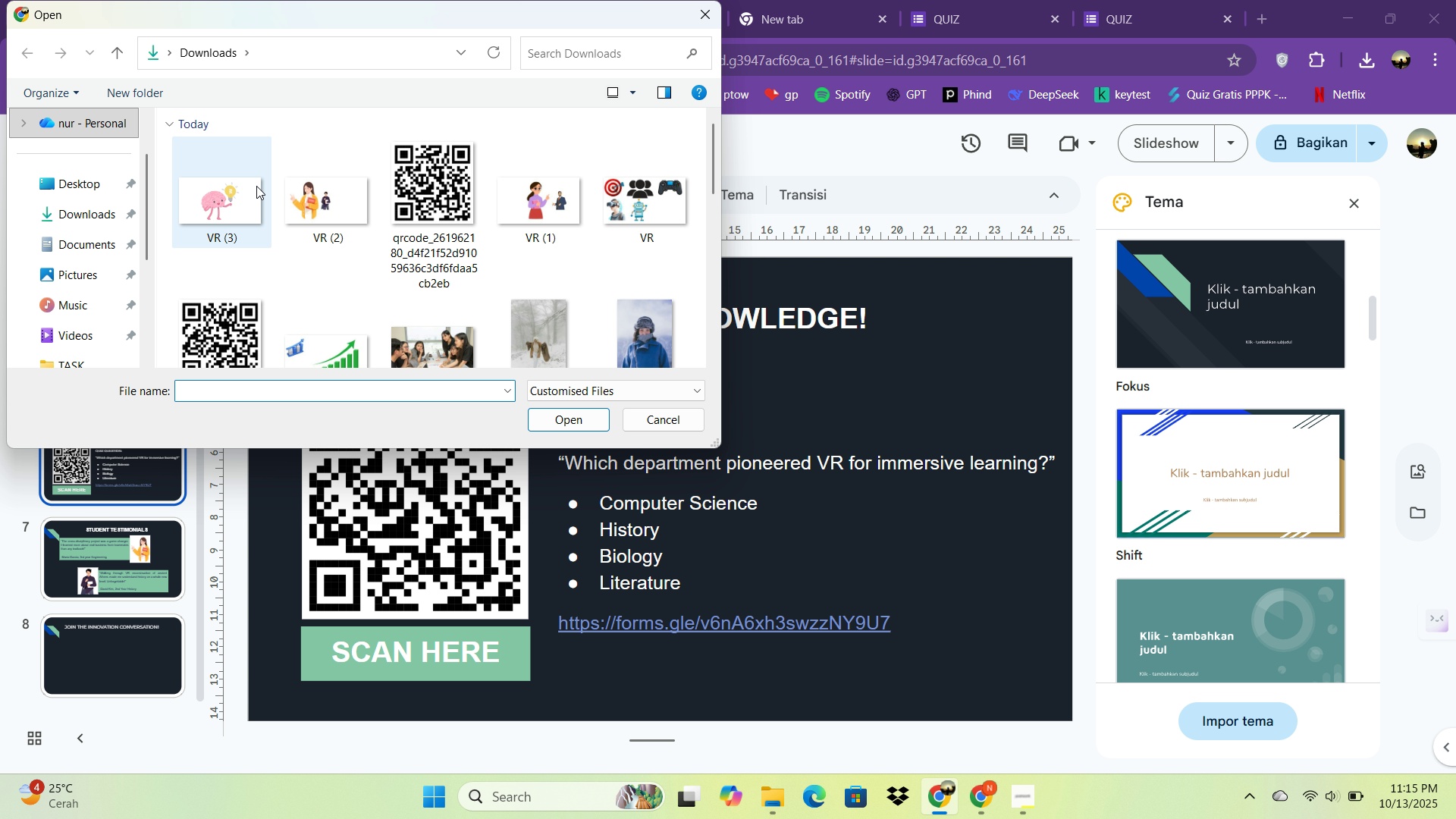 
double_click([256, 186])
 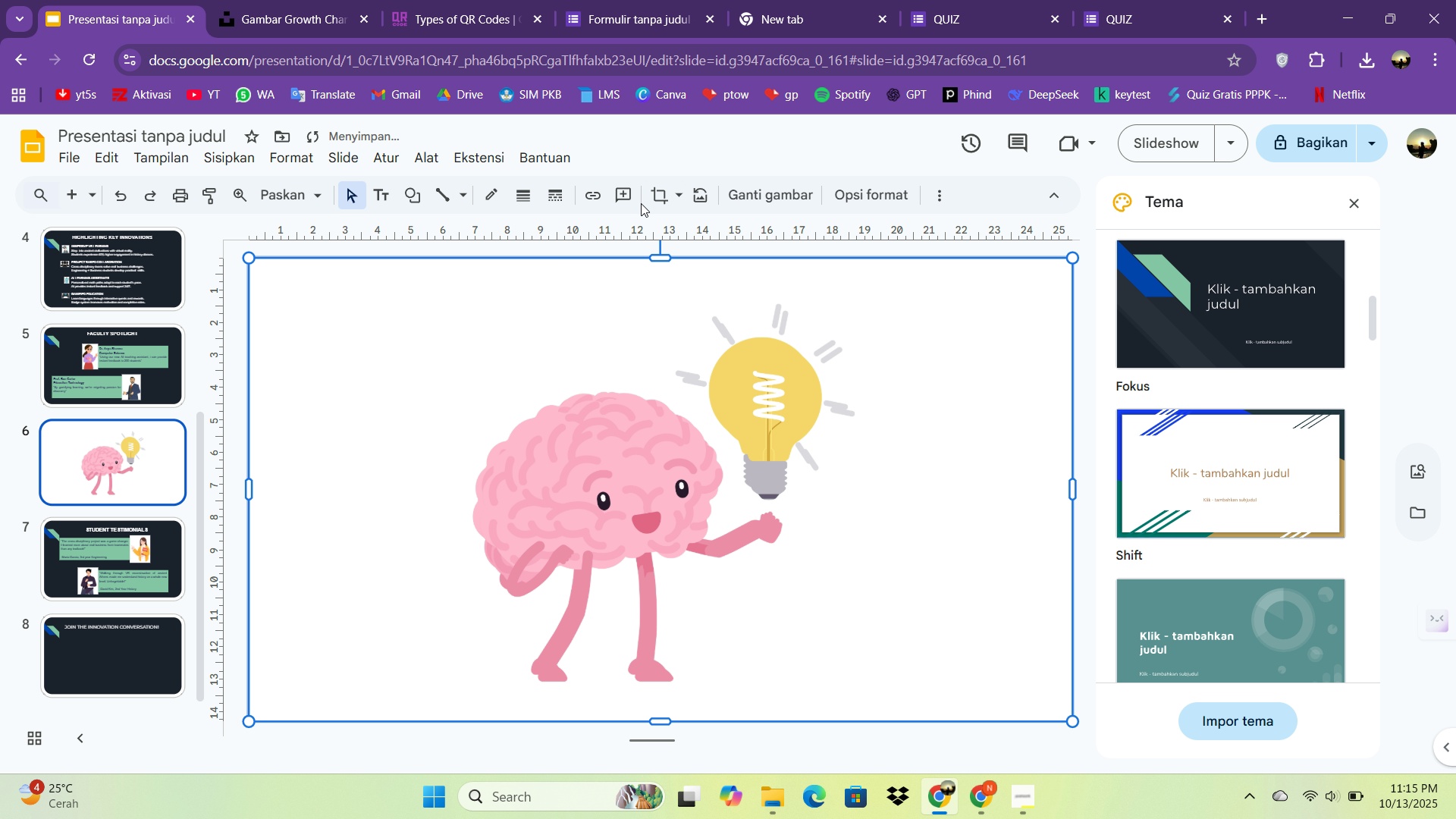 
left_click([658, 193])
 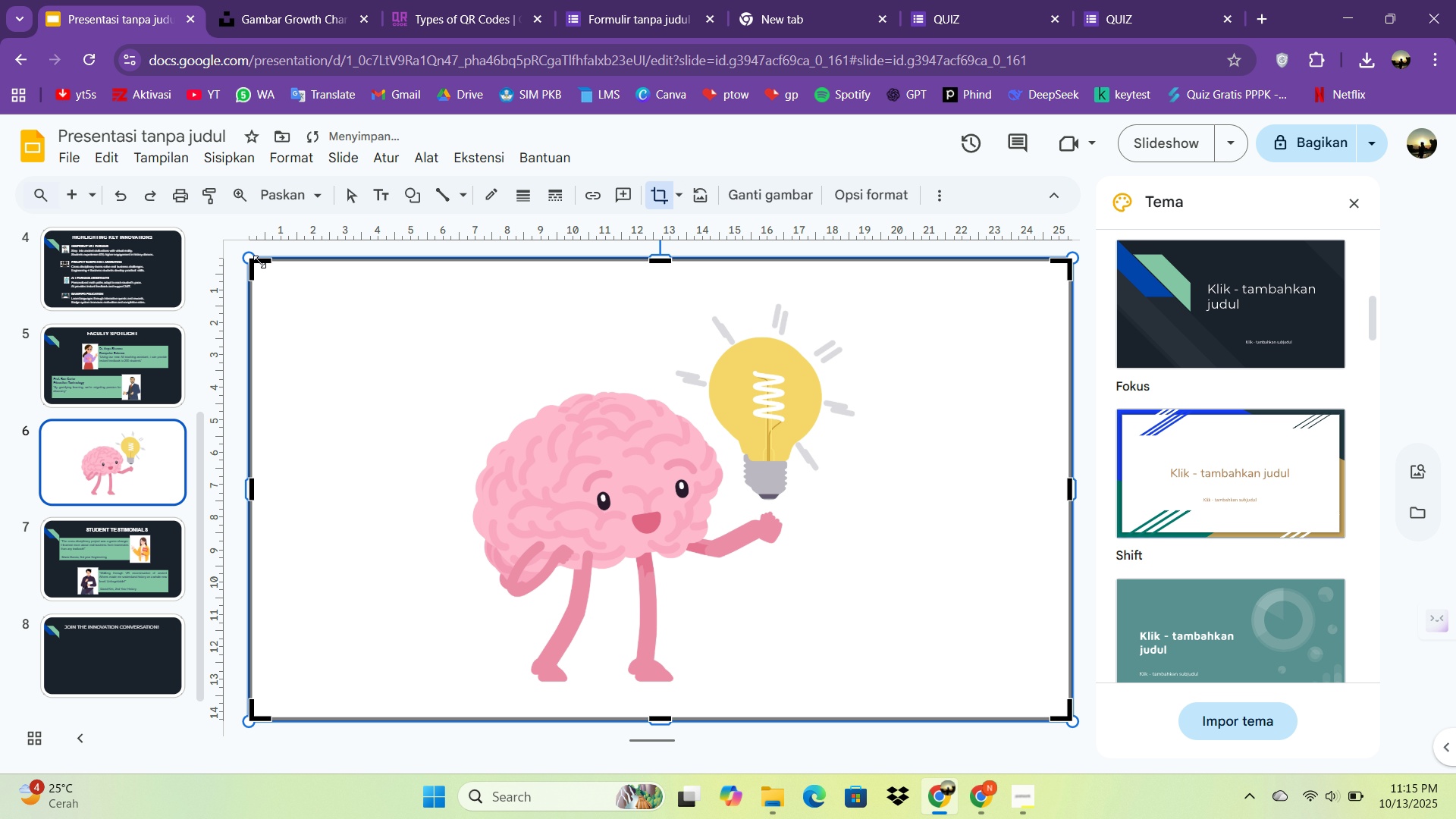 
left_click_drag(start_coordinate=[258, 262], to_coordinate=[467, 300])
 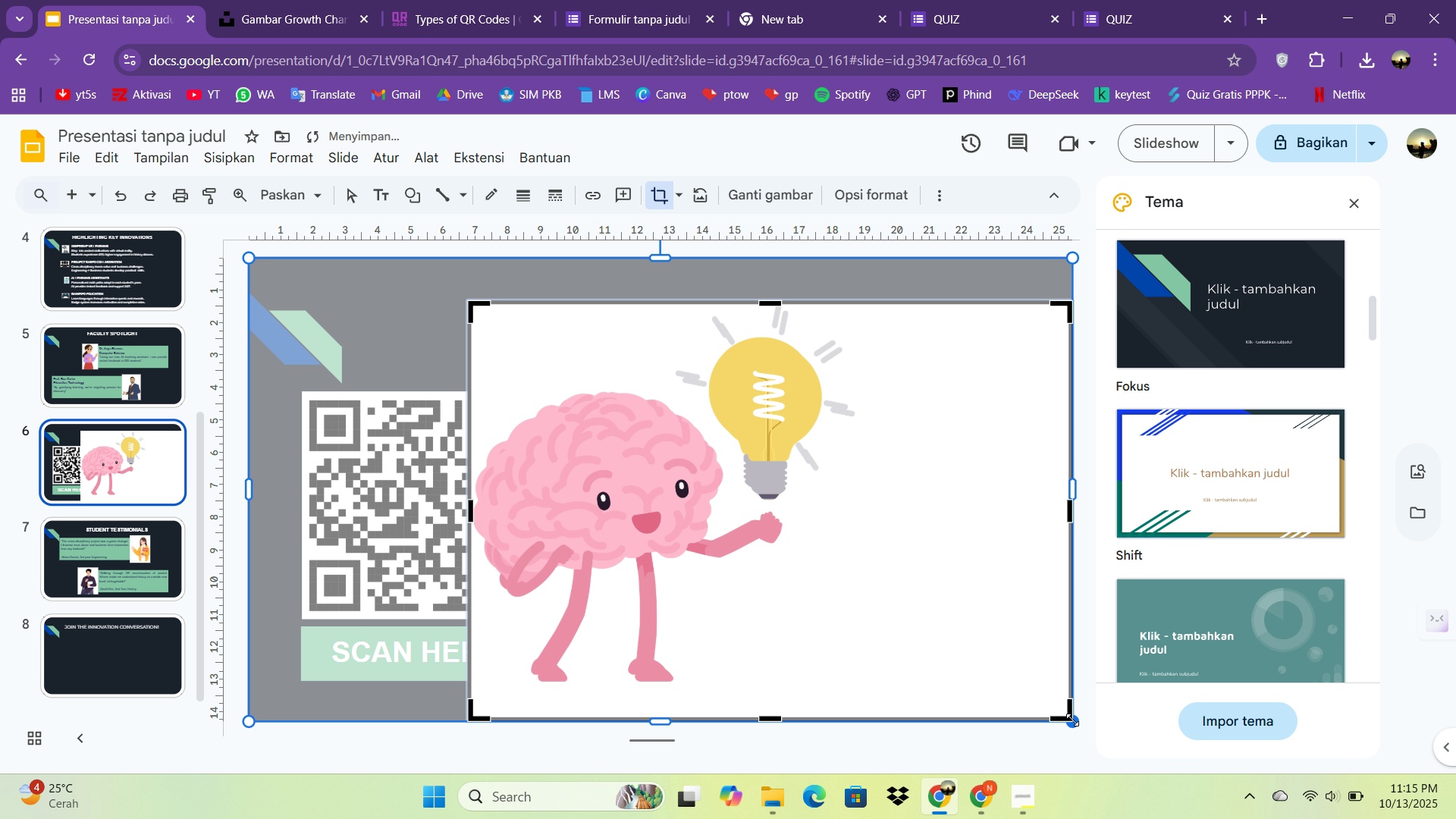 
left_click_drag(start_coordinate=[1071, 717], to_coordinate=[839, 653])
 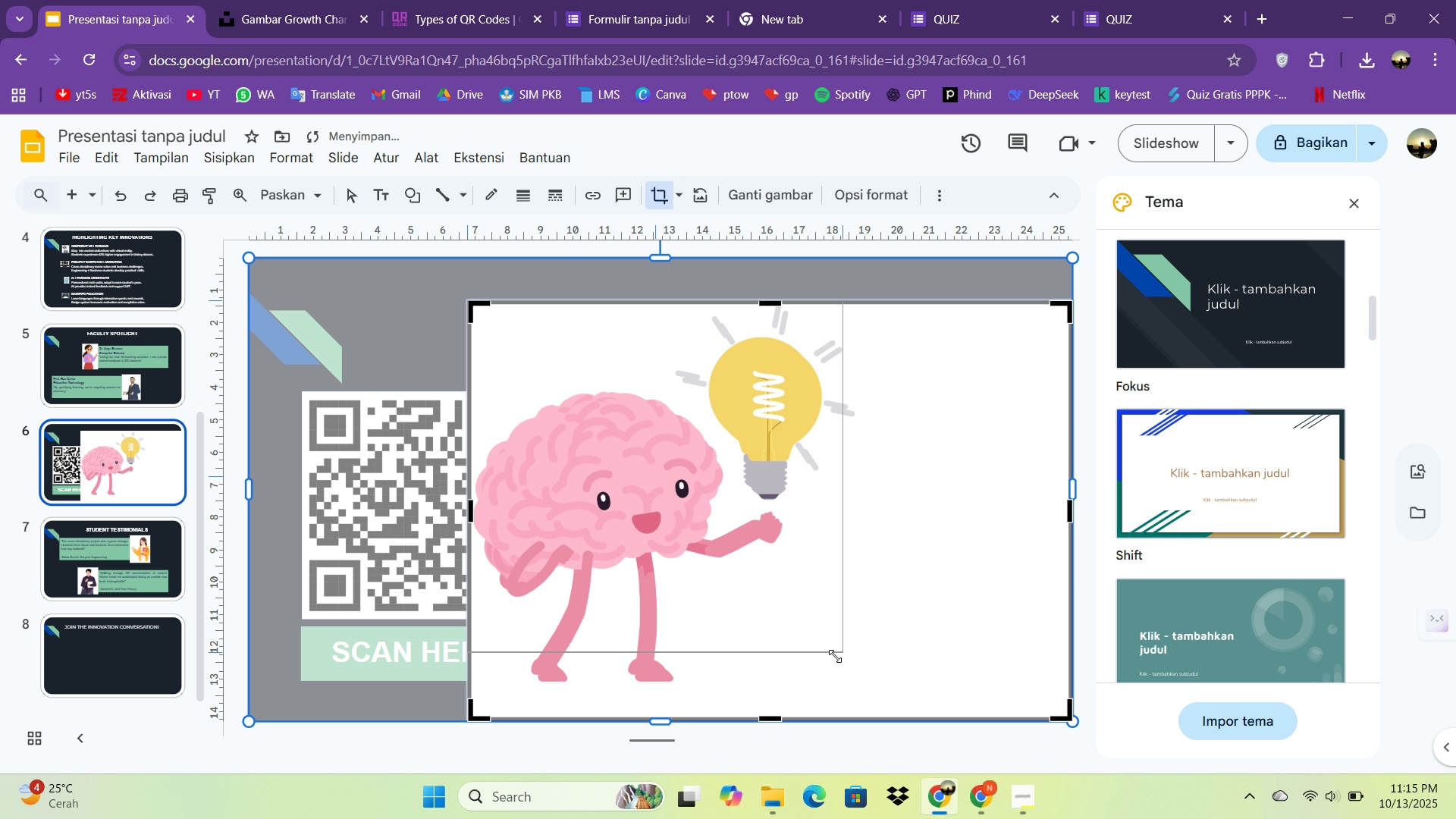 
left_click_drag(start_coordinate=[838, 654], to_coordinate=[841, 686])
 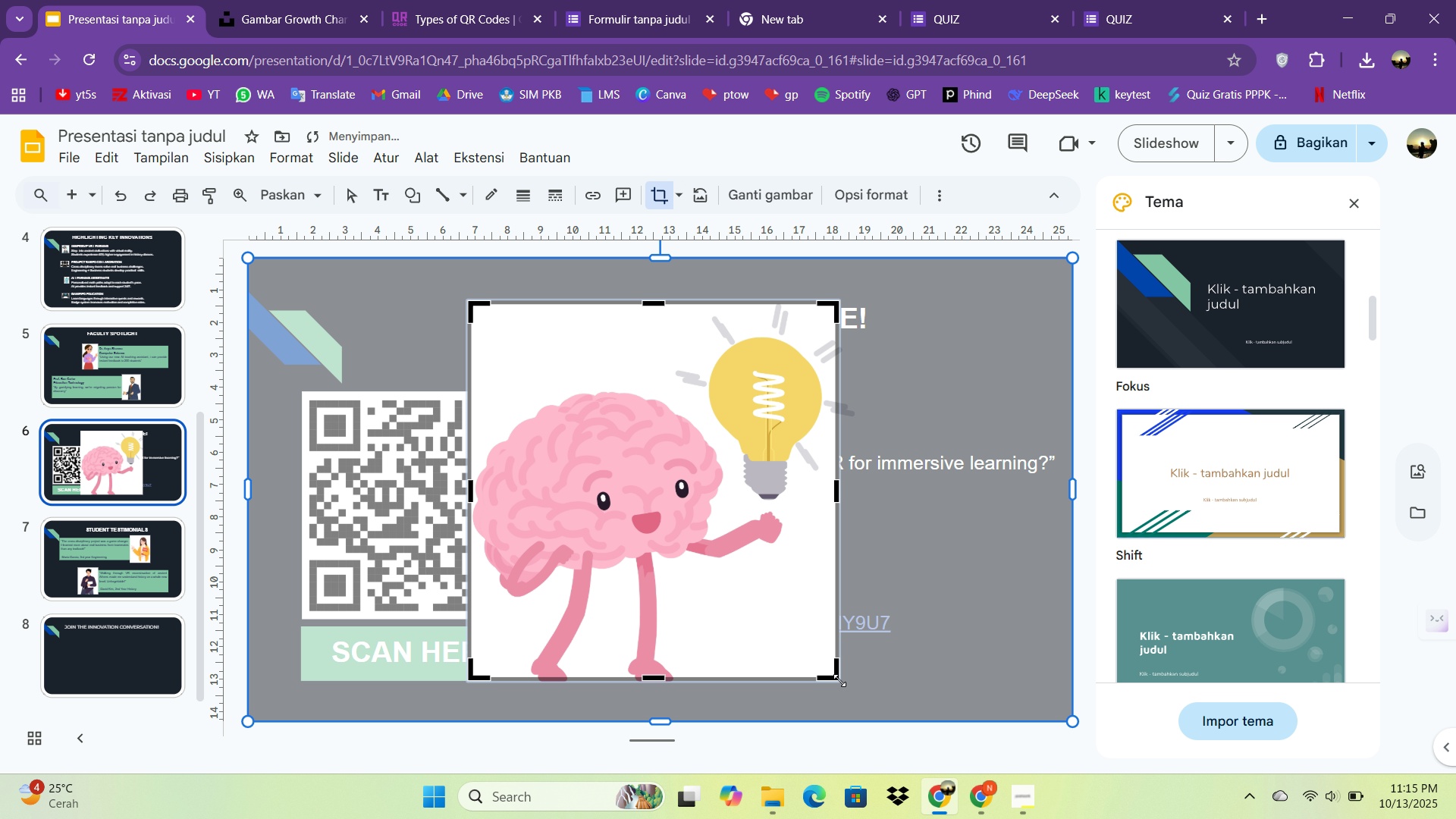 
middle_click([838, 654])
 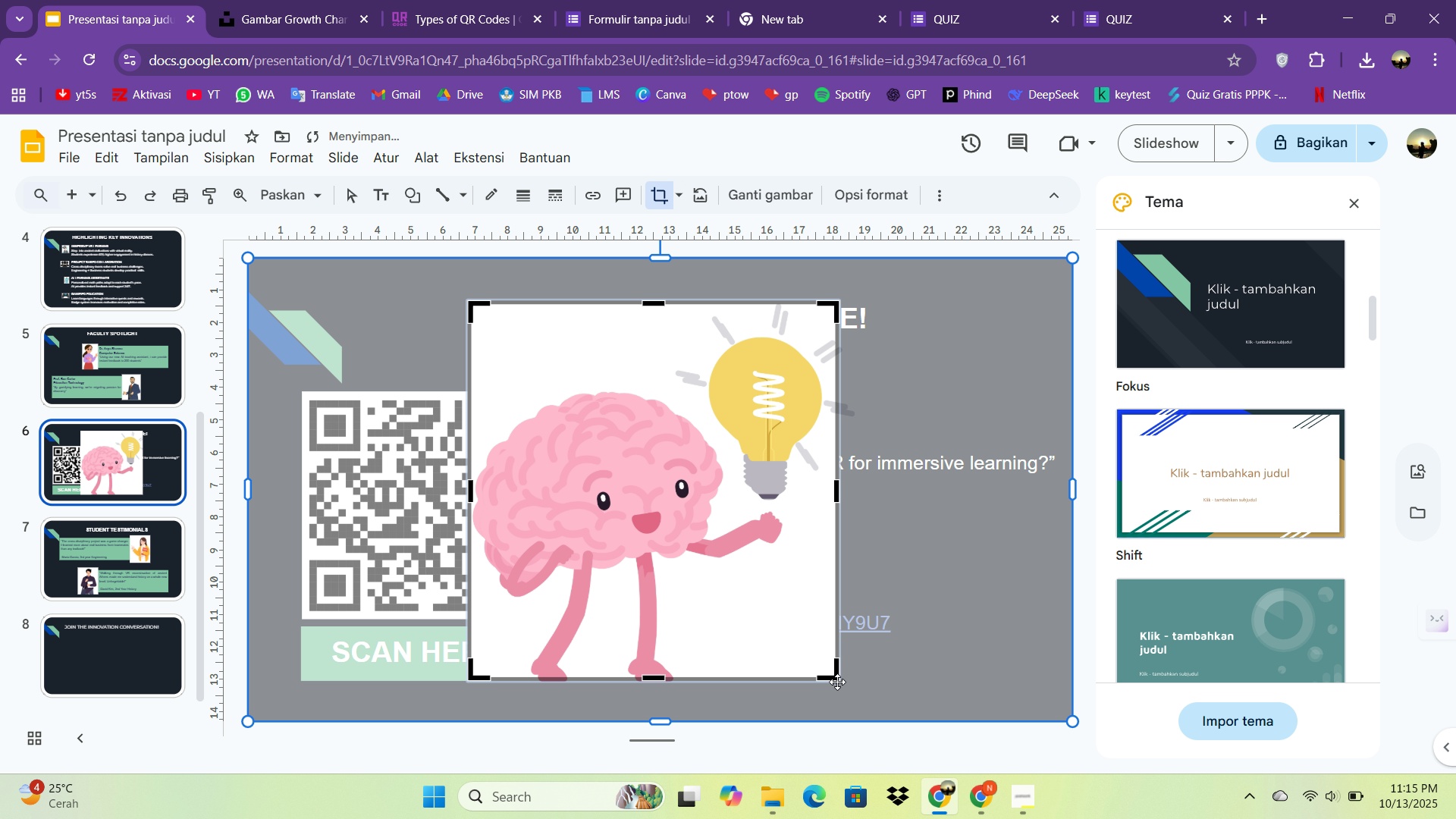 
key(Control+ControlLeft)
 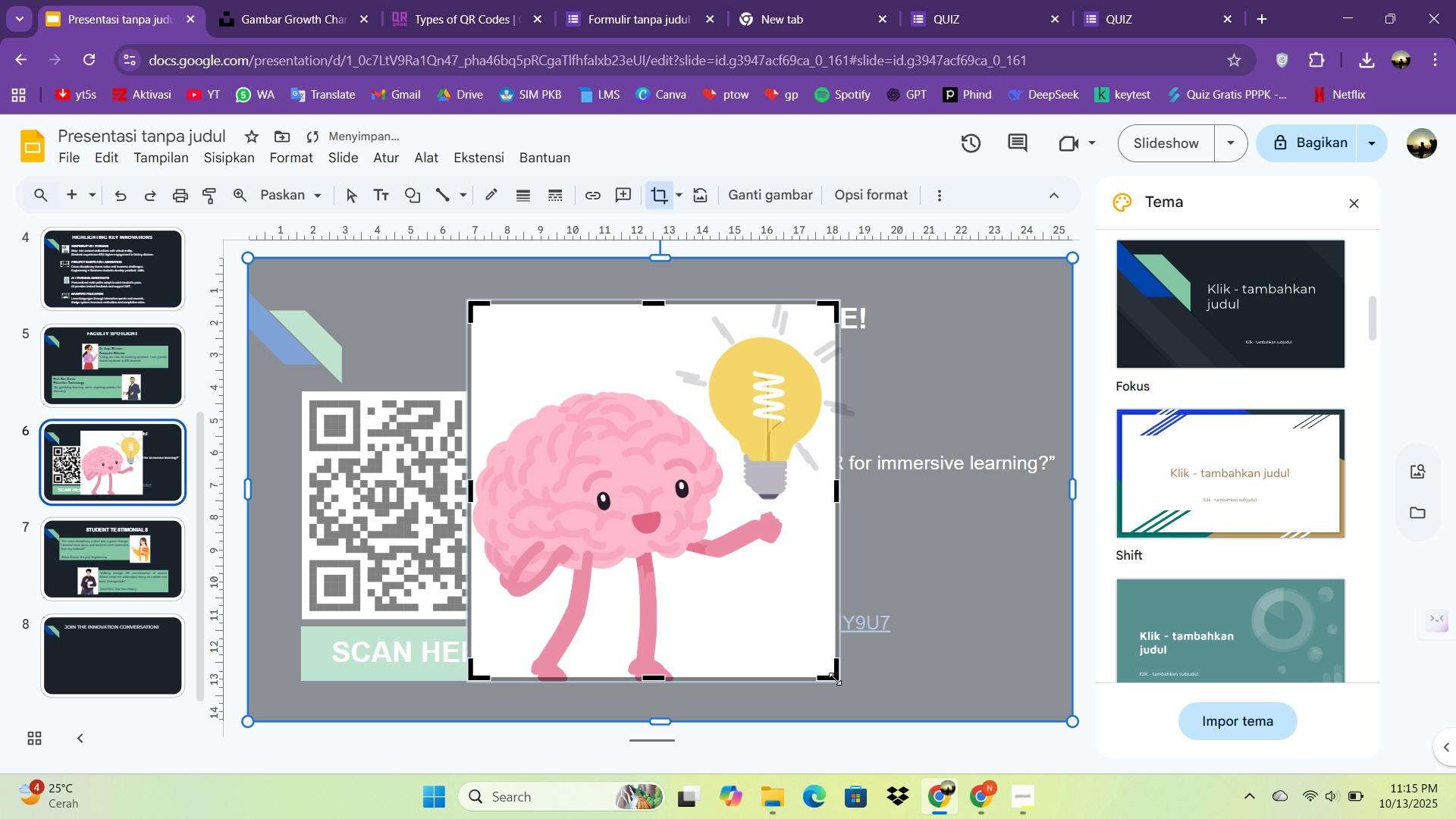 
left_click_drag(start_coordinate=[839, 679], to_coordinate=[845, 686])
 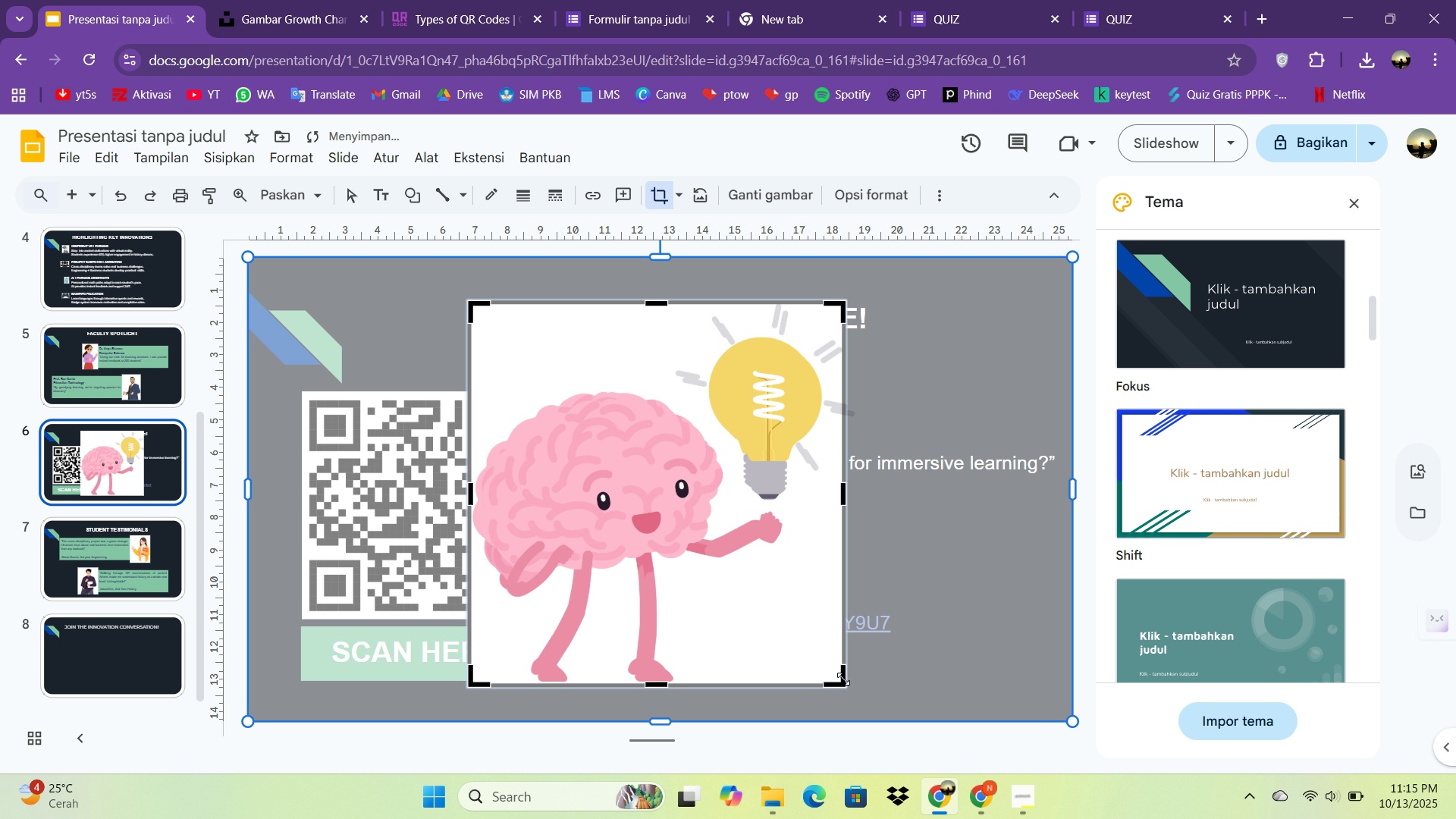 
left_click_drag(start_coordinate=[844, 680], to_coordinate=[865, 685])
 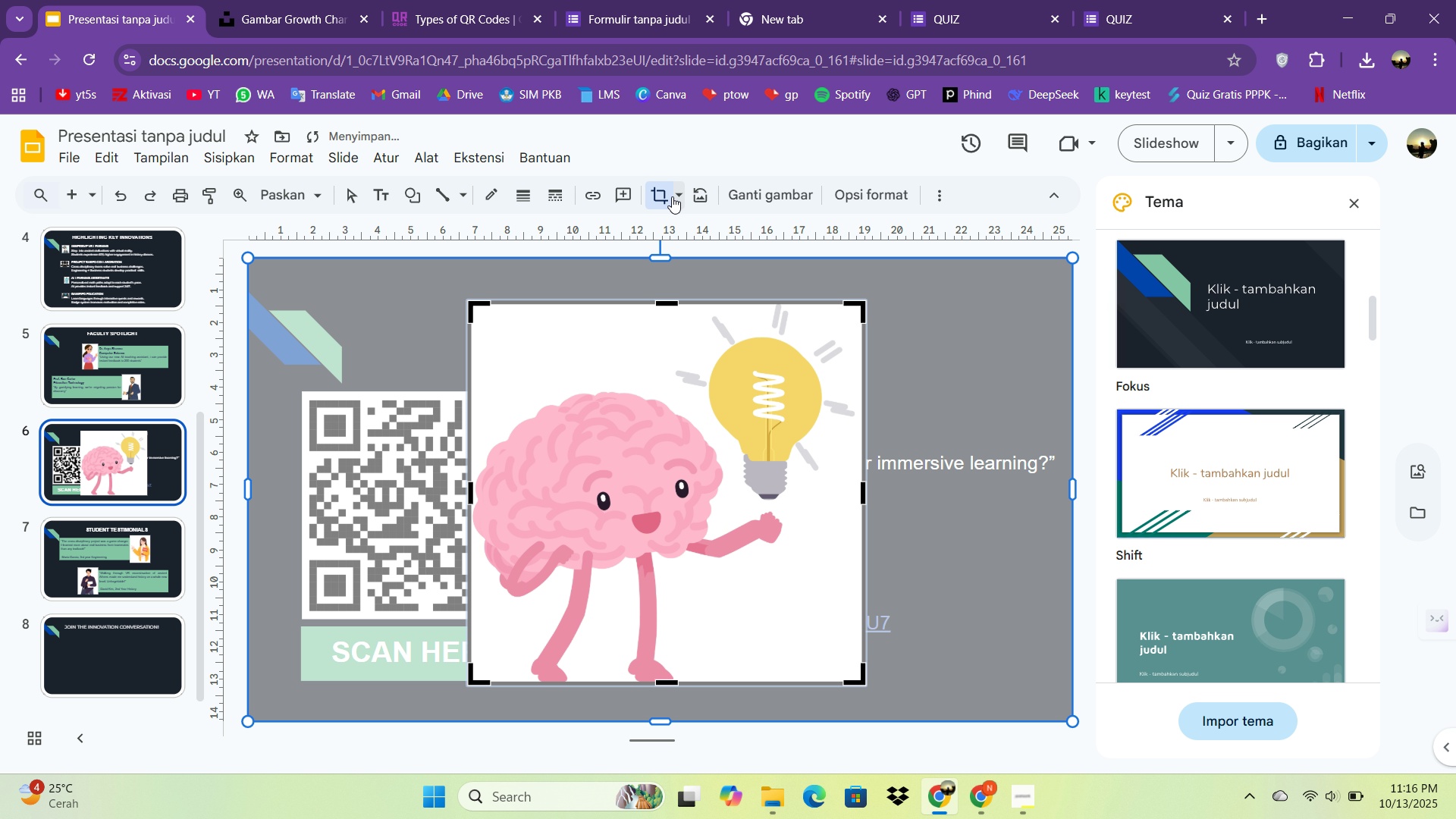 
left_click([663, 196])
 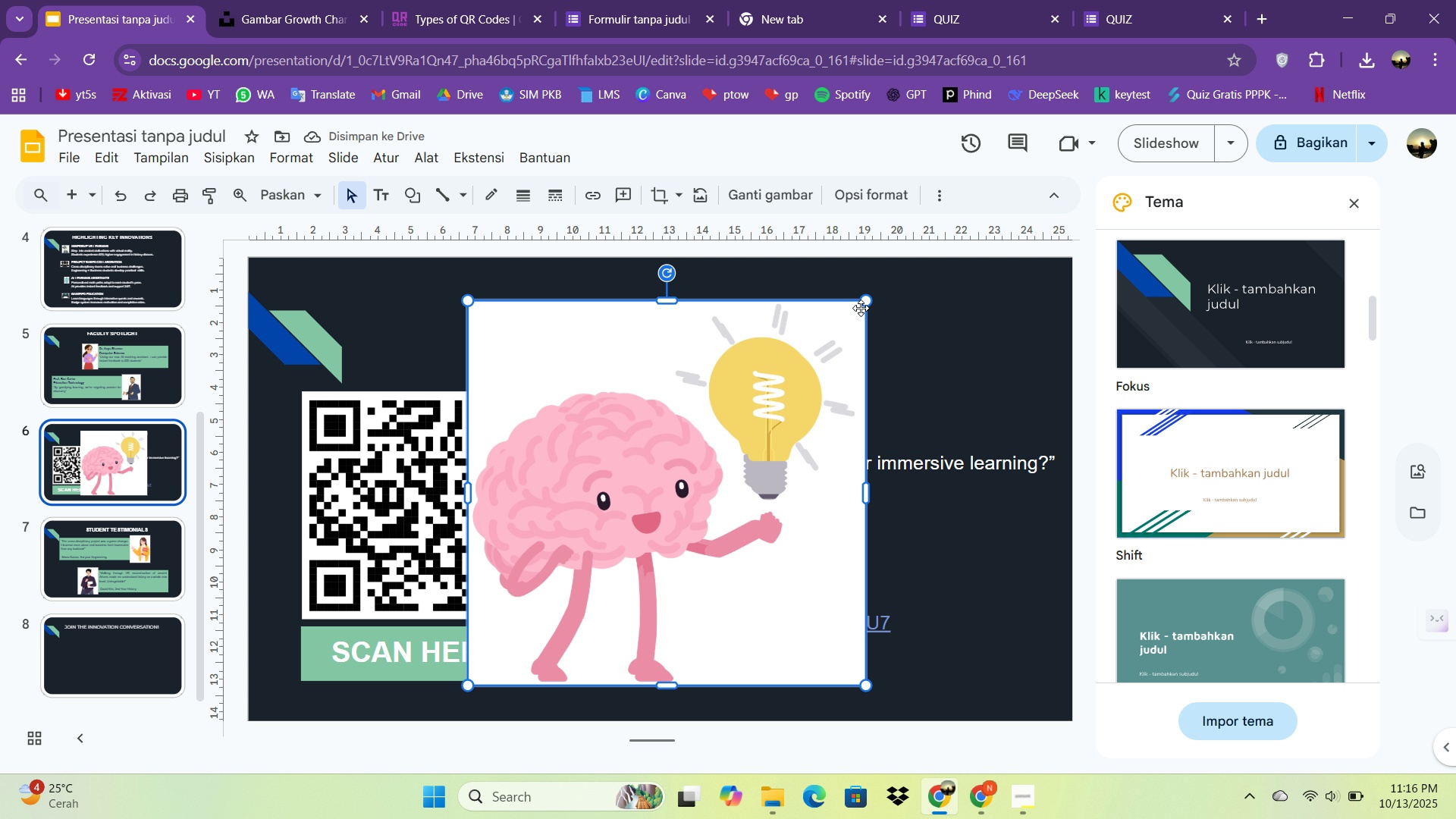 
left_click_drag(start_coordinate=[861, 303], to_coordinate=[520, 635])
 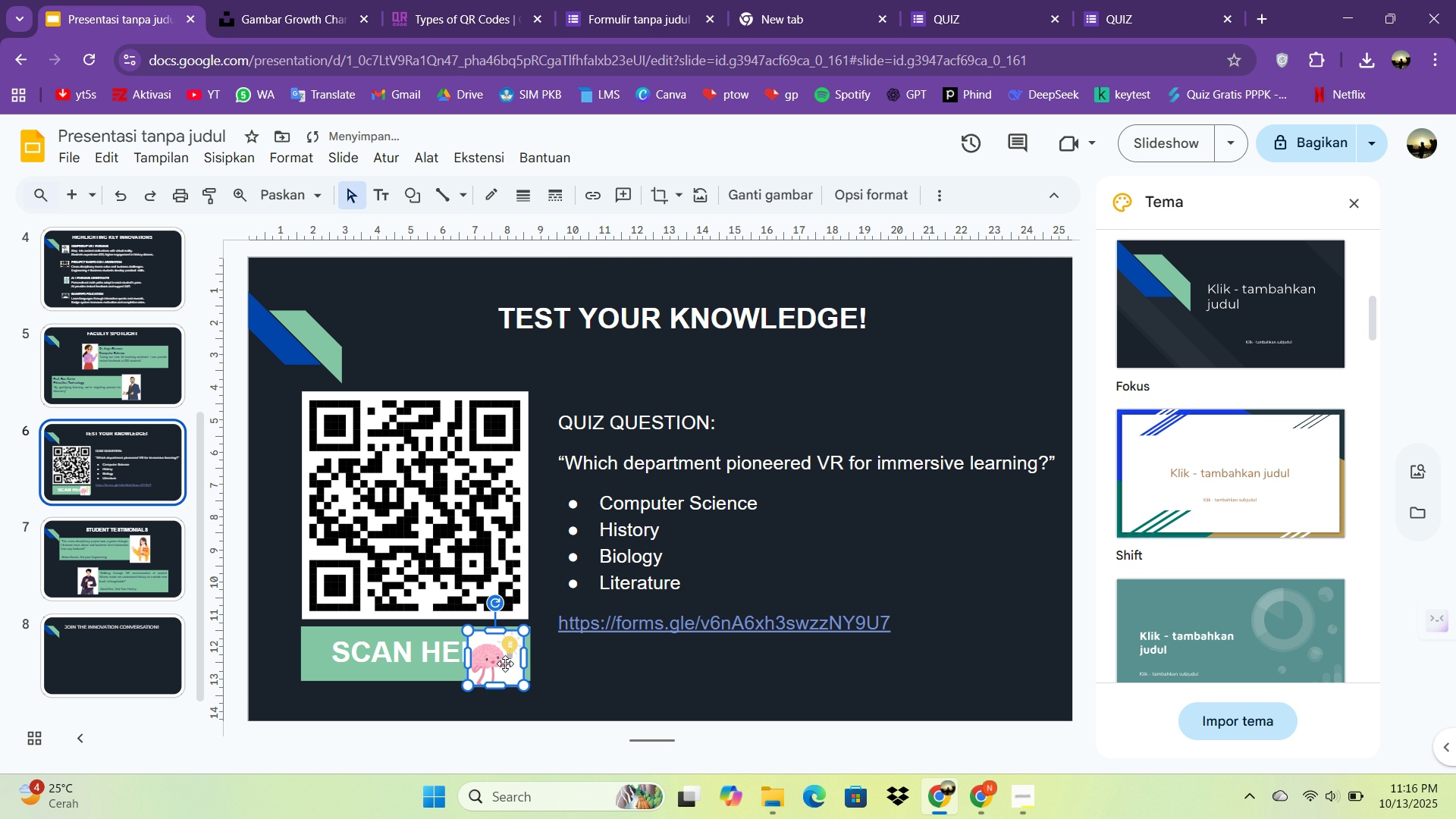 
left_click_drag(start_coordinate=[510, 662], to_coordinate=[516, 658])
 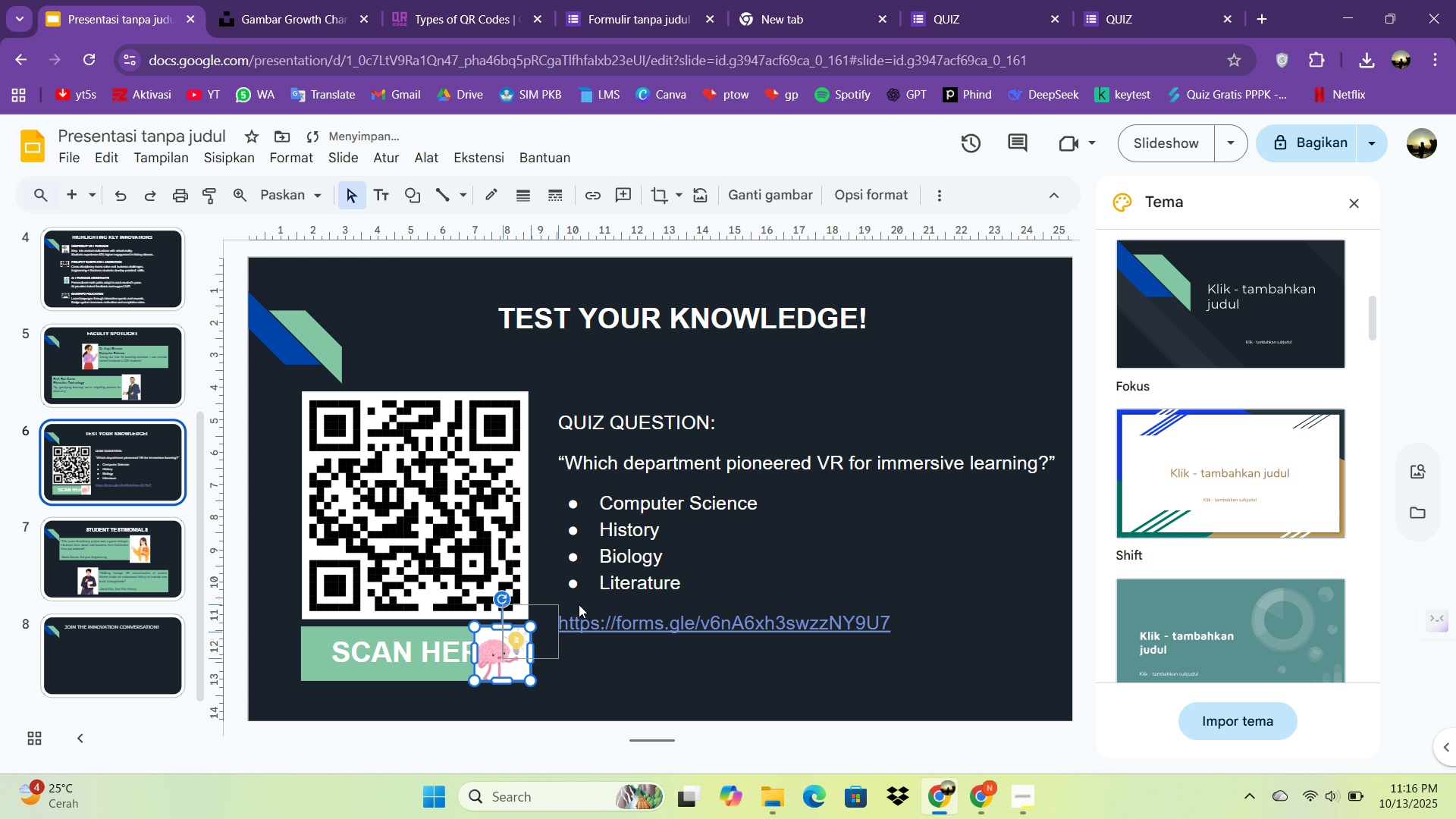 
left_click_drag(start_coordinate=[526, 651], to_coordinate=[491, 318])
 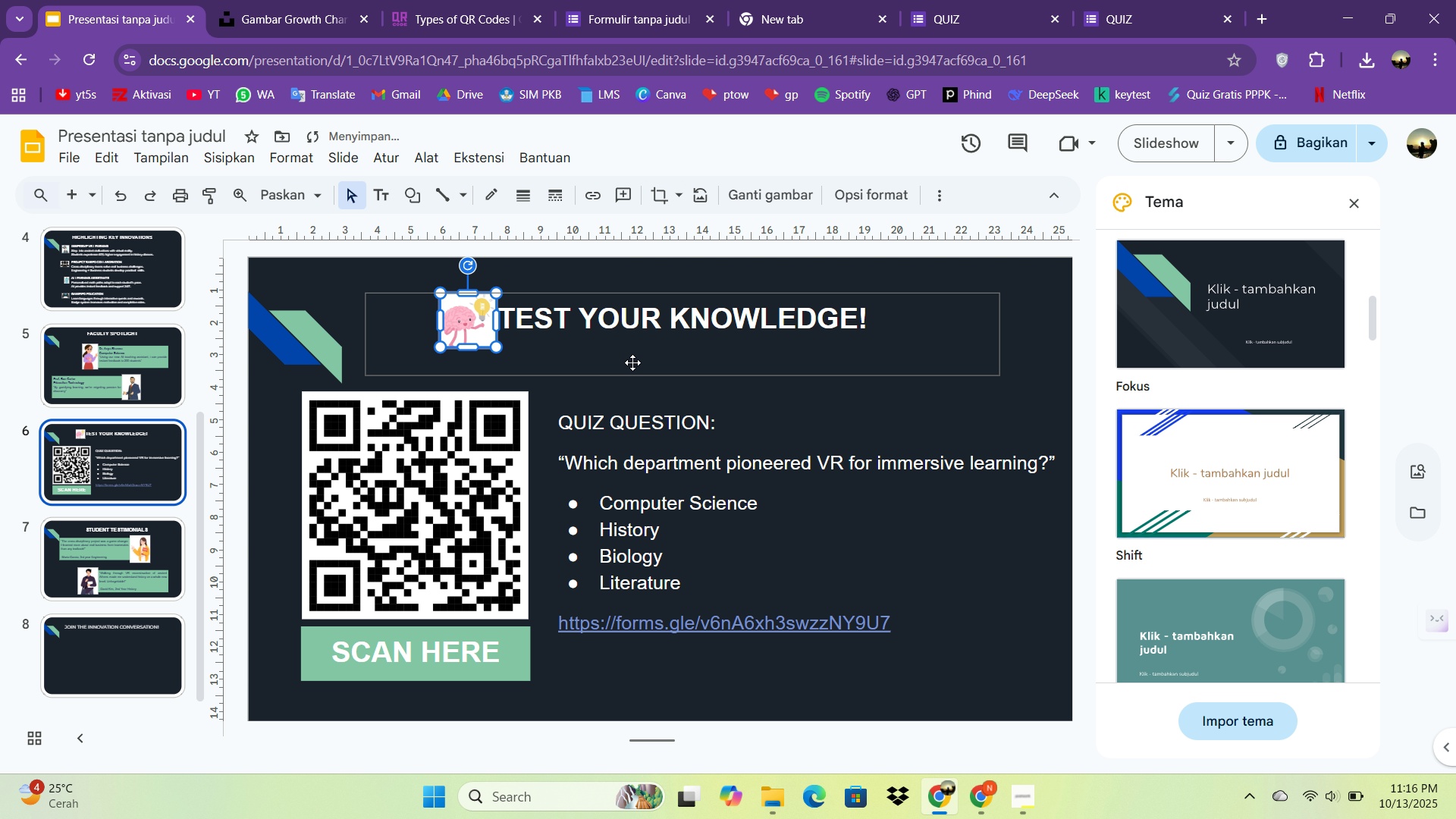 
left_click([632, 362])
 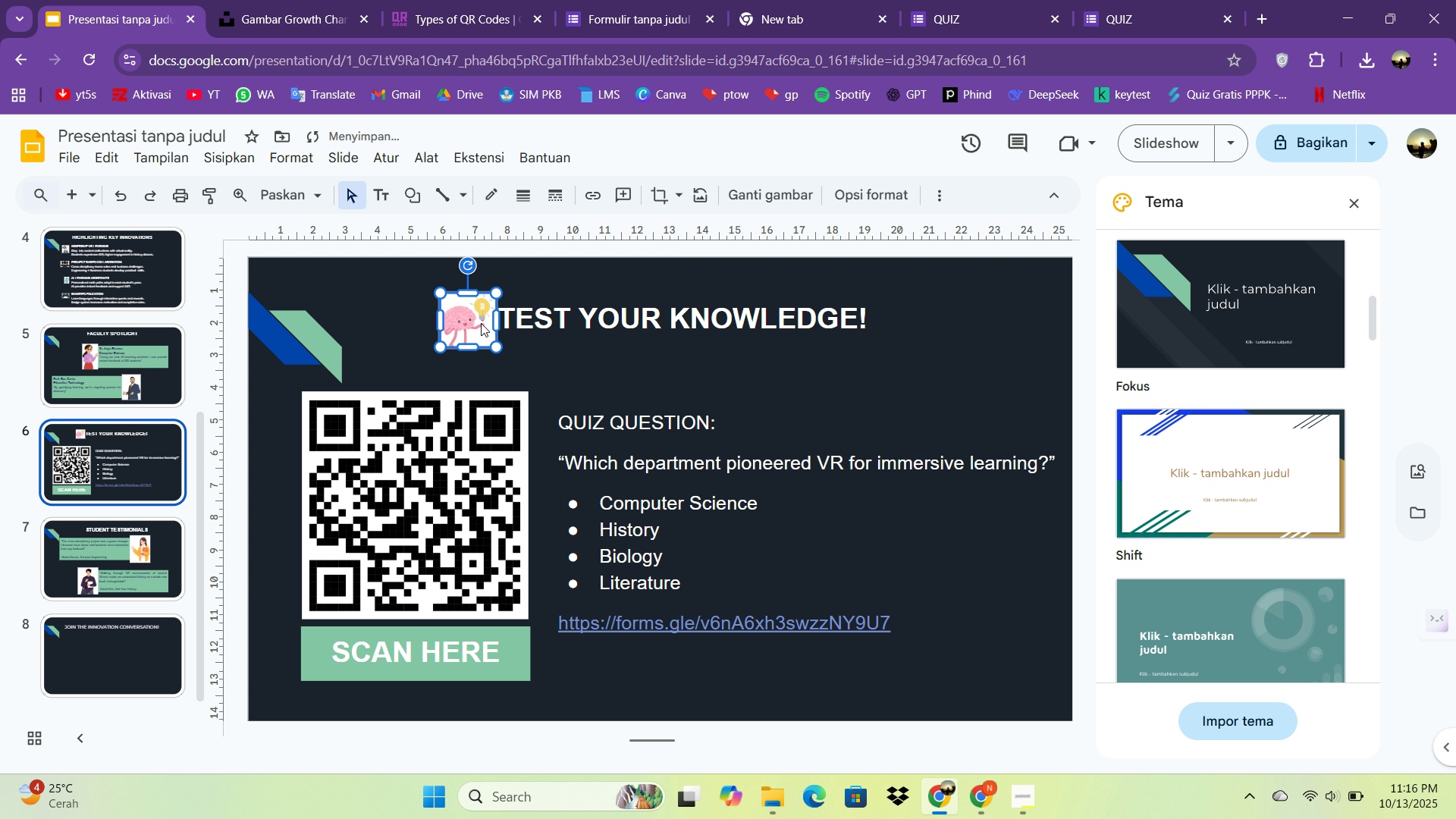 
left_click([481, 323])
 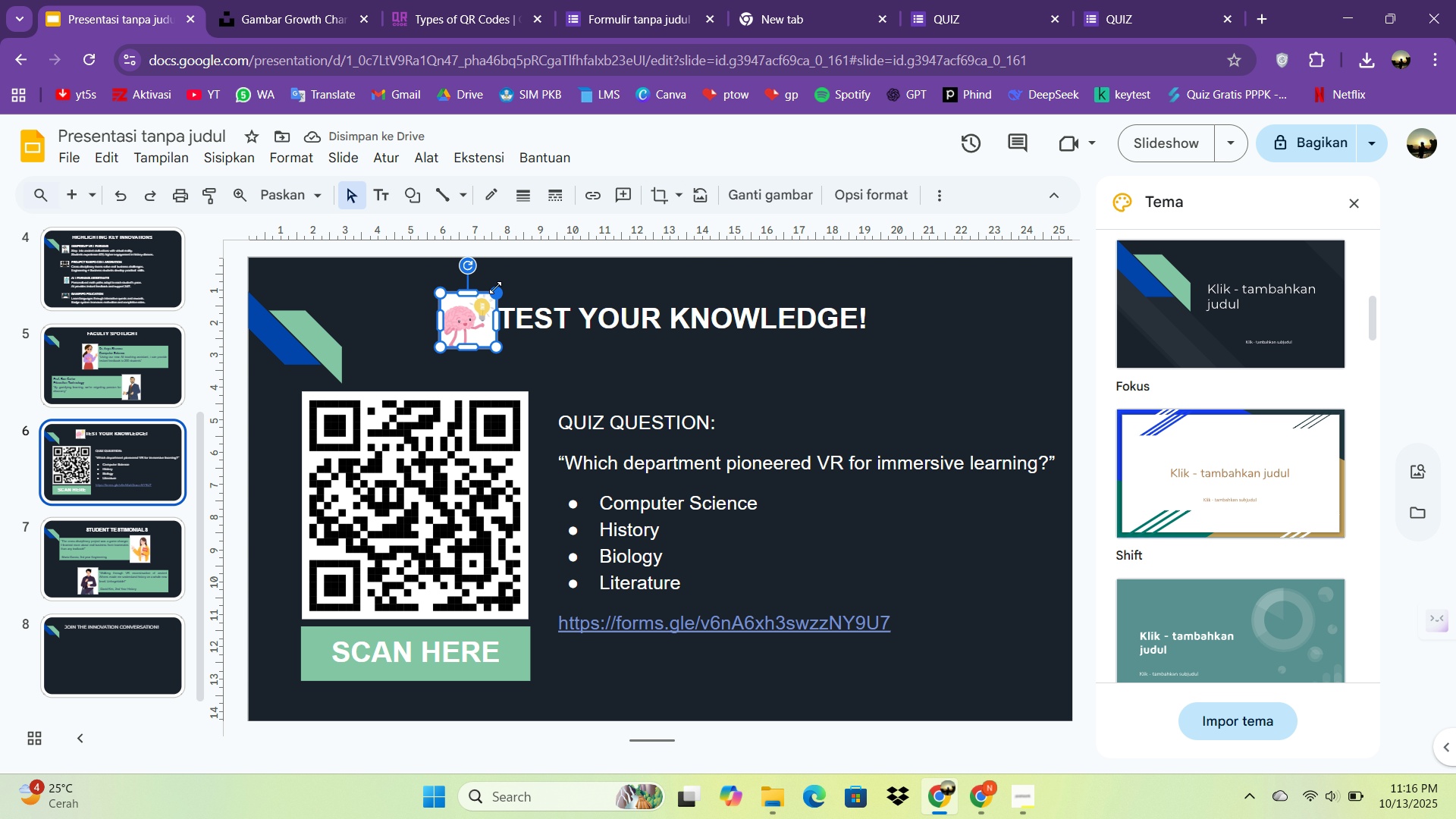 
left_click([495, 287])
 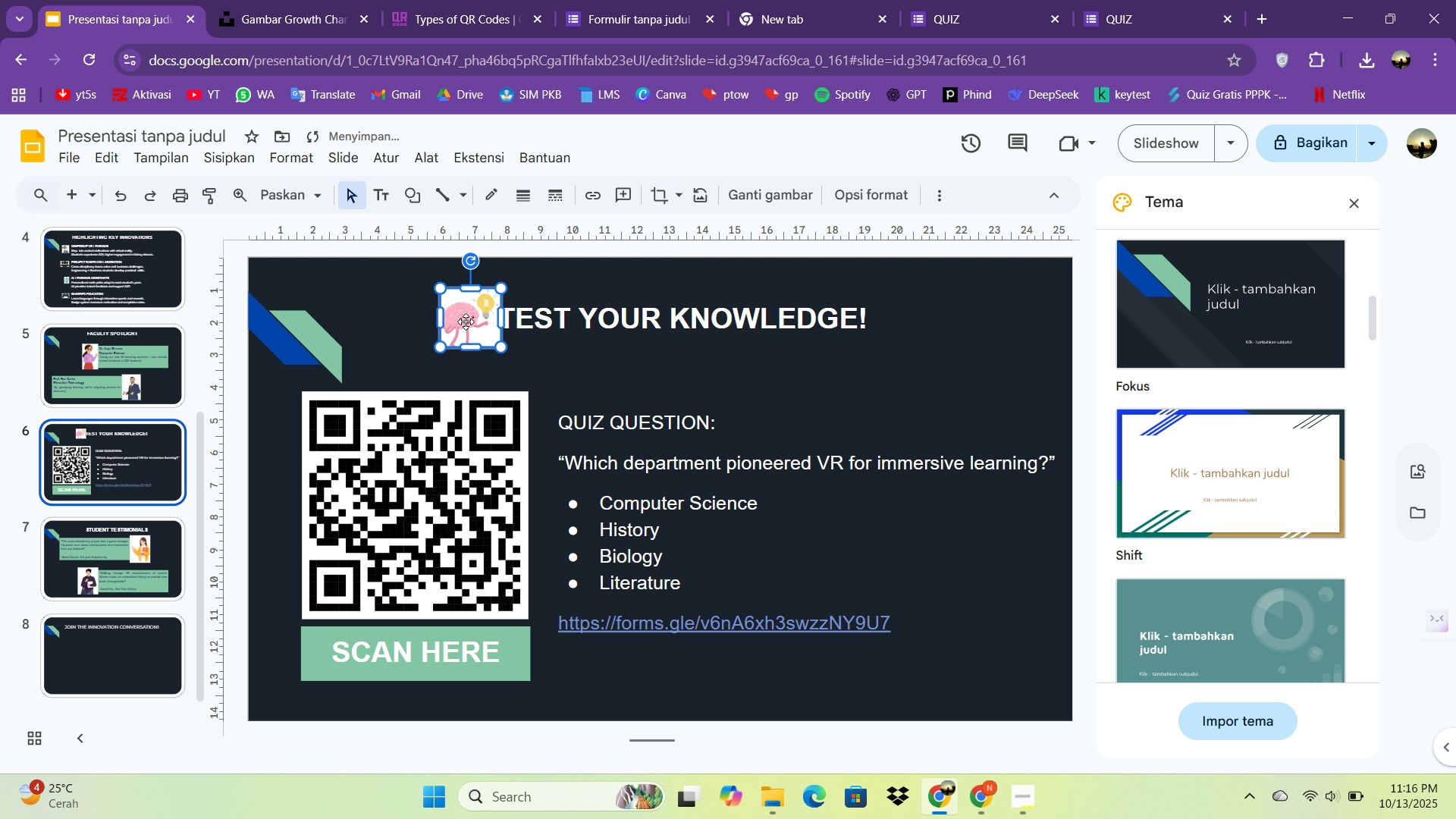 
left_click([457, 322])
 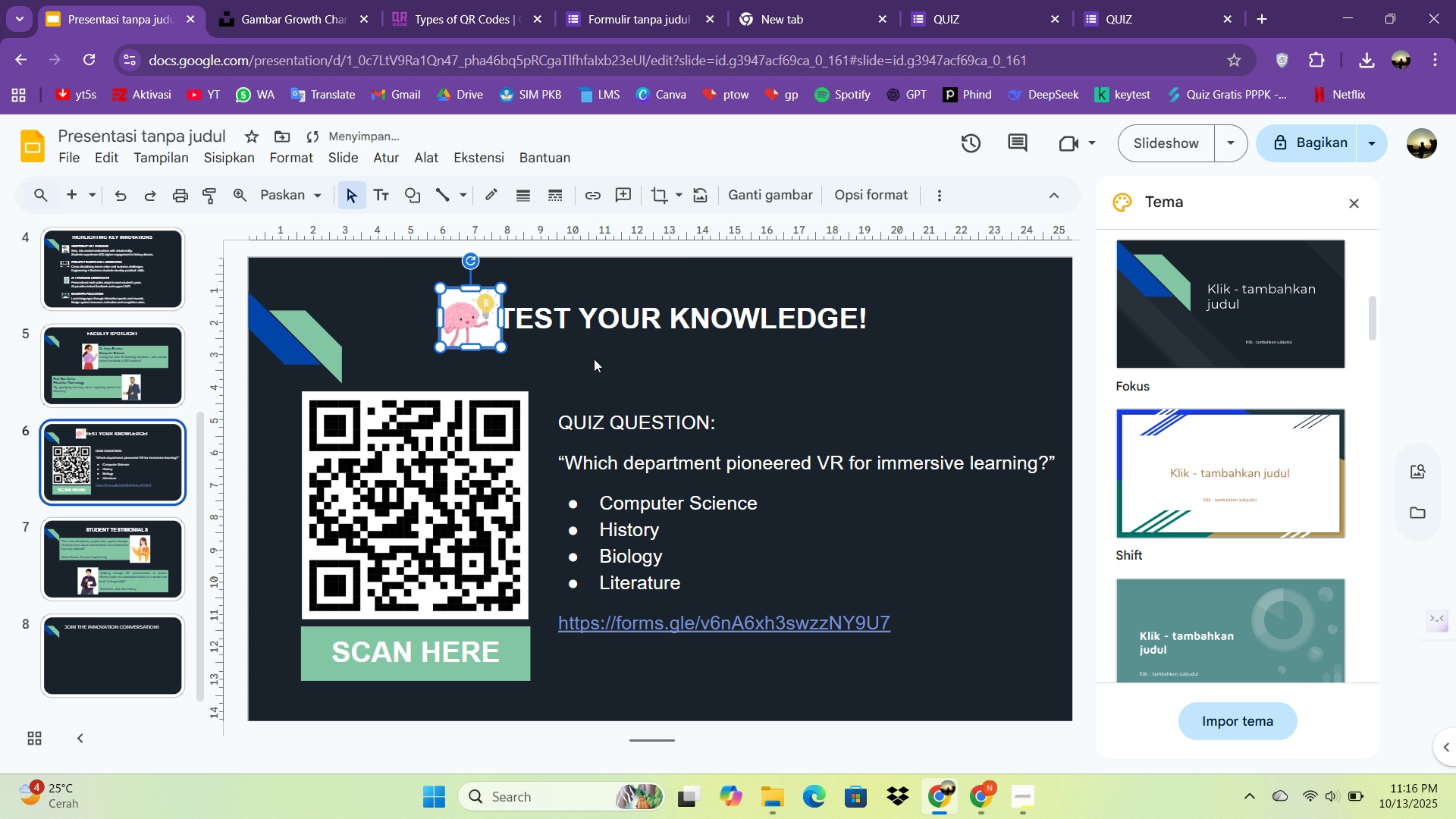 
left_click([594, 359])
 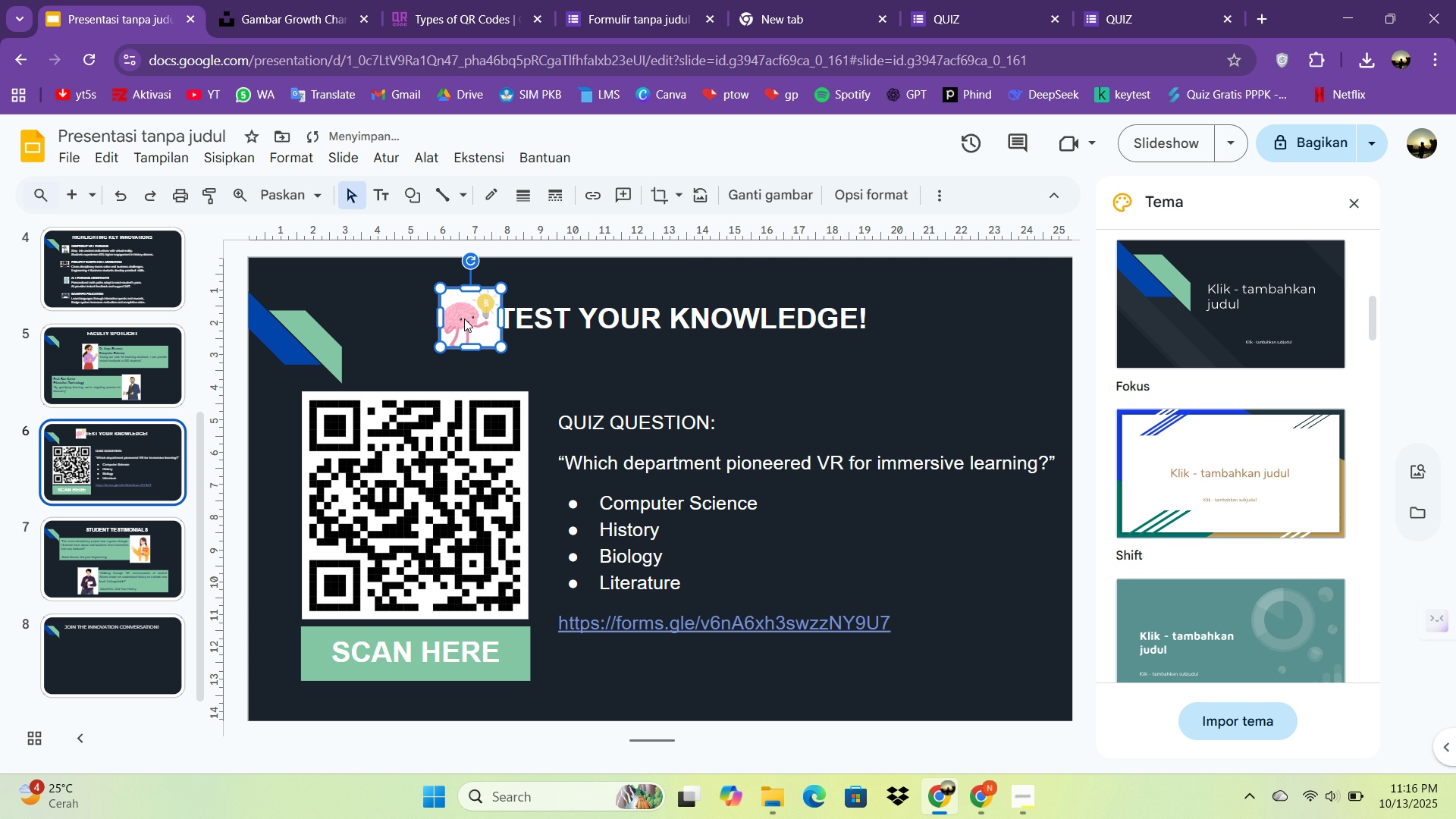 
left_click([464, 318])
 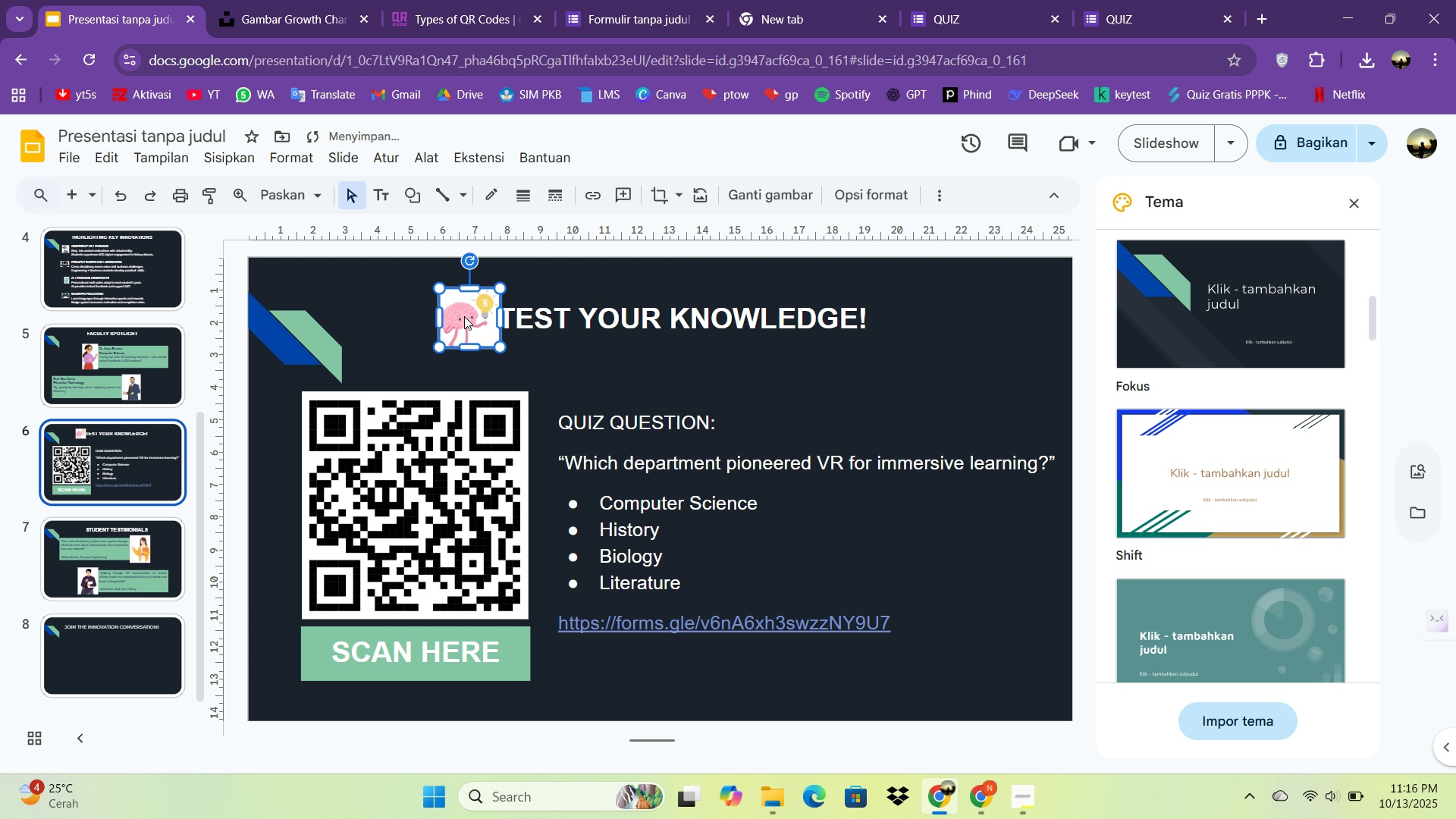 
hold_key(key=ArrowLeft, duration=1.02)
 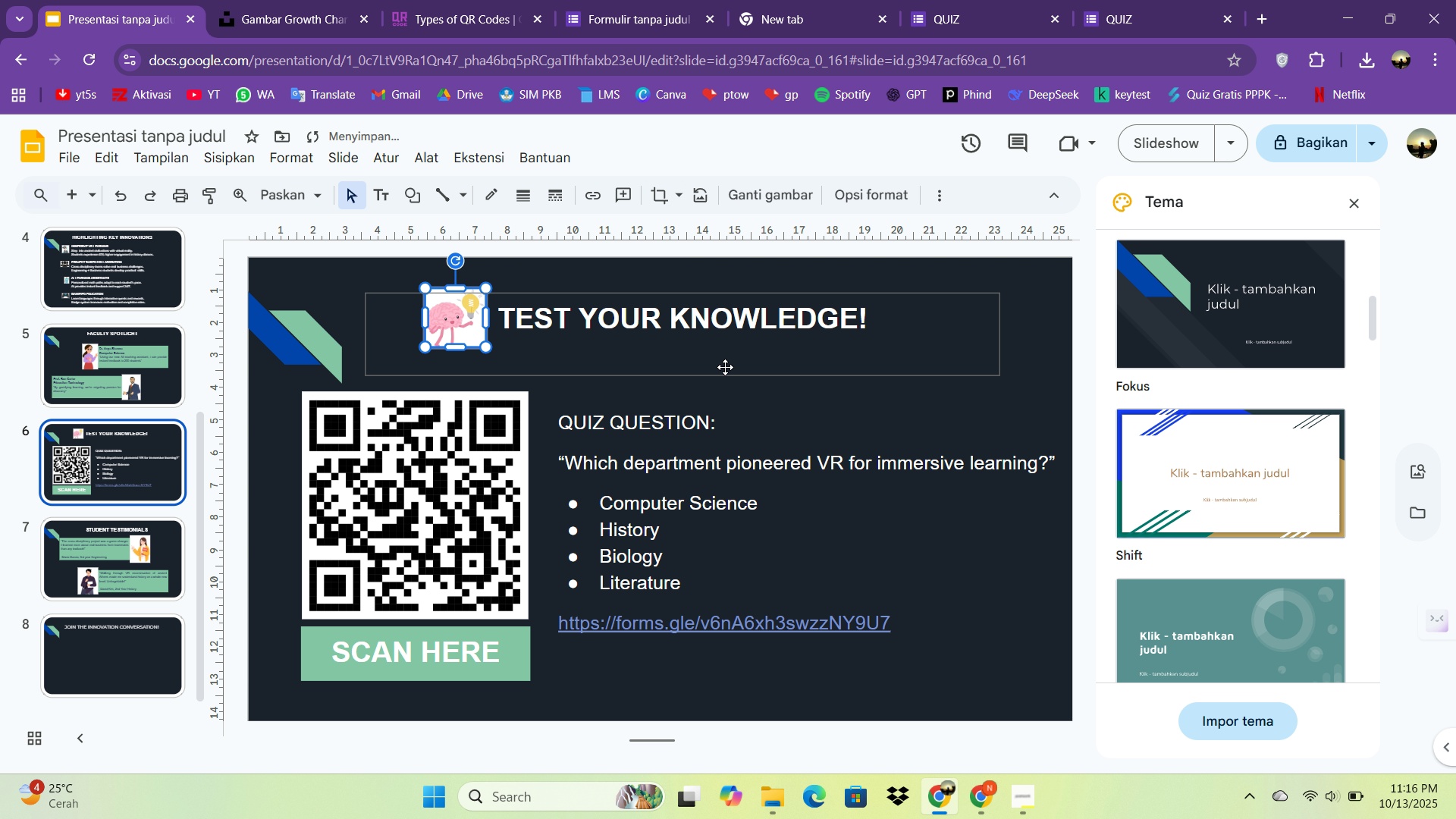 
left_click([734, 394])
 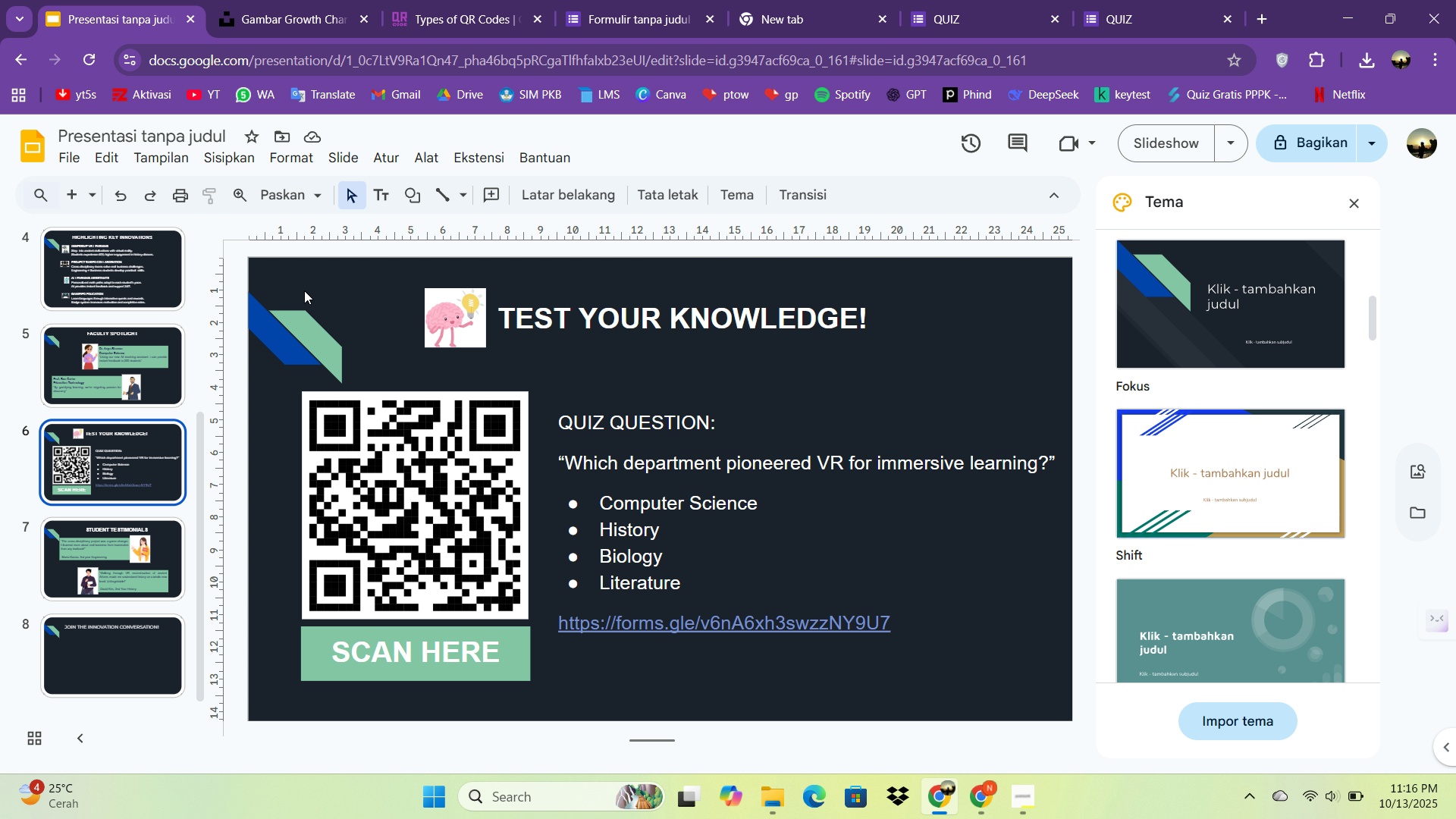 
wait(5.49)
 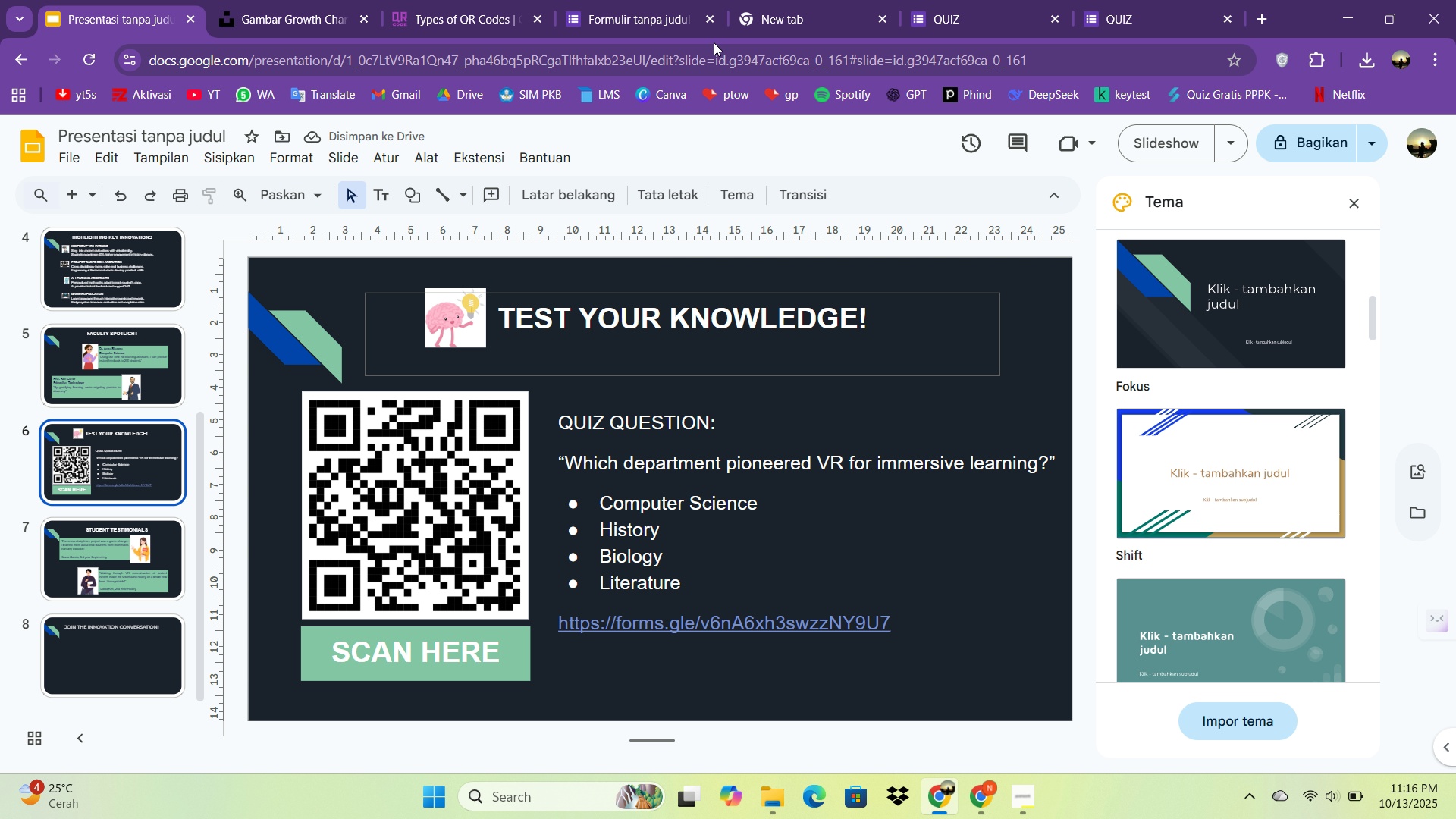 
left_click([294, 157])
 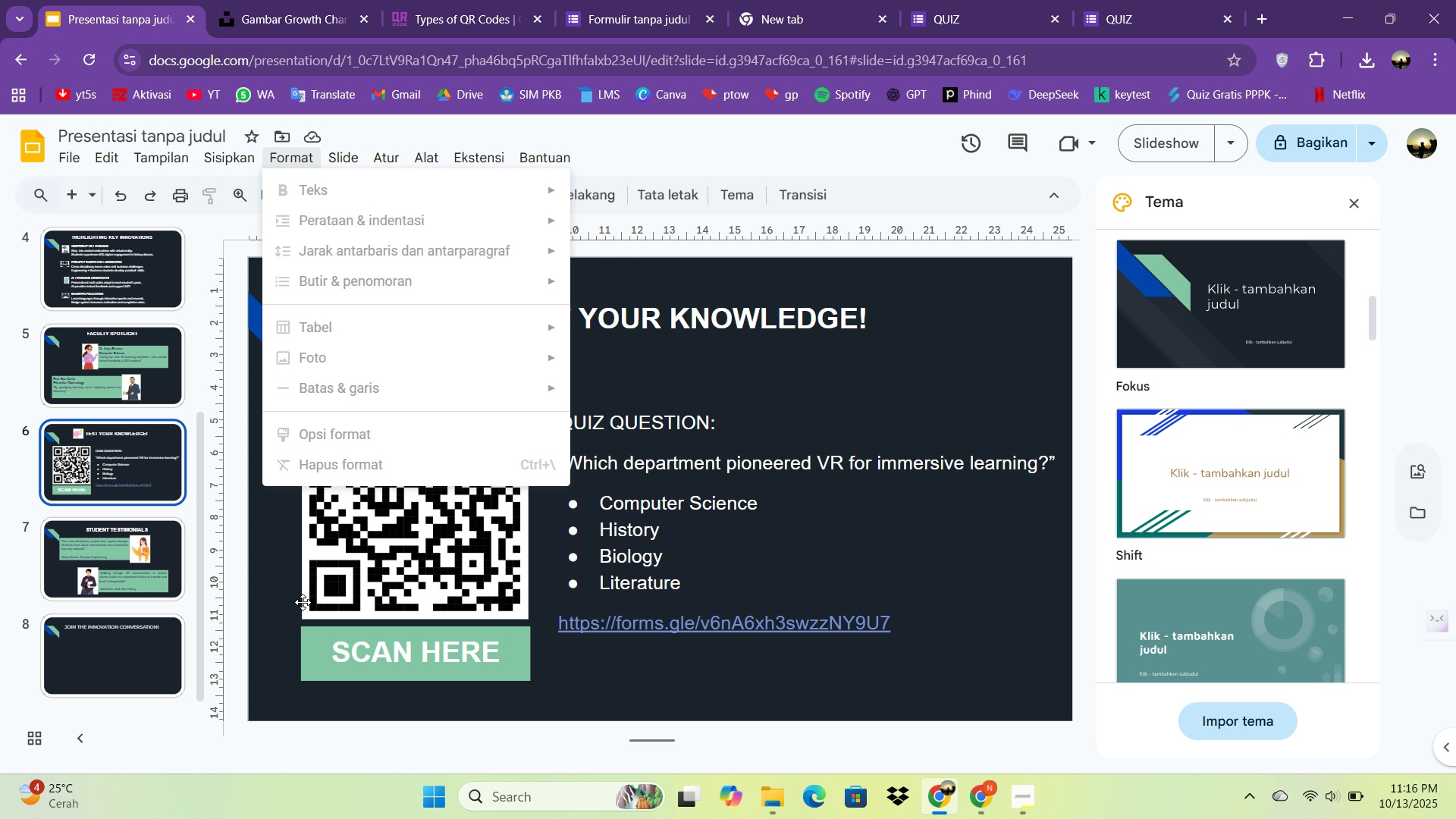 
left_click([303, 602])
 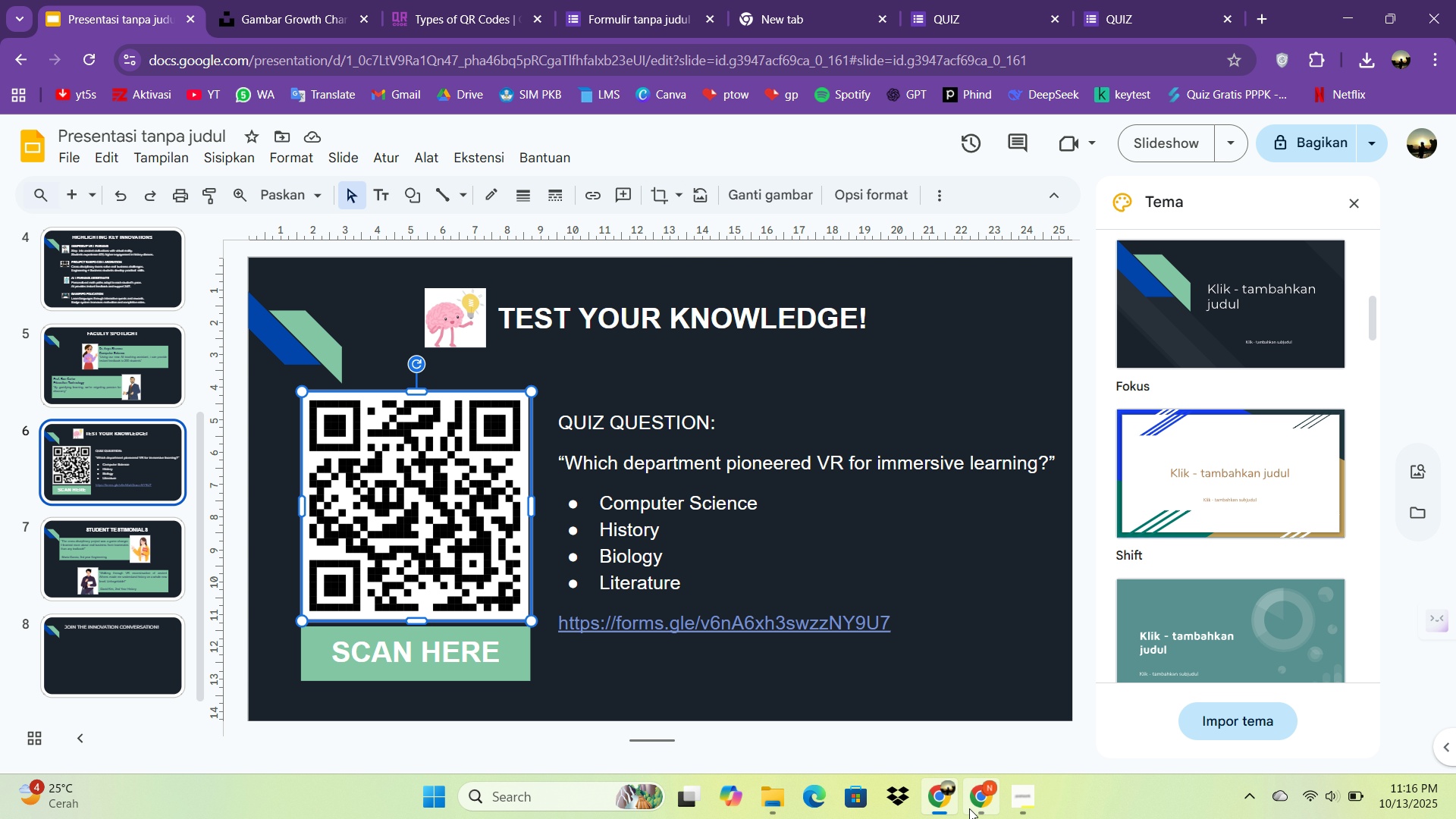 
left_click([987, 805])
 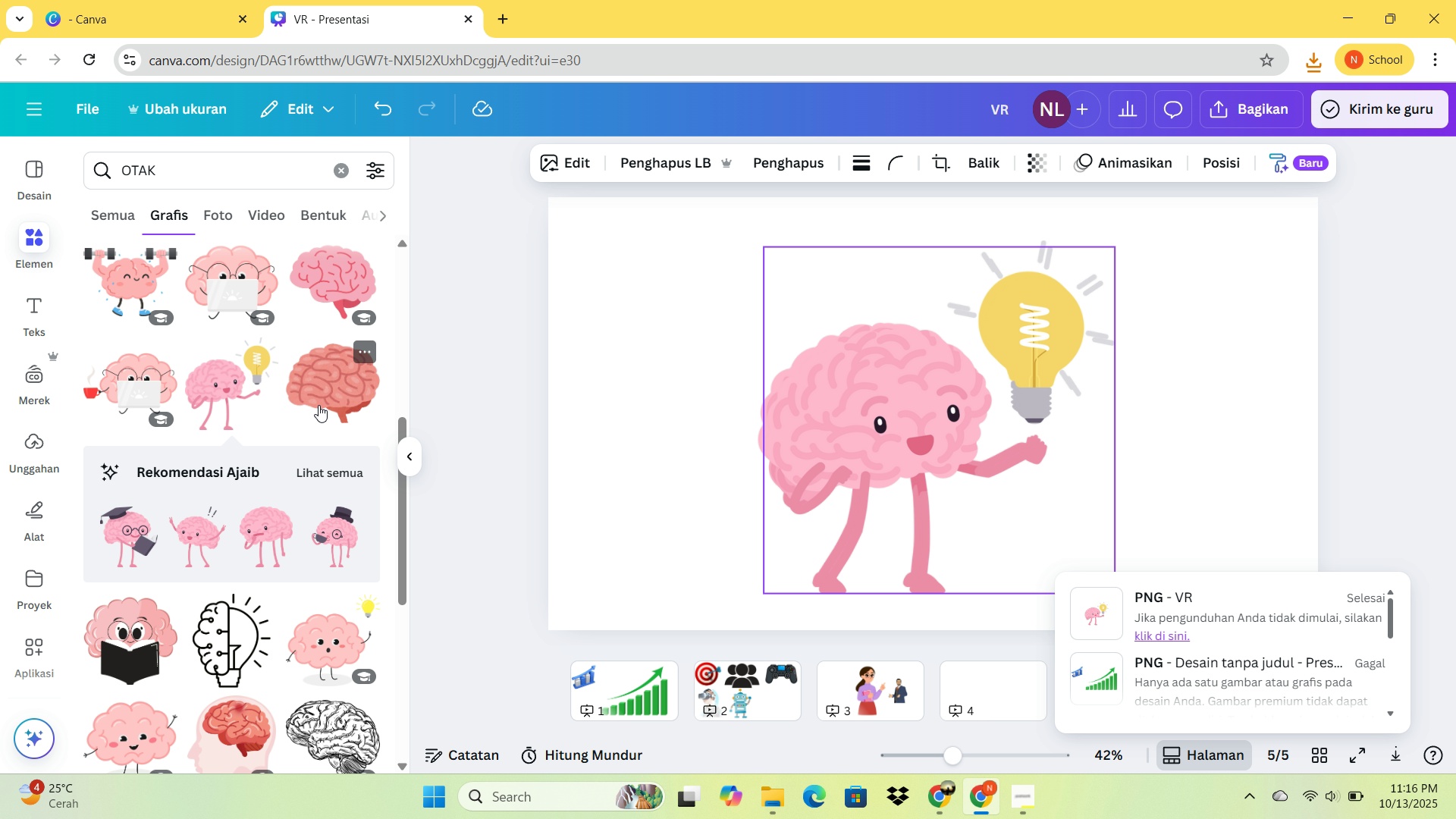 
scroll: coordinate [321, 554], scroll_direction: down, amount: 4.0
 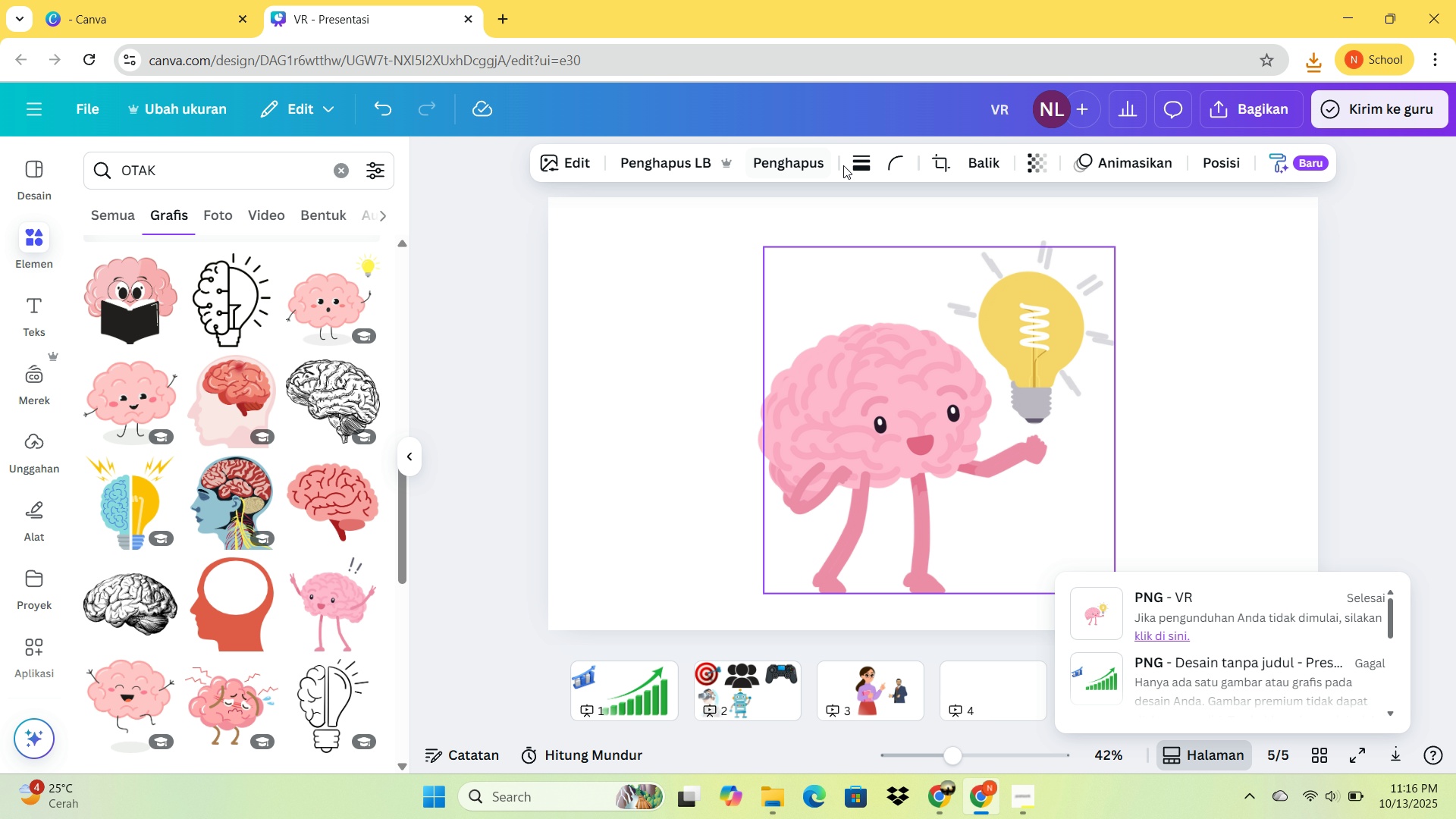 
left_click([707, 275])
 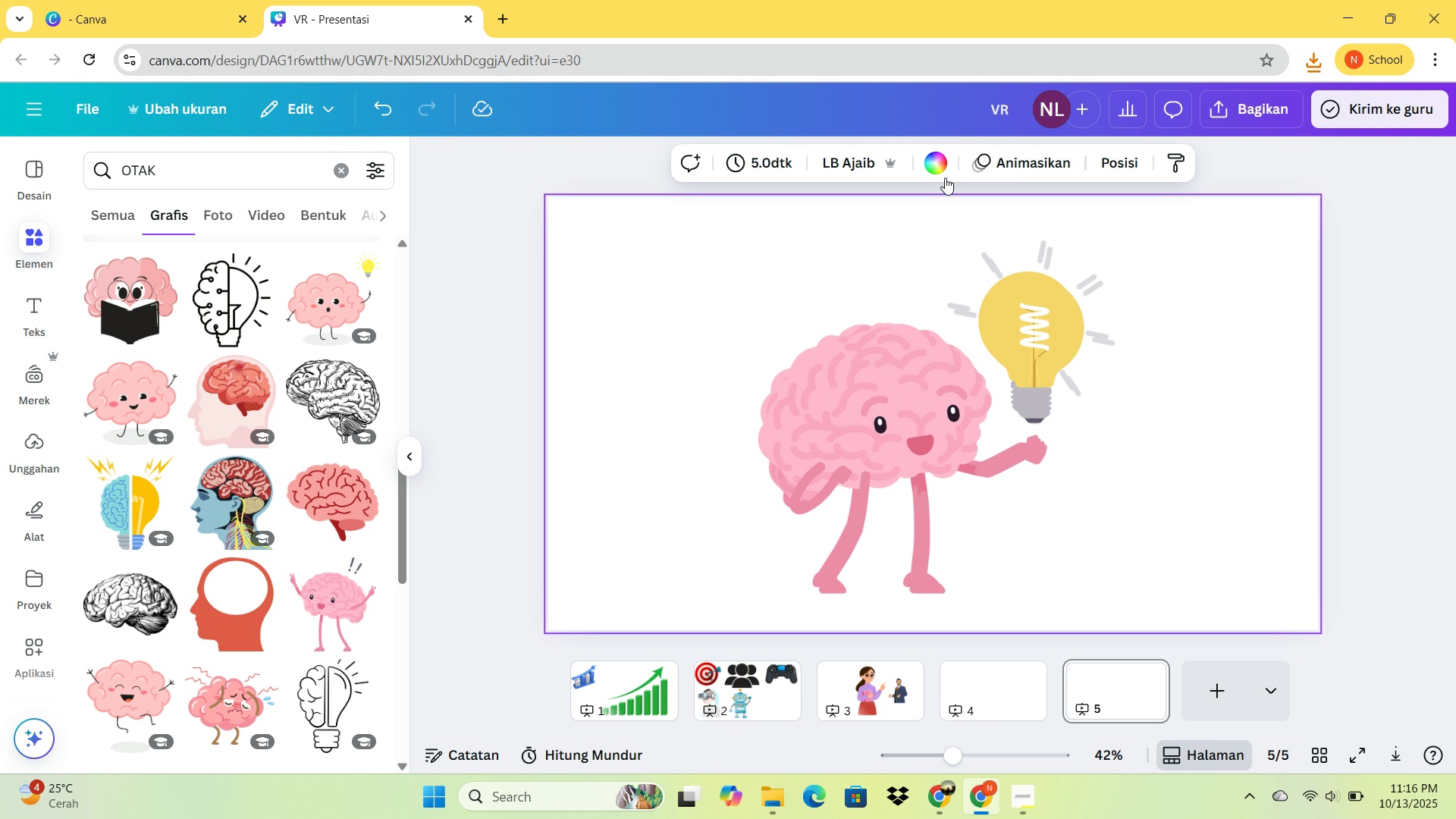 
left_click([930, 171])
 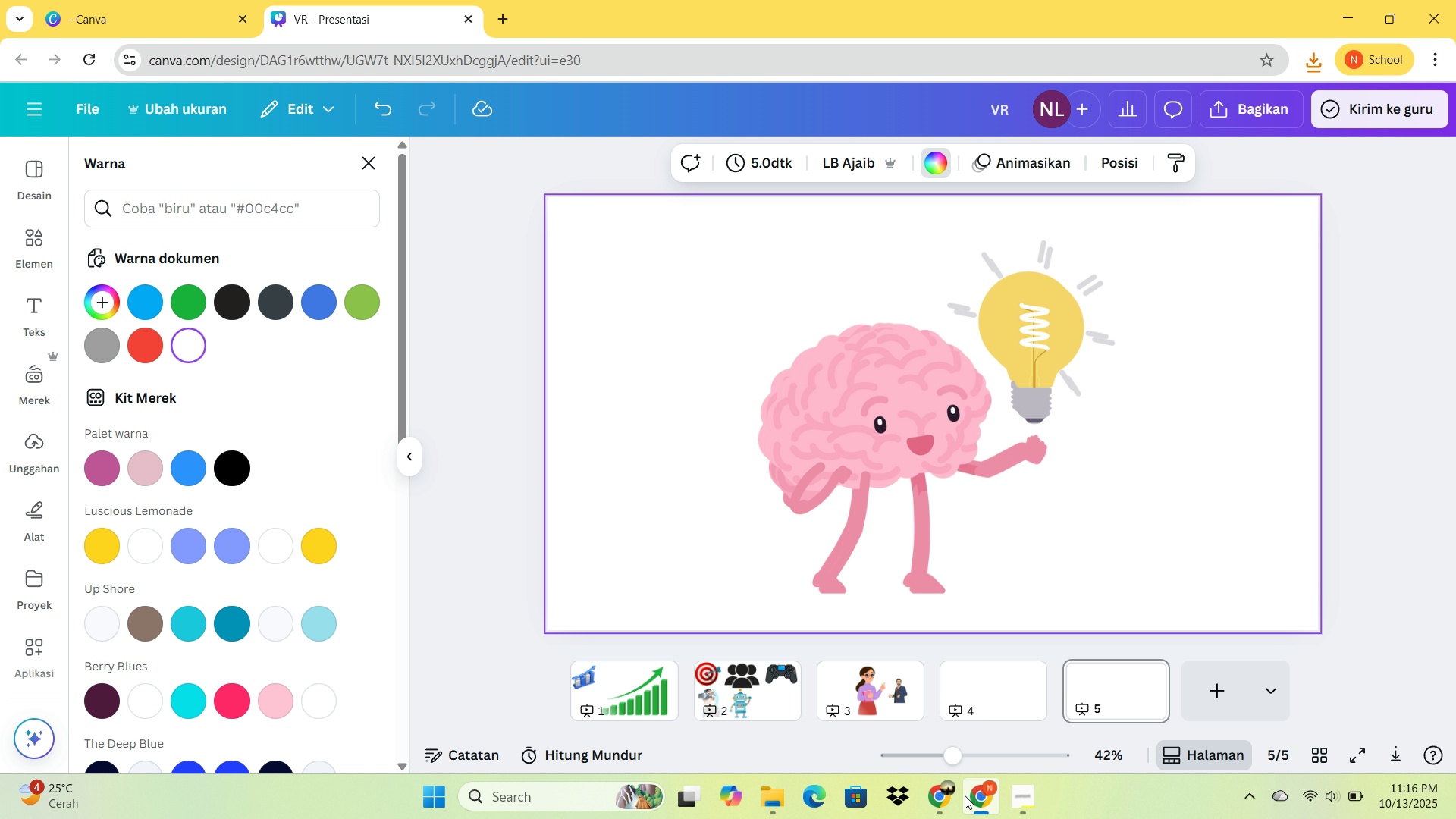 
left_click([945, 802])
 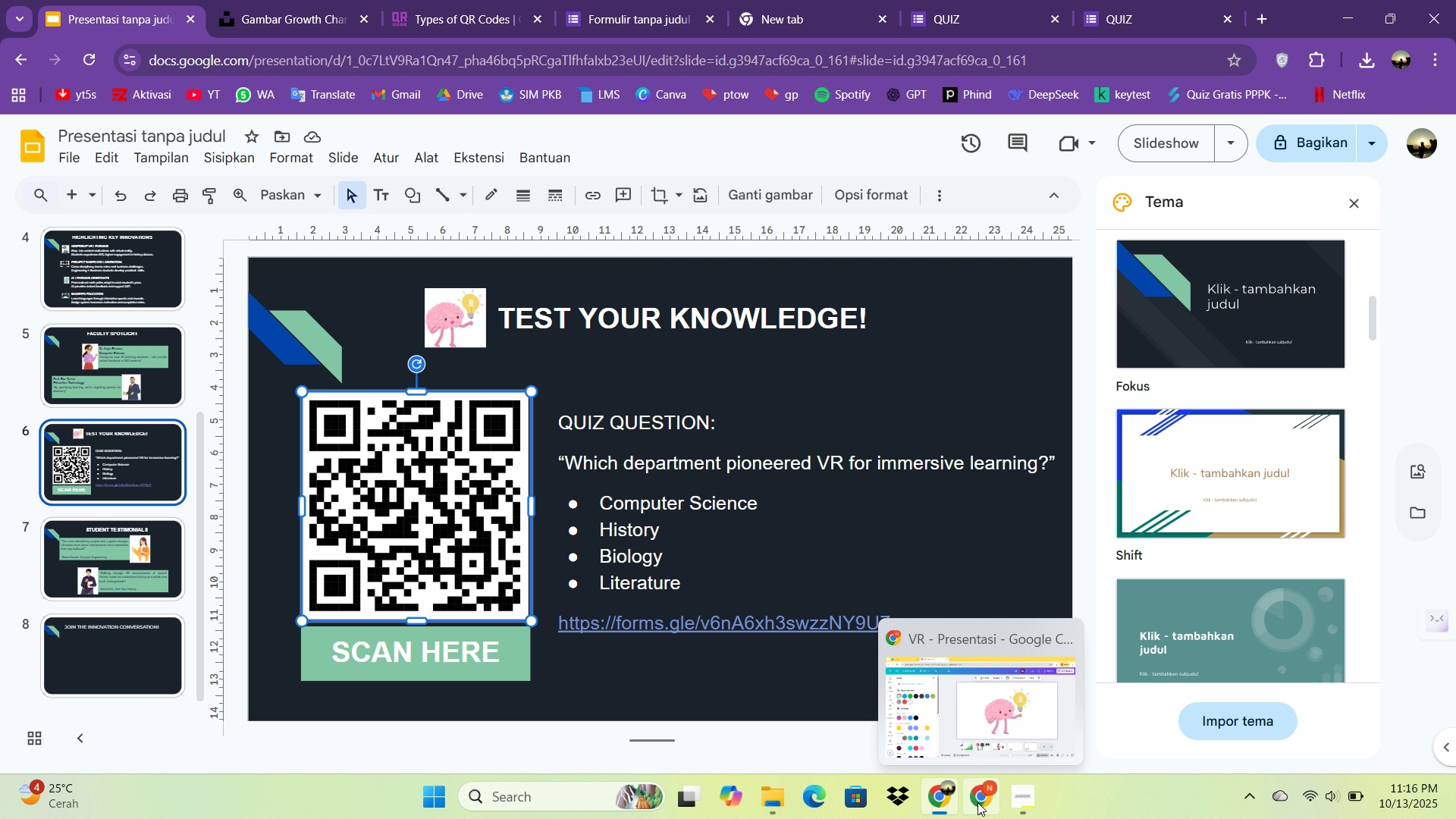 
left_click([977, 802])
 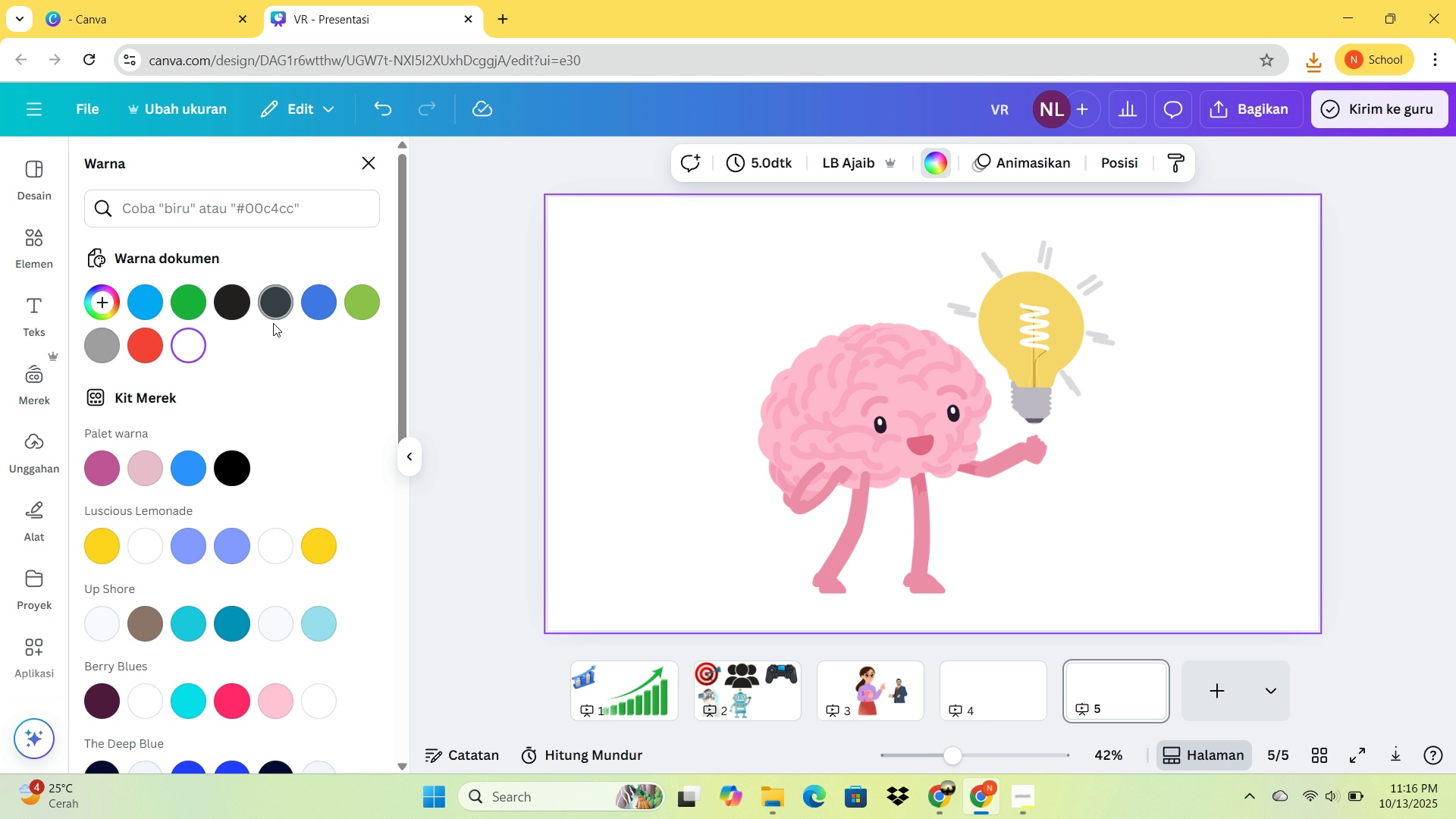 
scroll: coordinate [294, 566], scroll_direction: down, amount: 10.0
 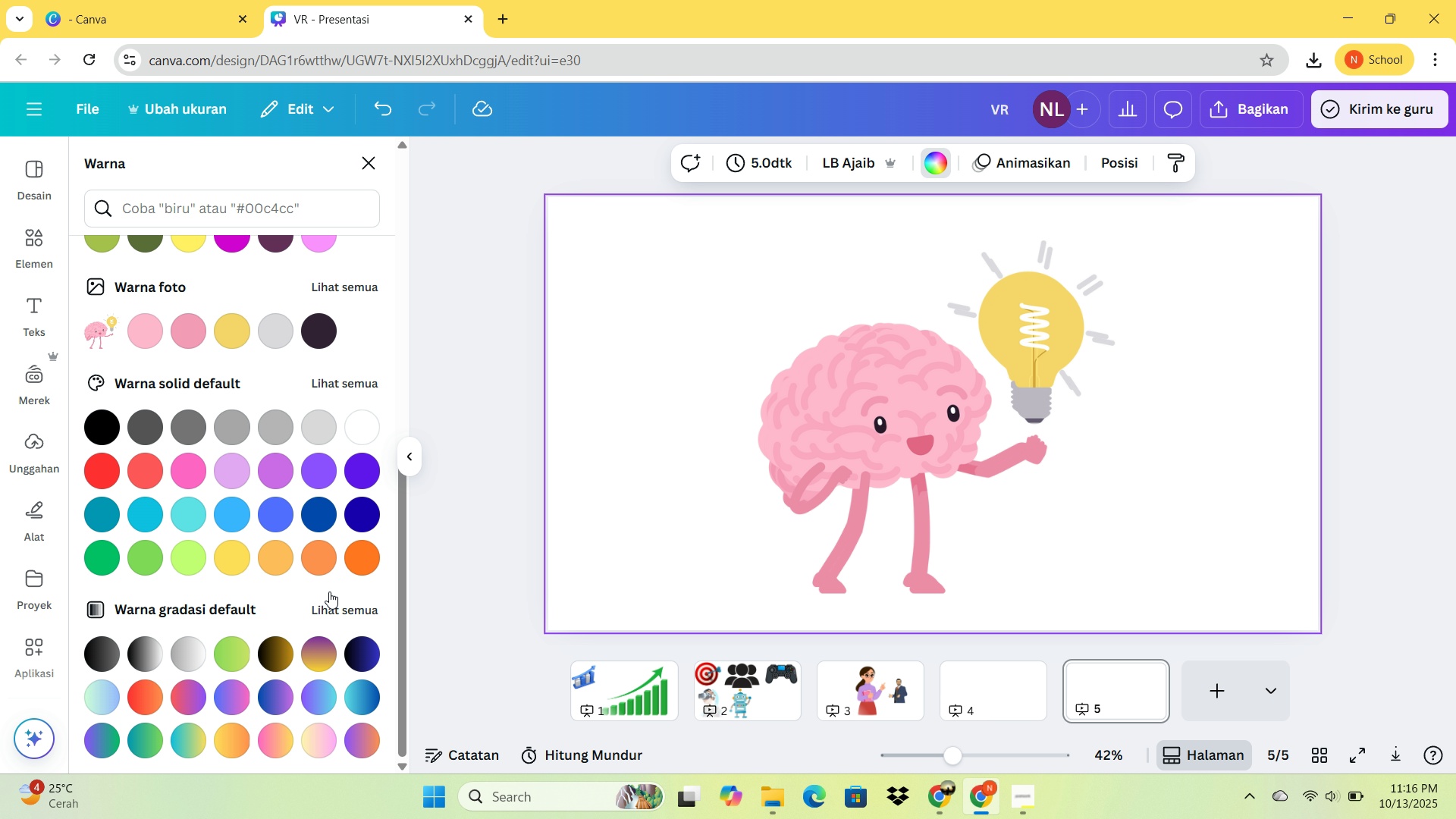 
scroll: coordinate [294, 590], scroll_direction: up, amount: 3.0
 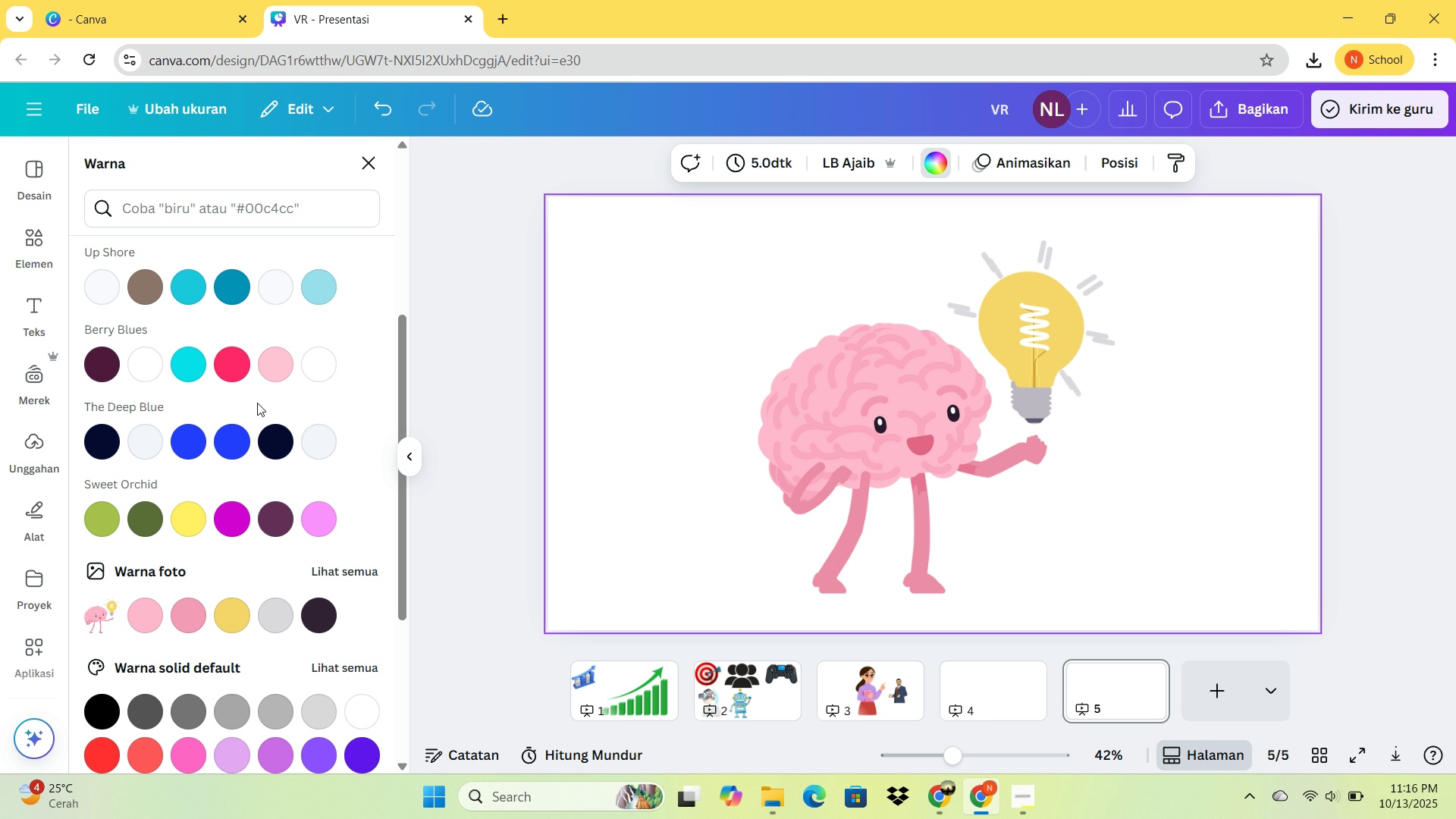 
scroll: coordinate [240, 513], scroll_direction: down, amount: 3.0
 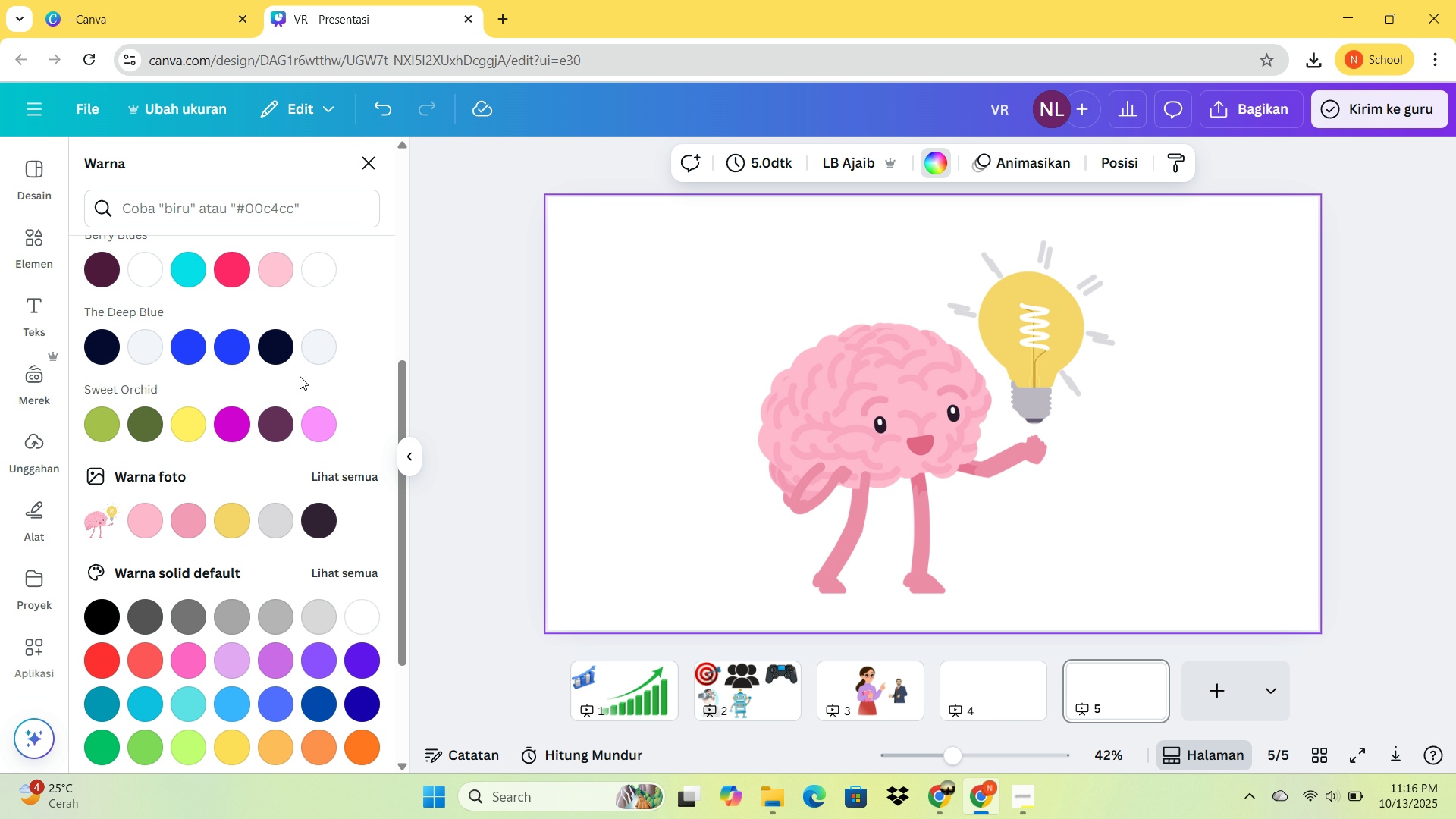 
left_click([273, 357])
 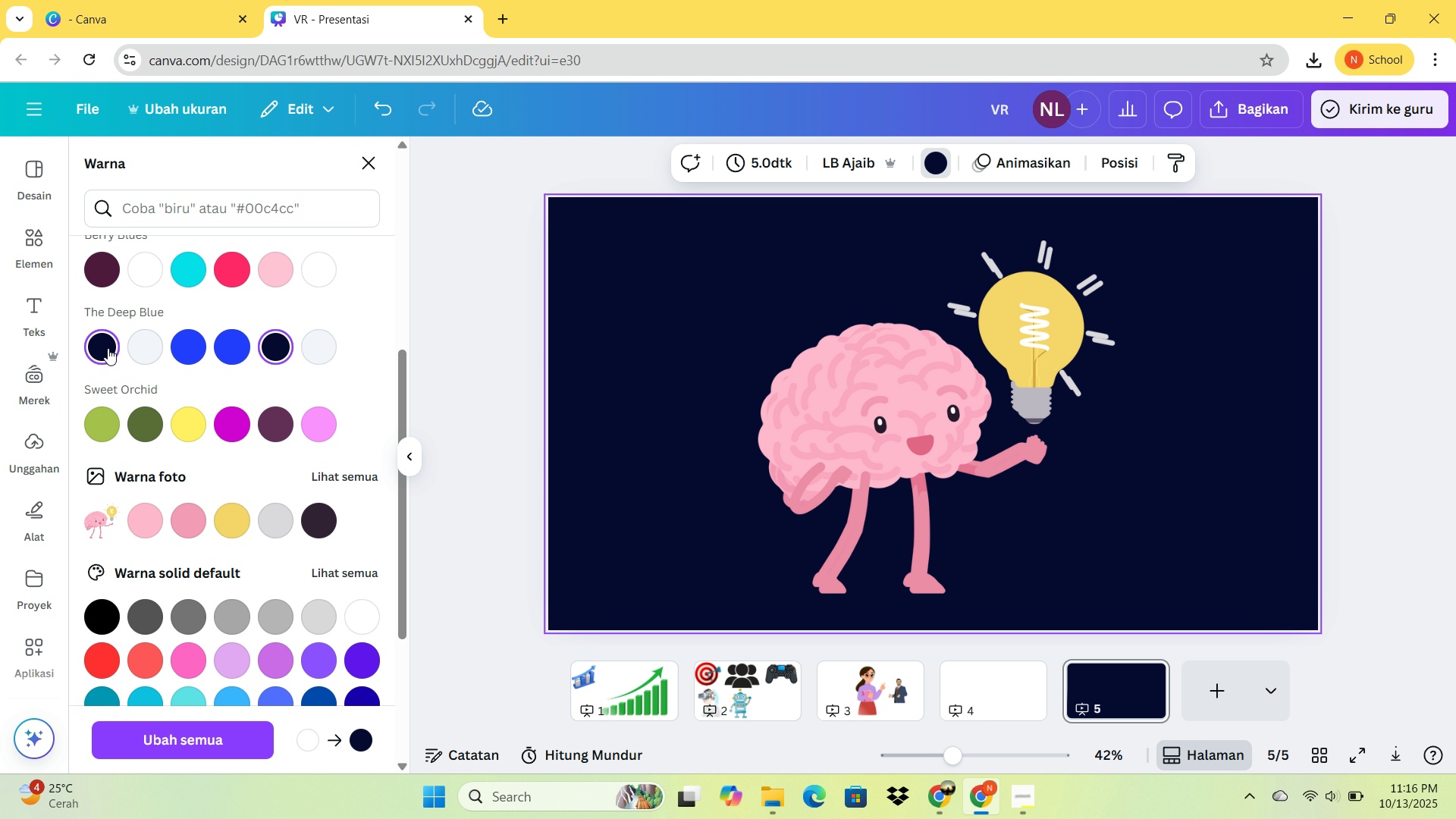 
left_click([106, 348])
 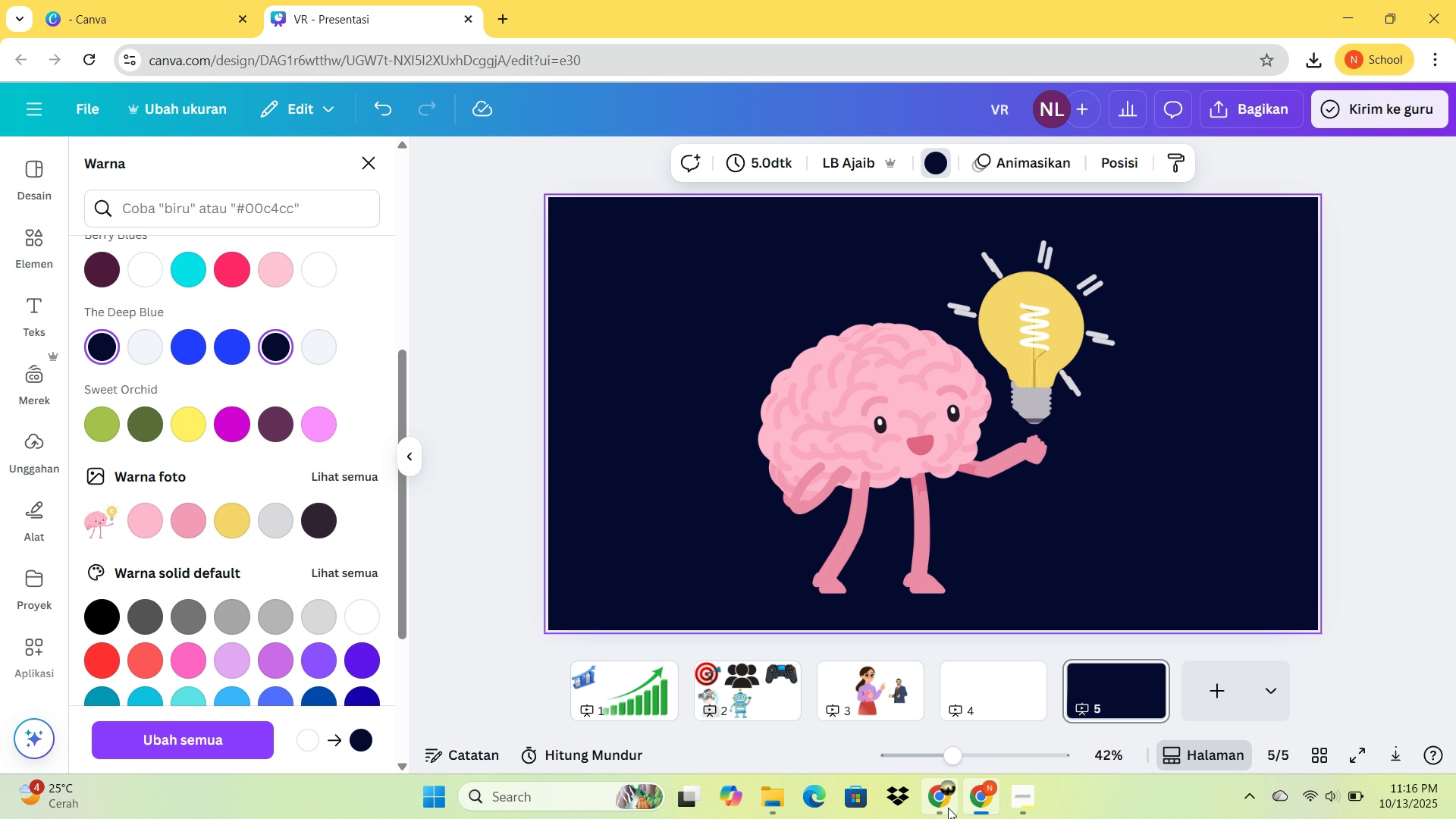 
scroll: coordinate [265, 551], scroll_direction: down, amount: 4.0
 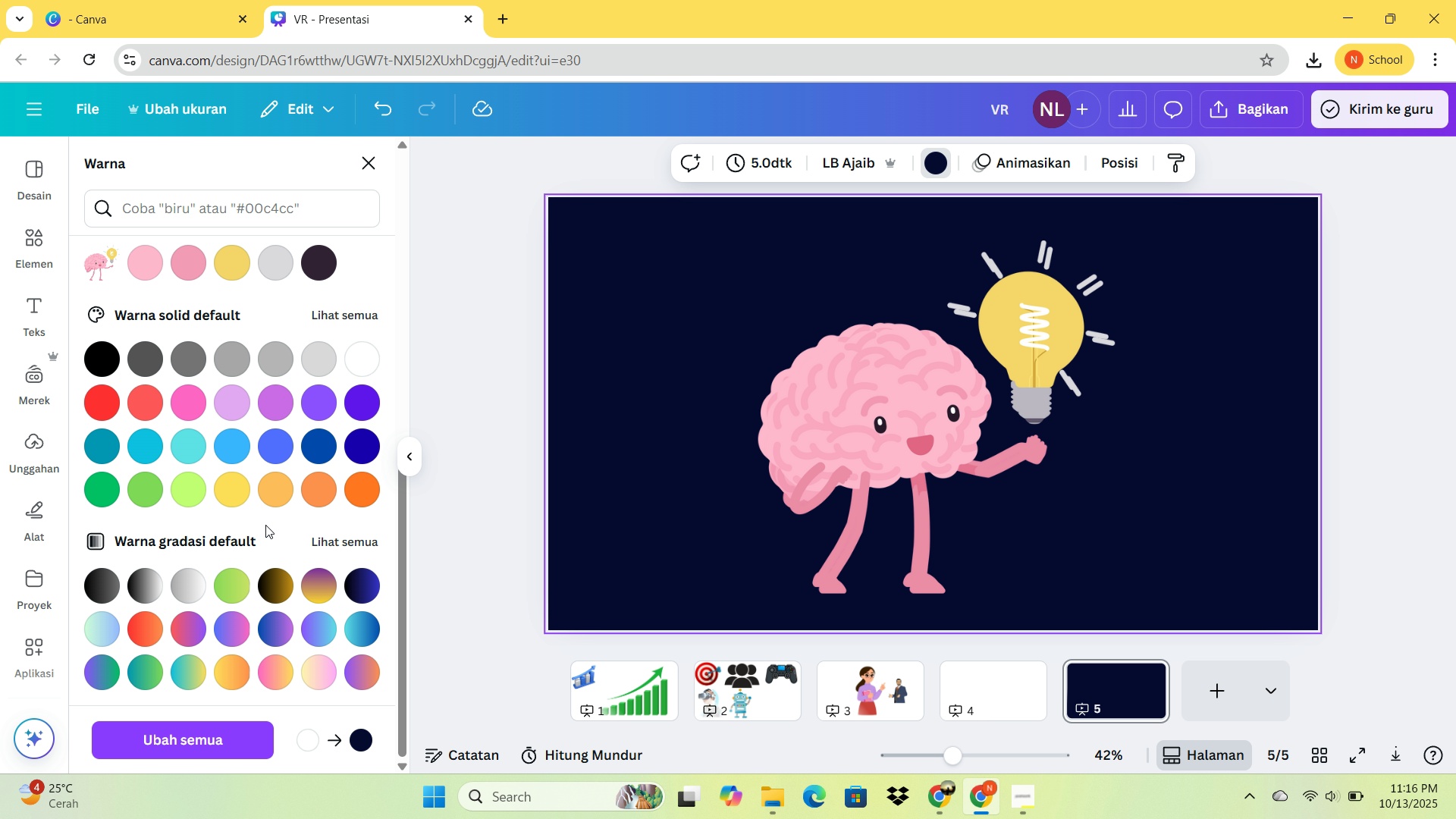 
scroll: coordinate [265, 523], scroll_direction: up, amount: 1.0
 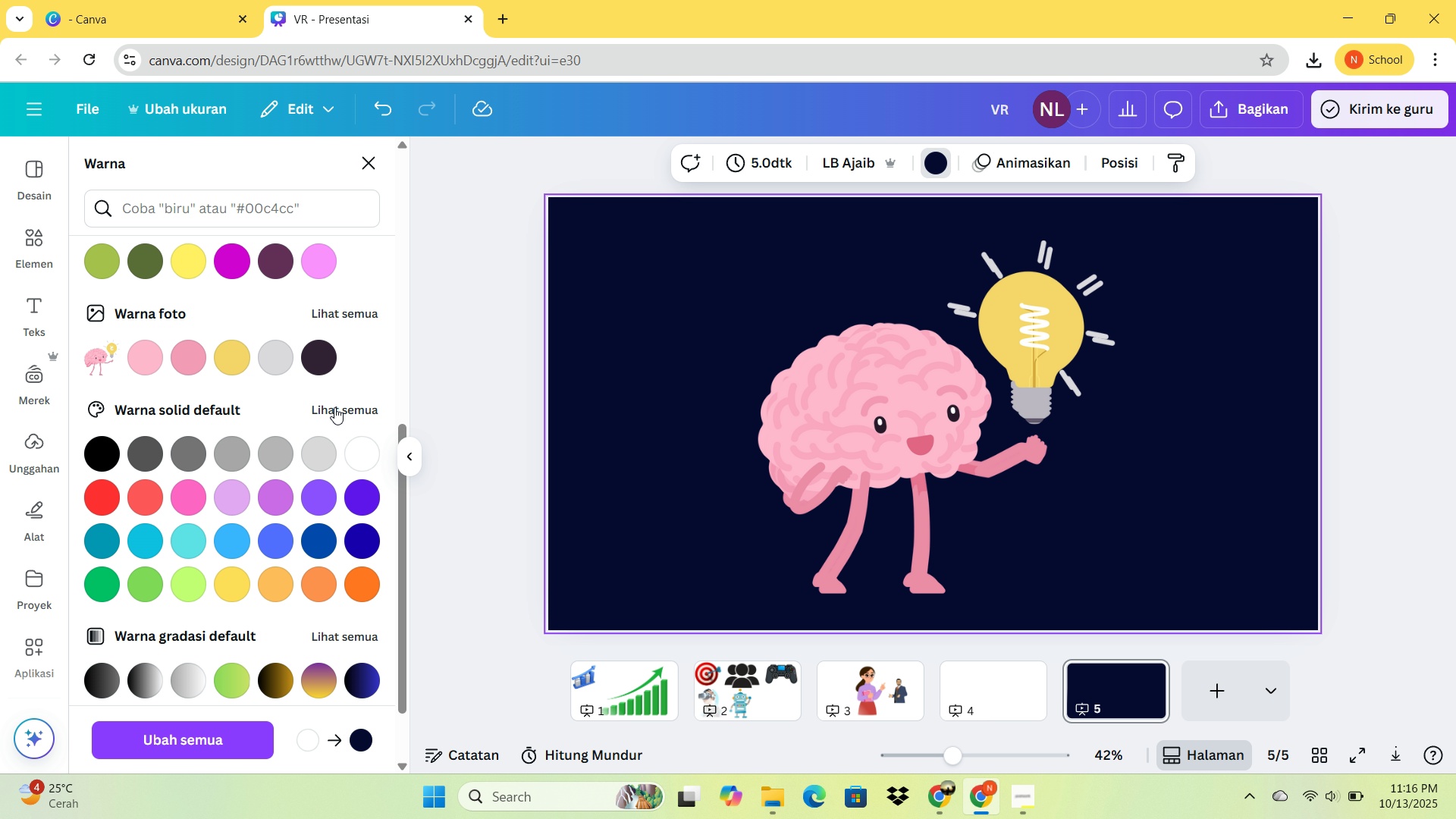 
left_click([334, 407])
 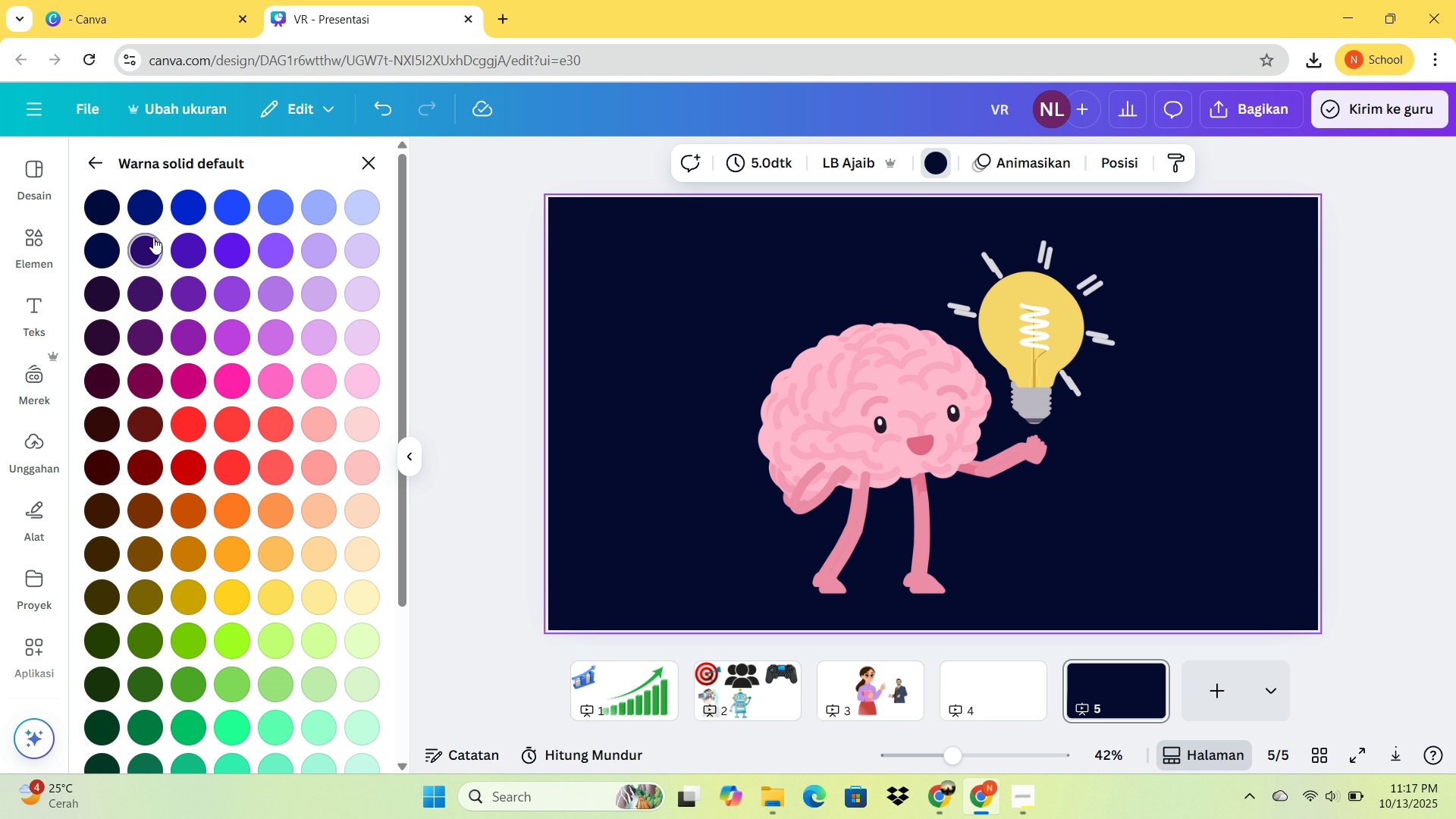 
scroll: coordinate [173, 318], scroll_direction: down, amount: 5.0
 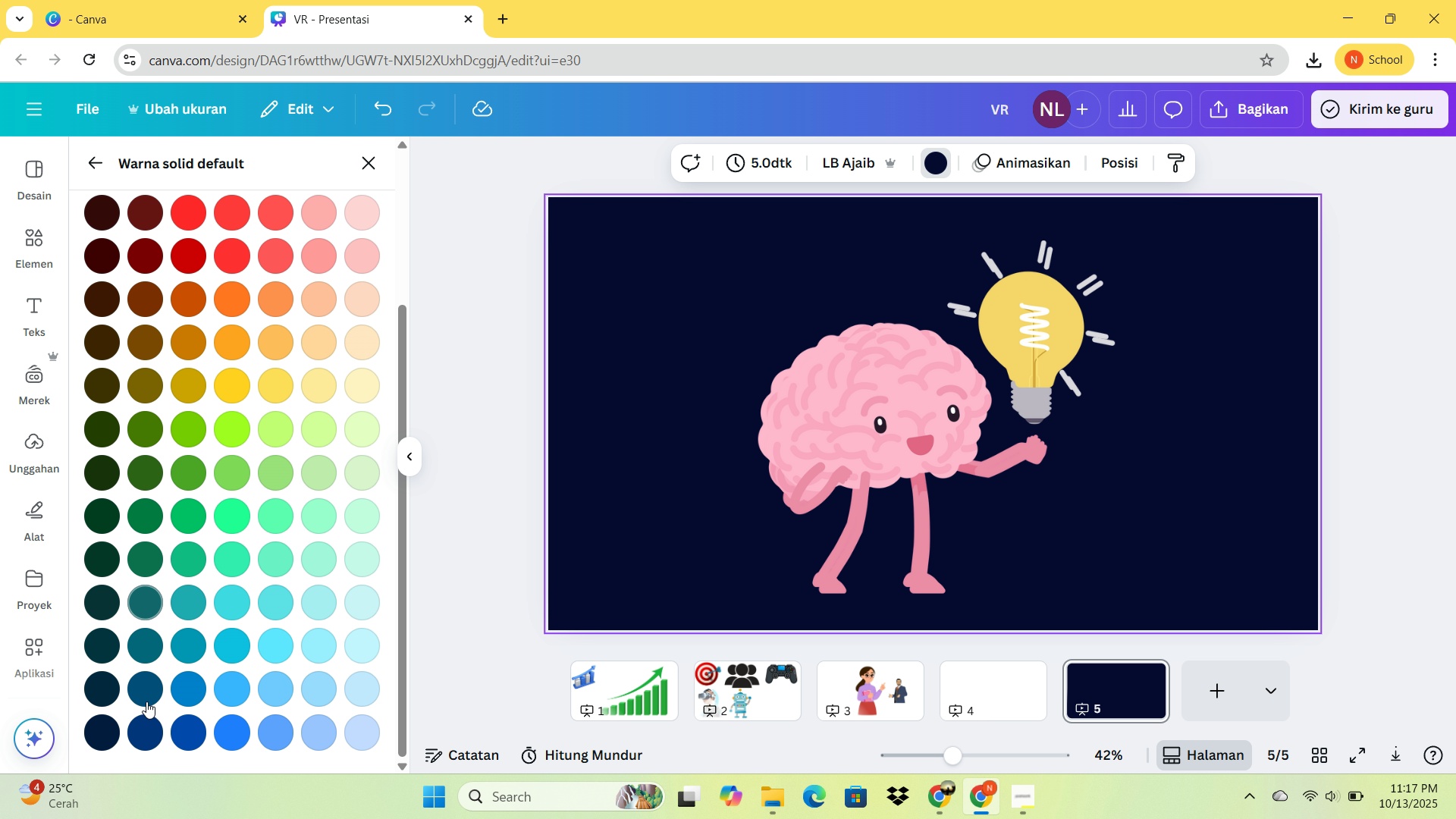 
left_click([147, 699])
 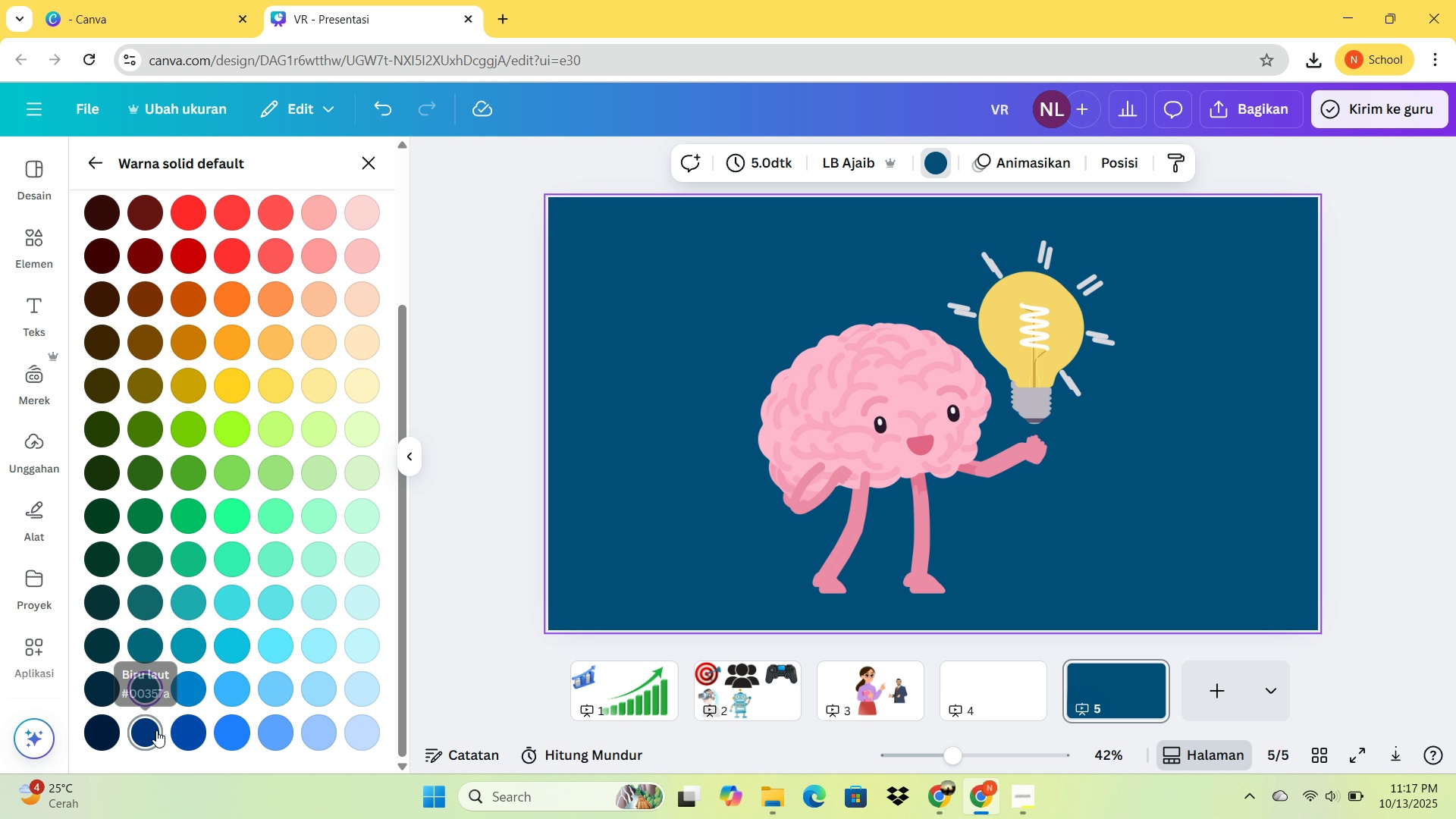 
left_click([156, 730])
 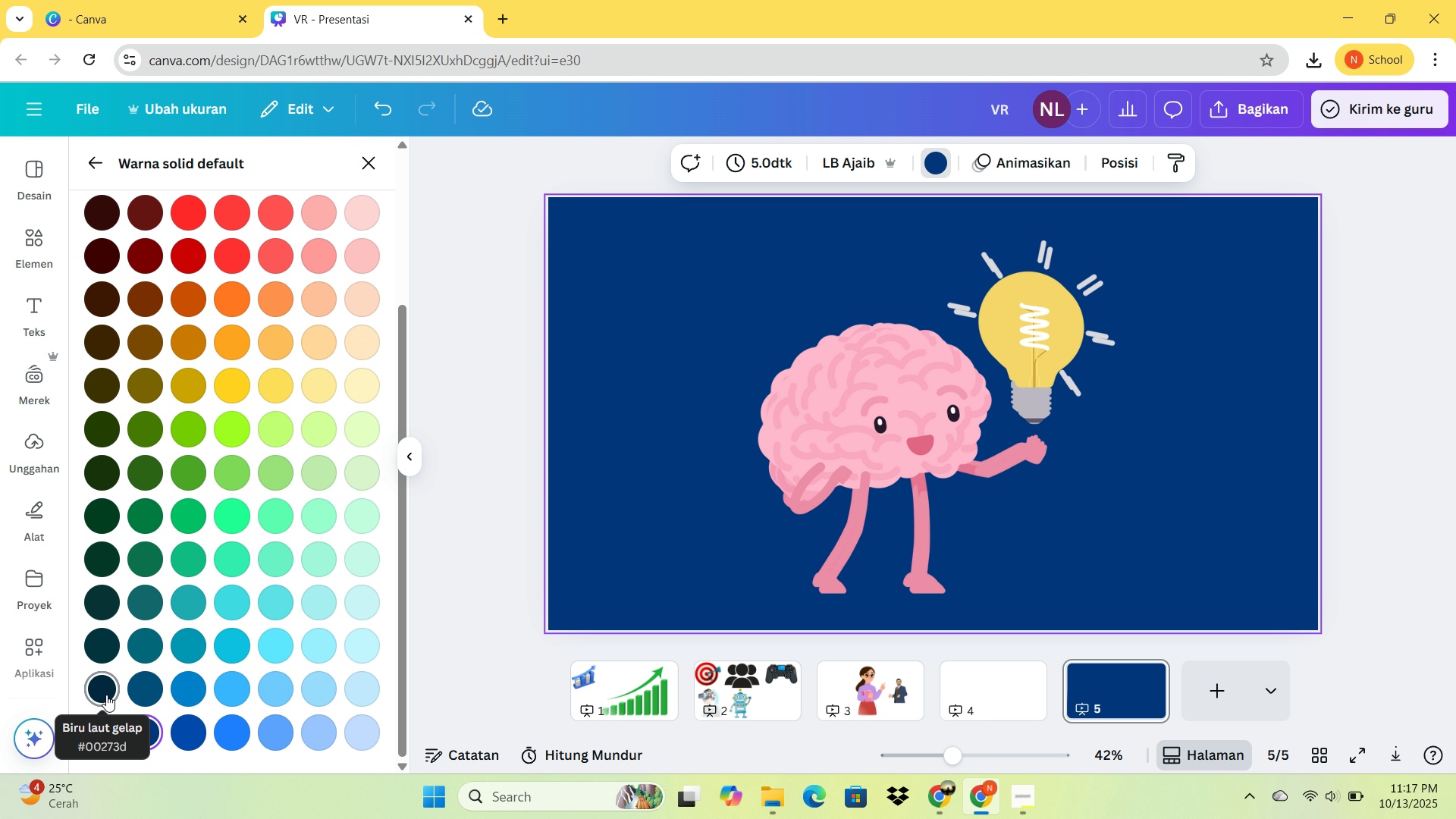 
left_click([106, 695])
 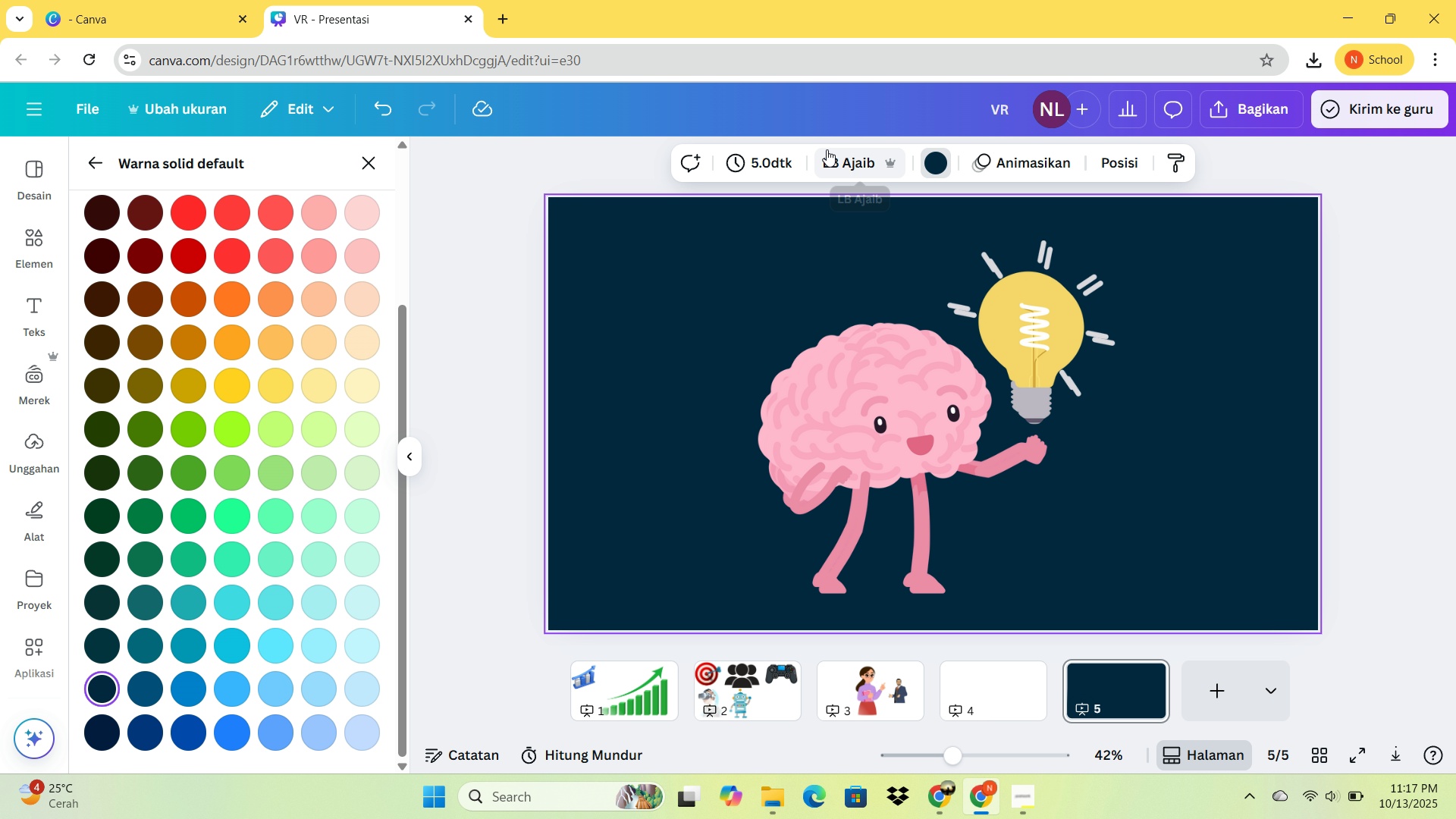 
left_click([1355, 111])
 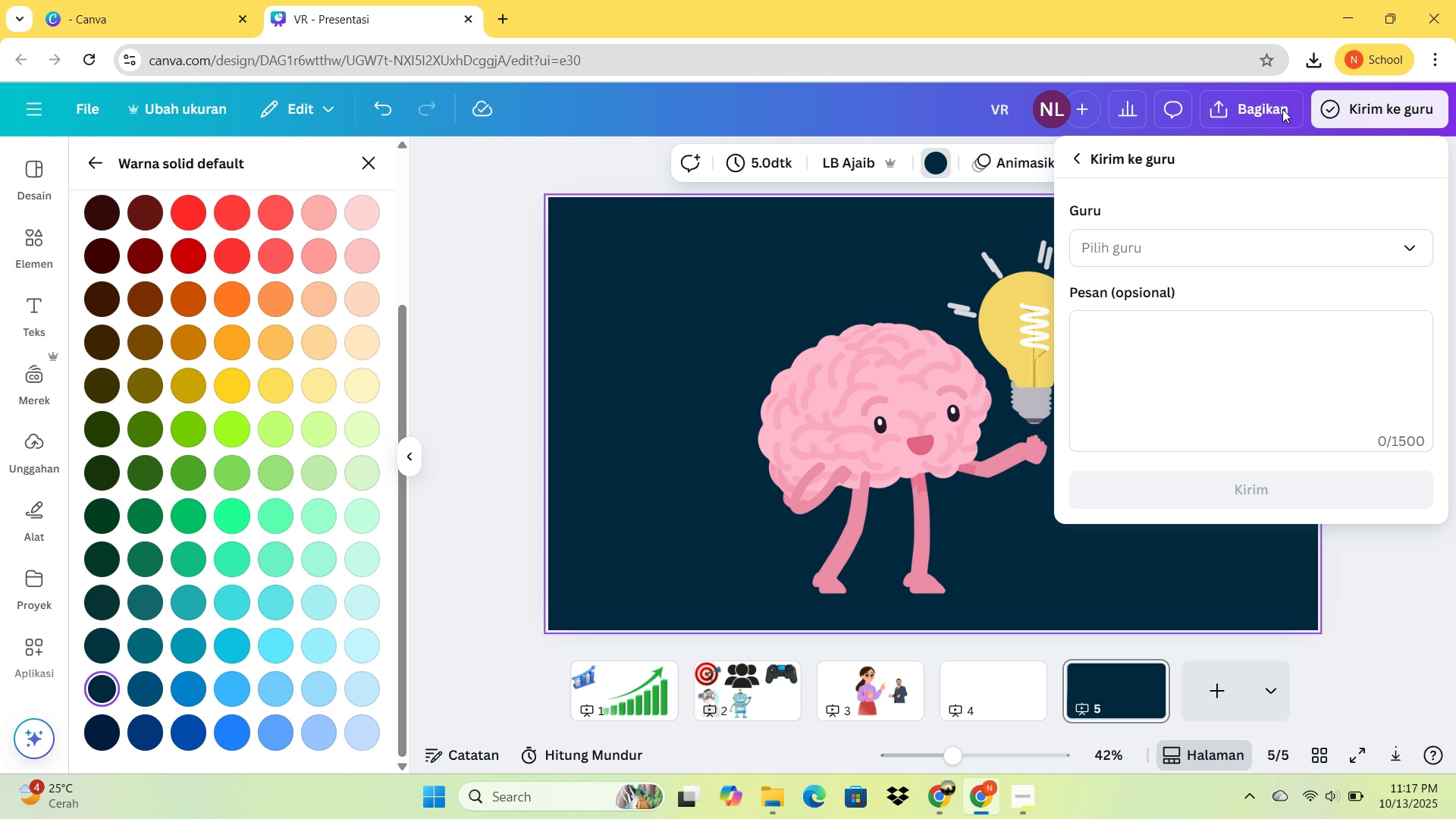 
left_click([1282, 109])
 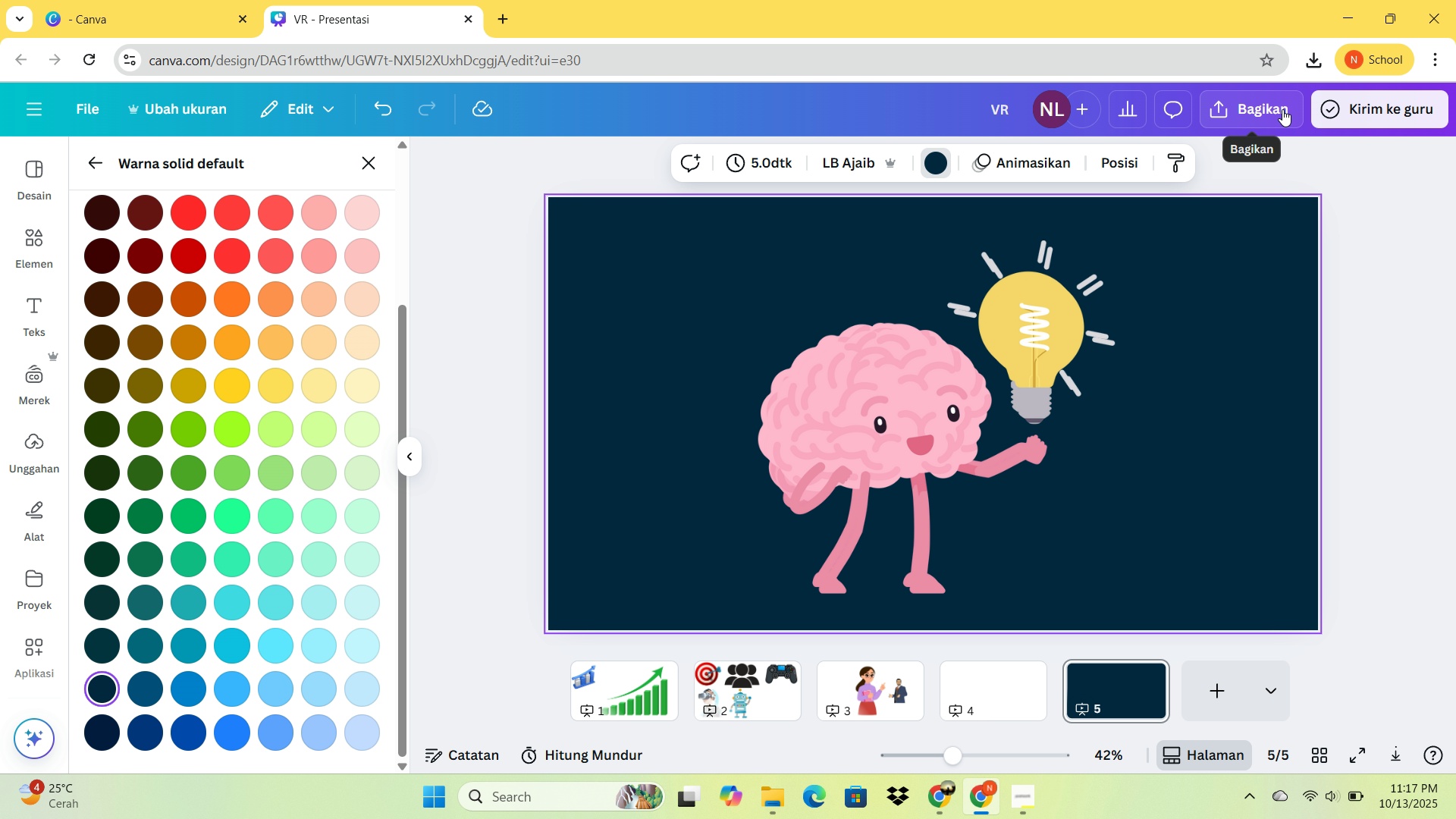 
left_click([1282, 109])
 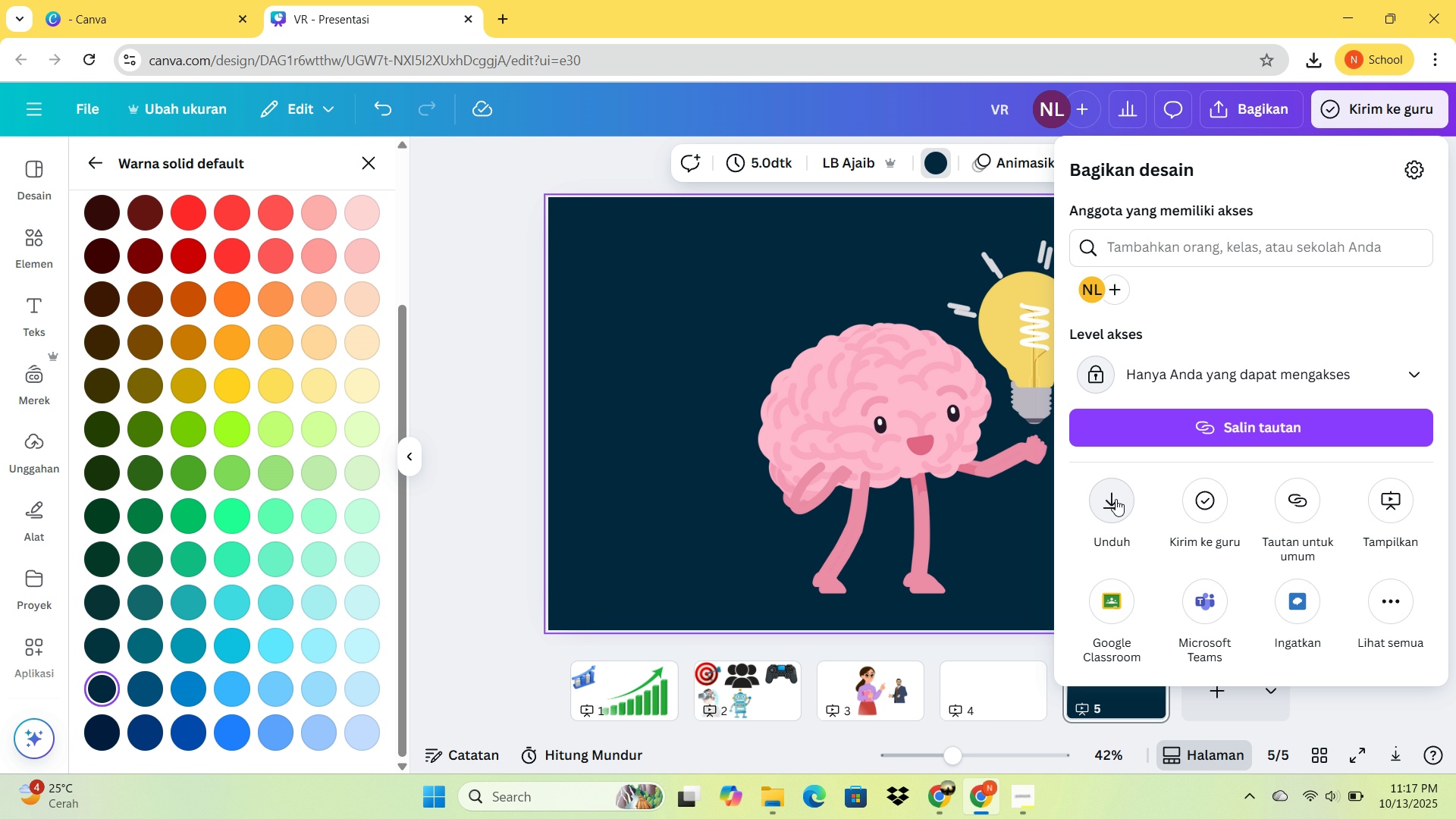 
left_click([1116, 499])
 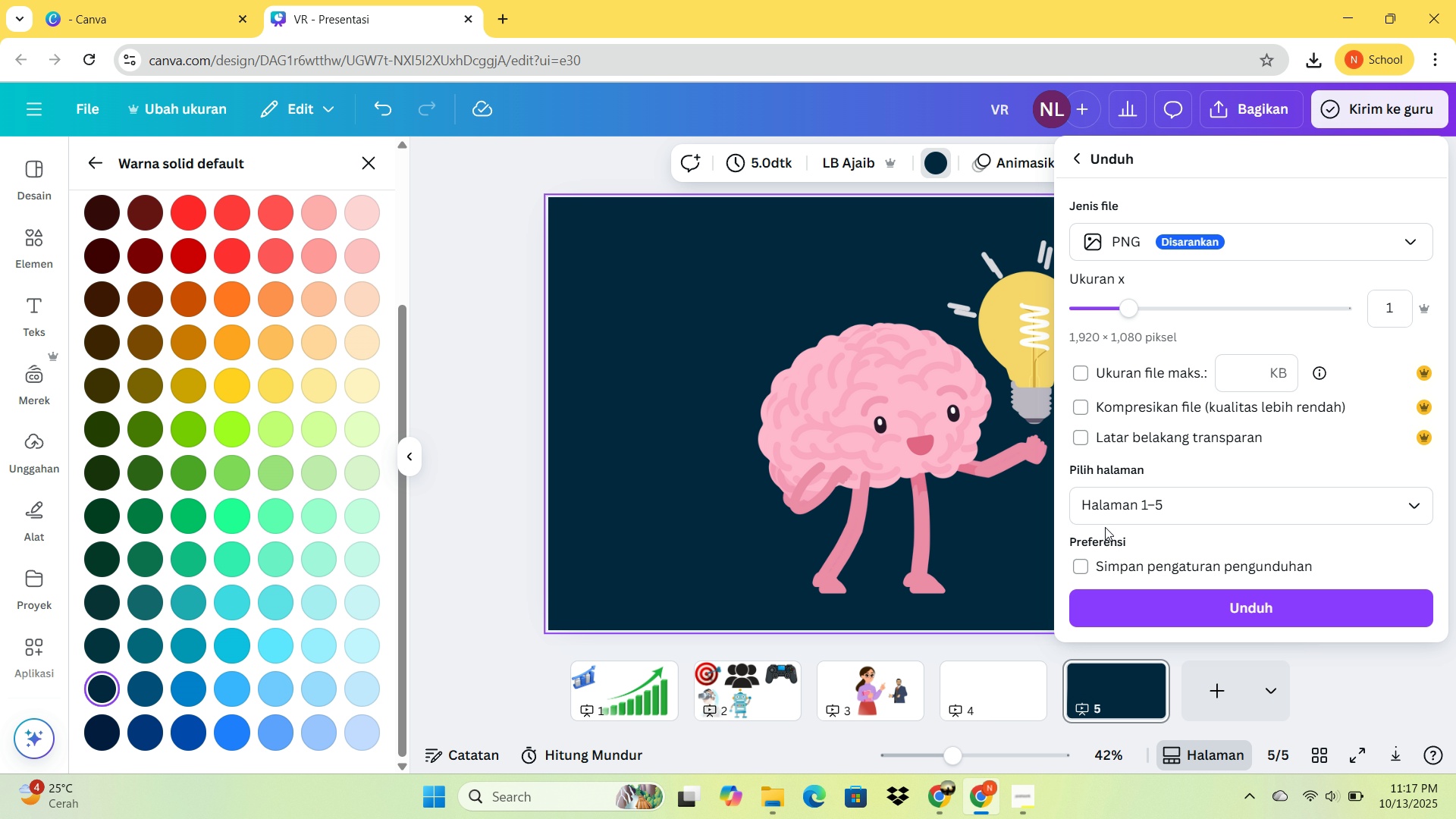 
left_click([1112, 513])
 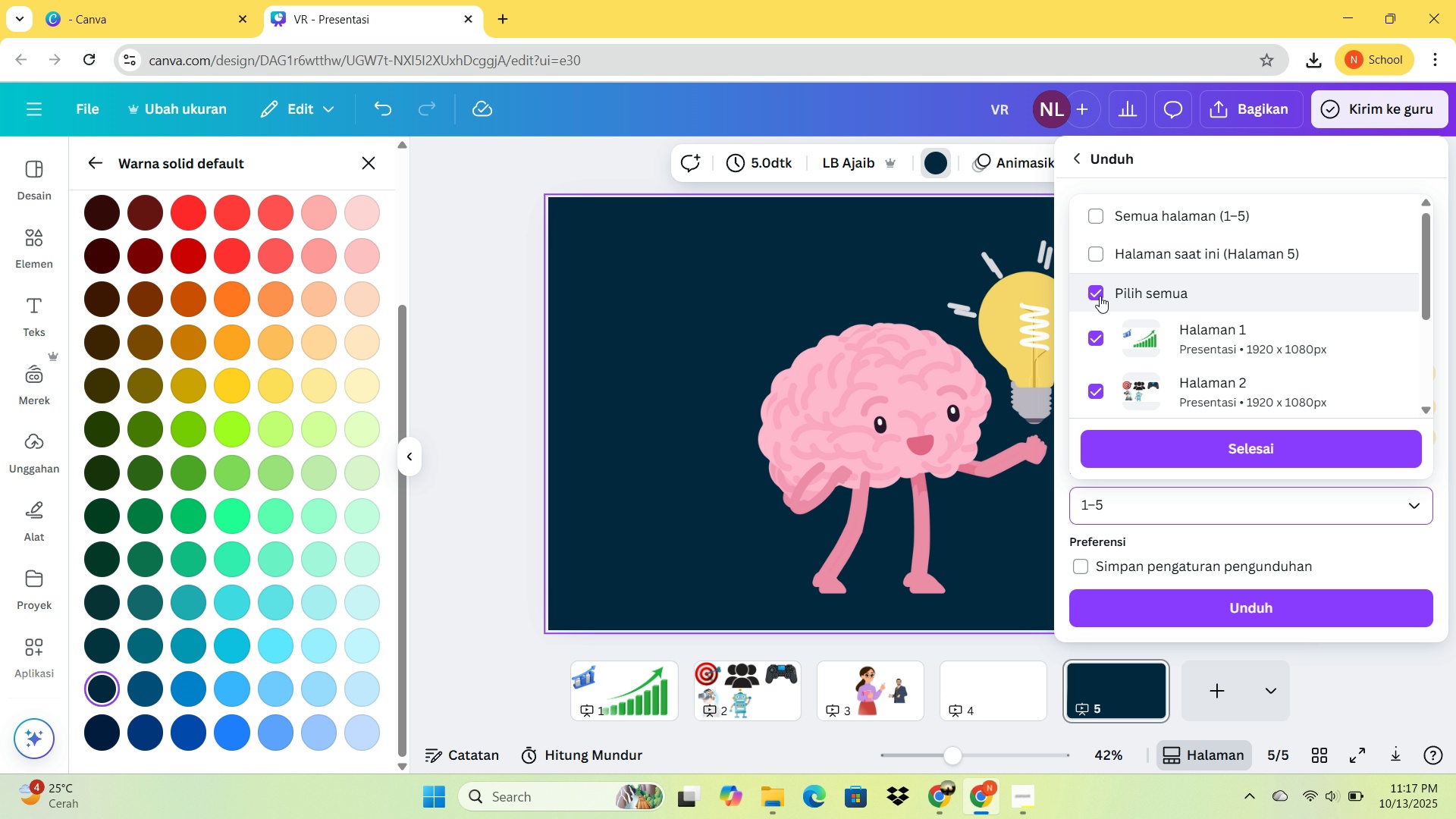 
left_click([1100, 296])
 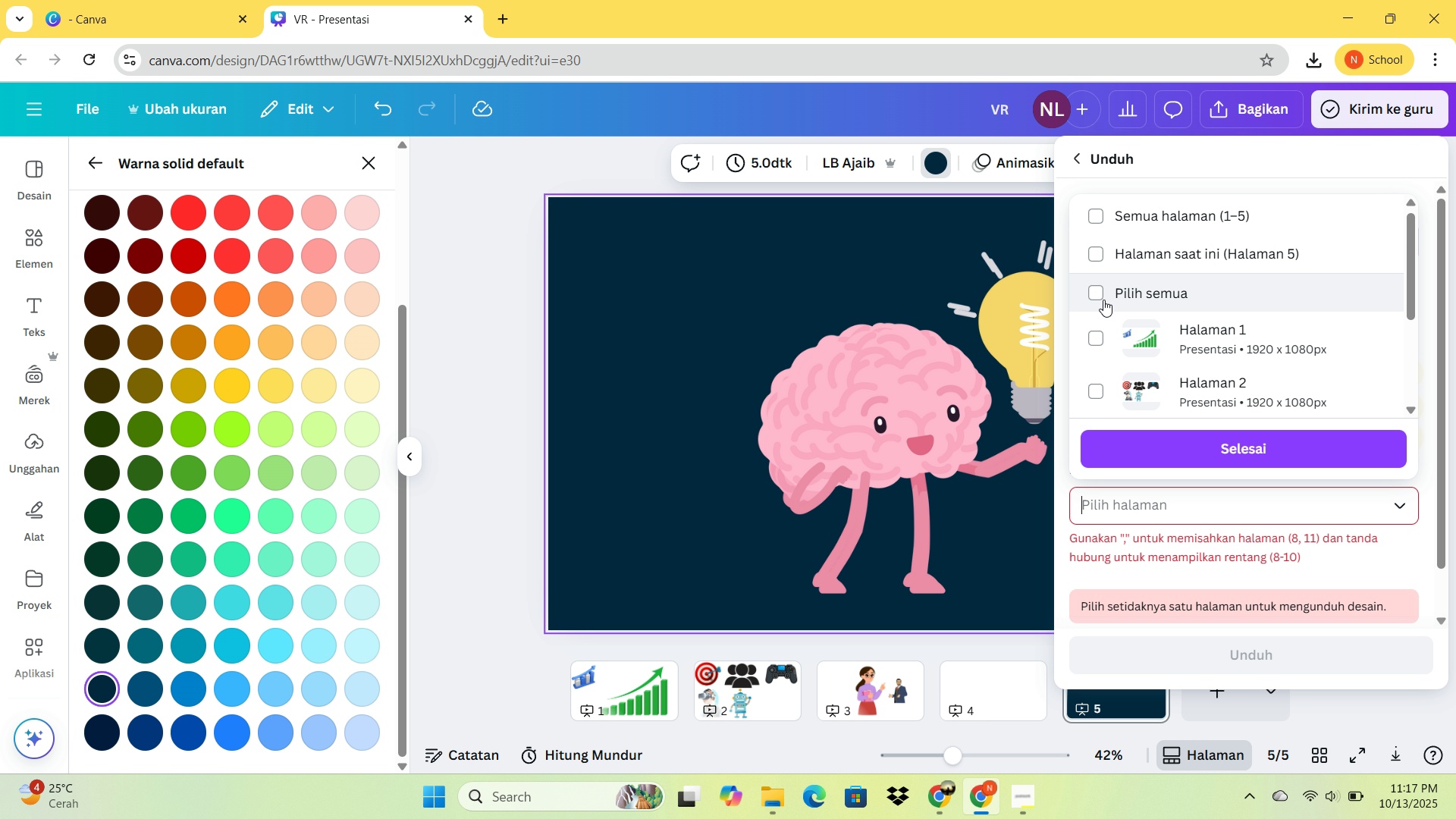 
scroll: coordinate [1119, 340], scroll_direction: down, amount: 6.0
 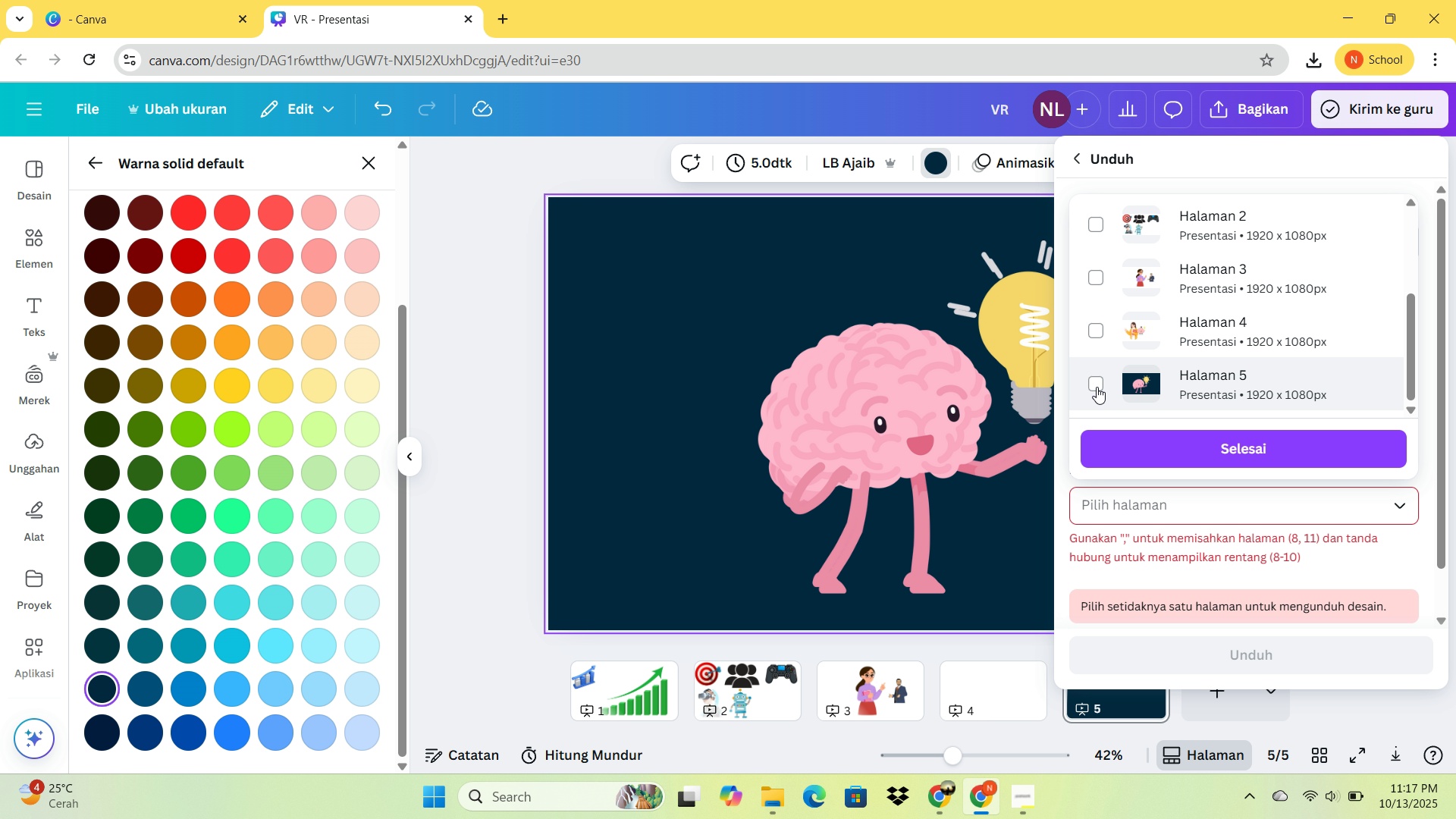 
left_click([1097, 387])
 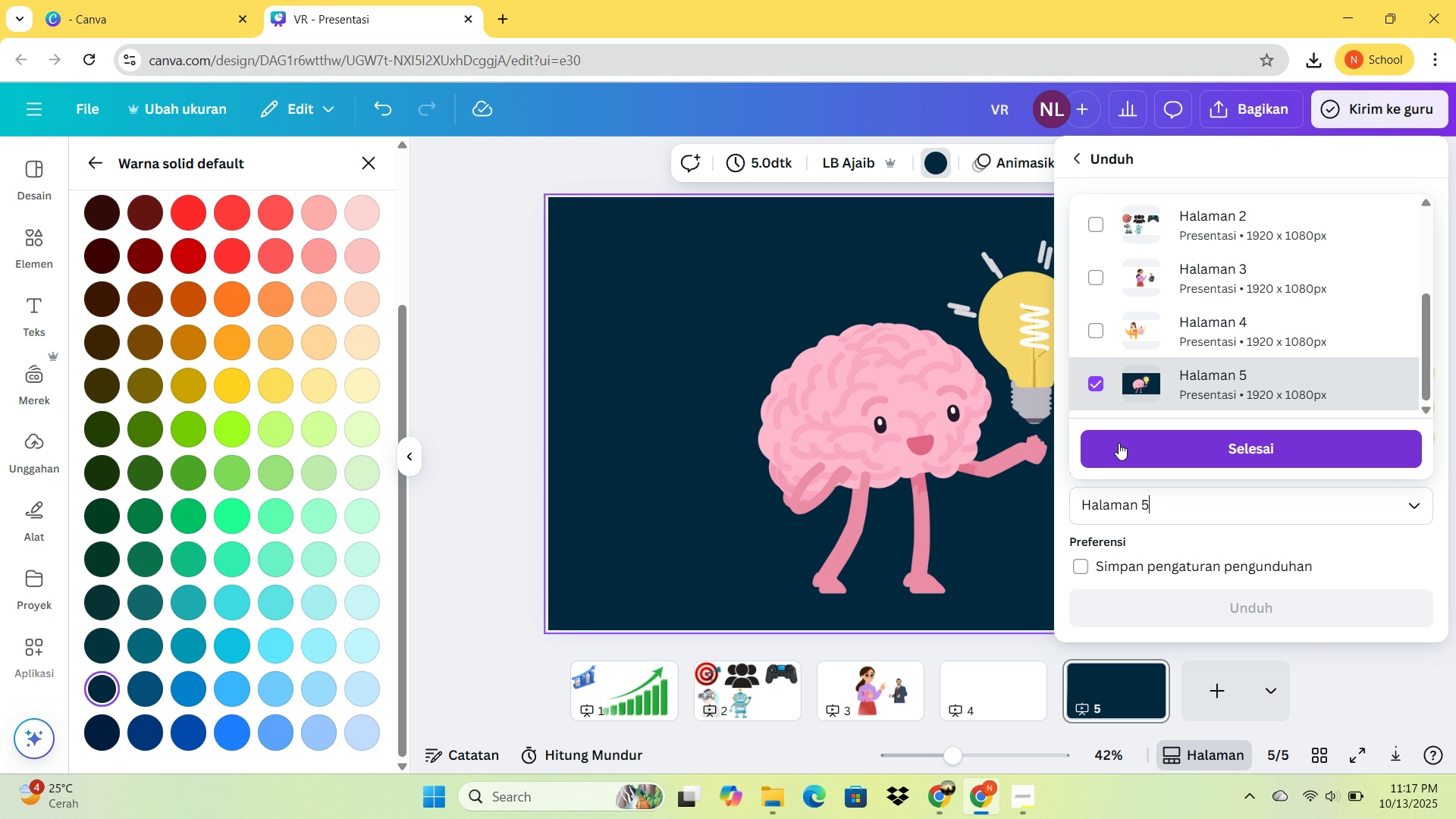 
left_click([1119, 443])
 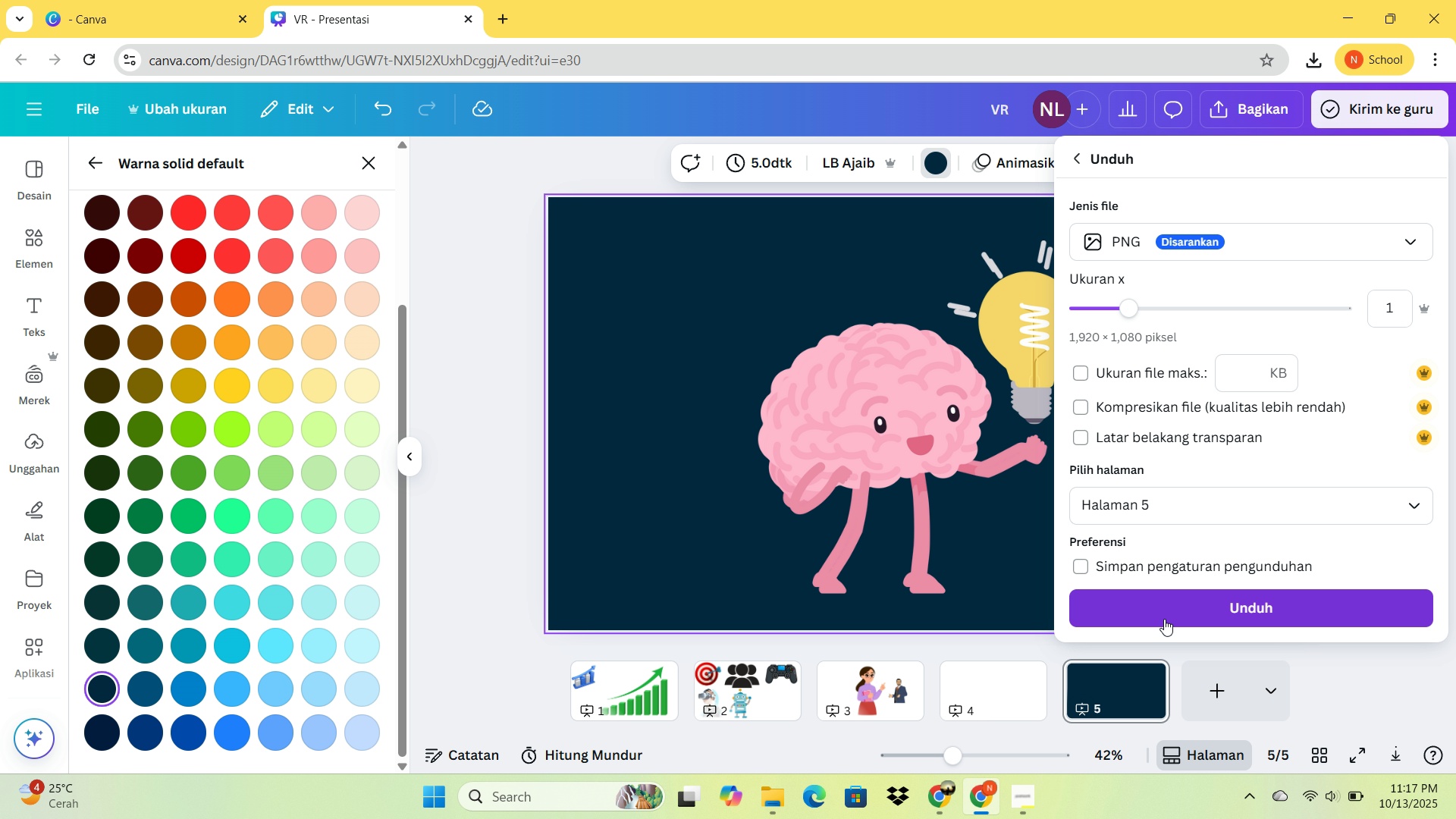 
left_click([1164, 619])
 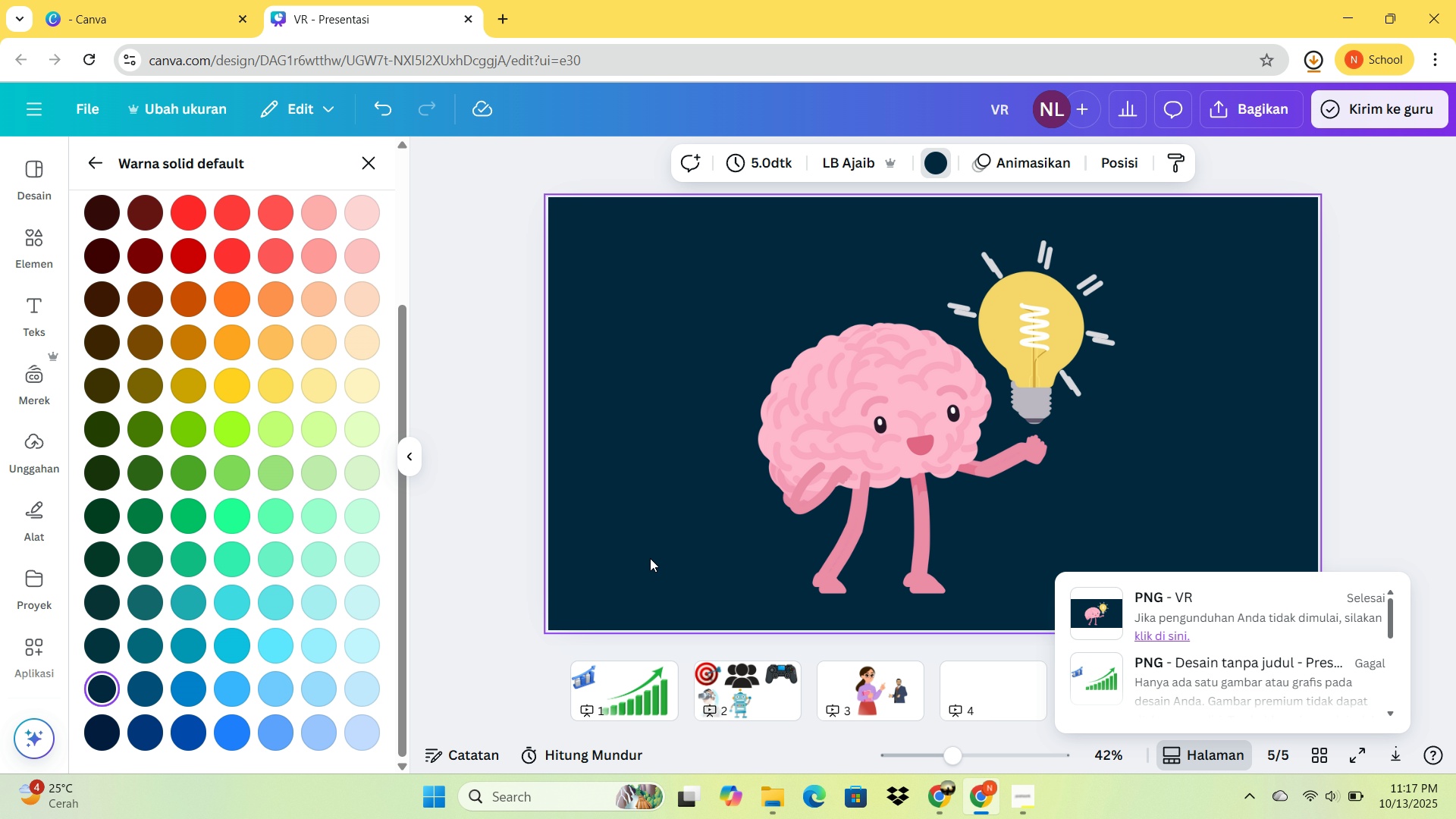 
wait(5.27)
 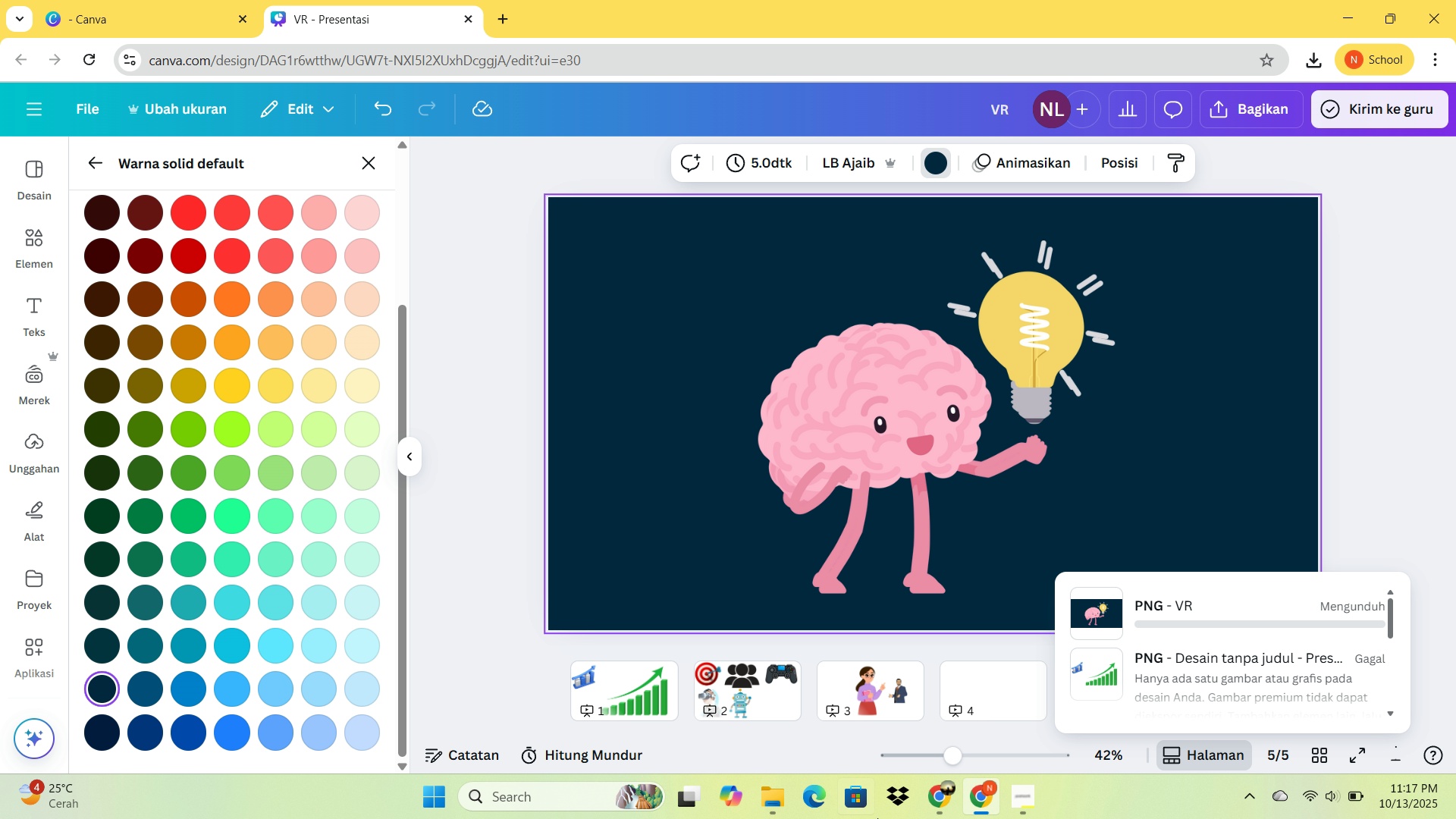 
left_click([949, 799])
 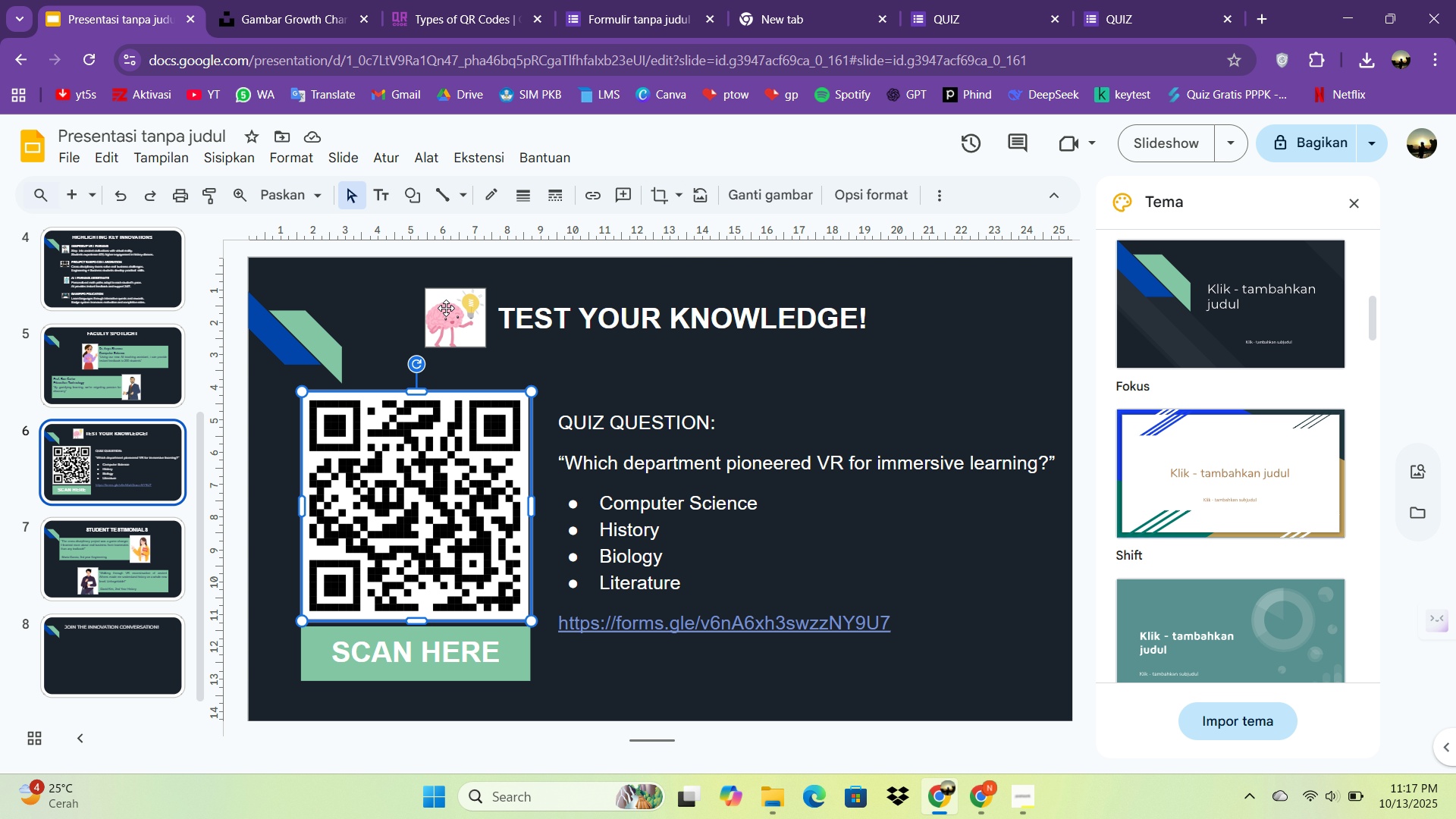 
left_click([446, 308])
 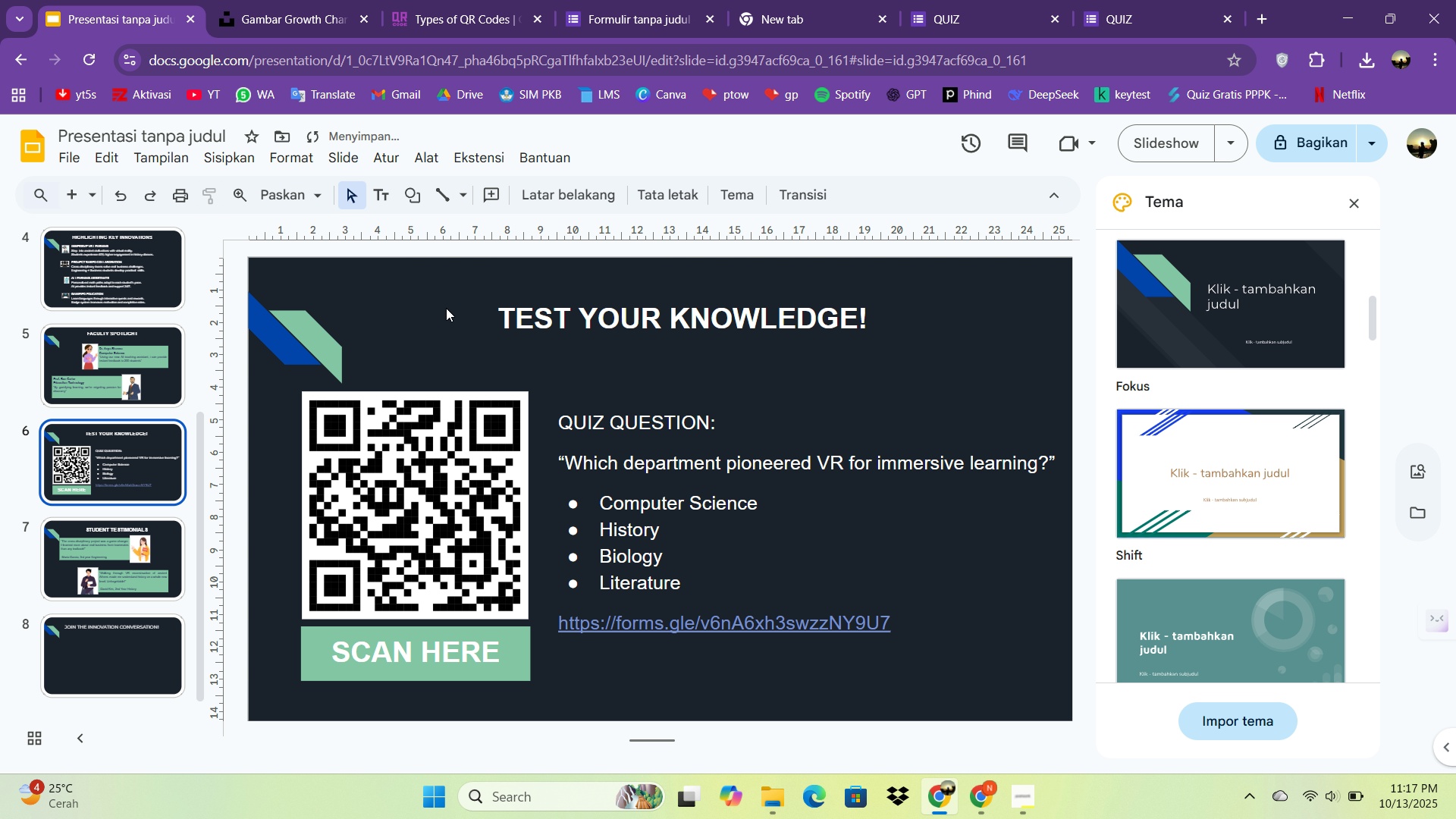 
key(Delete)
 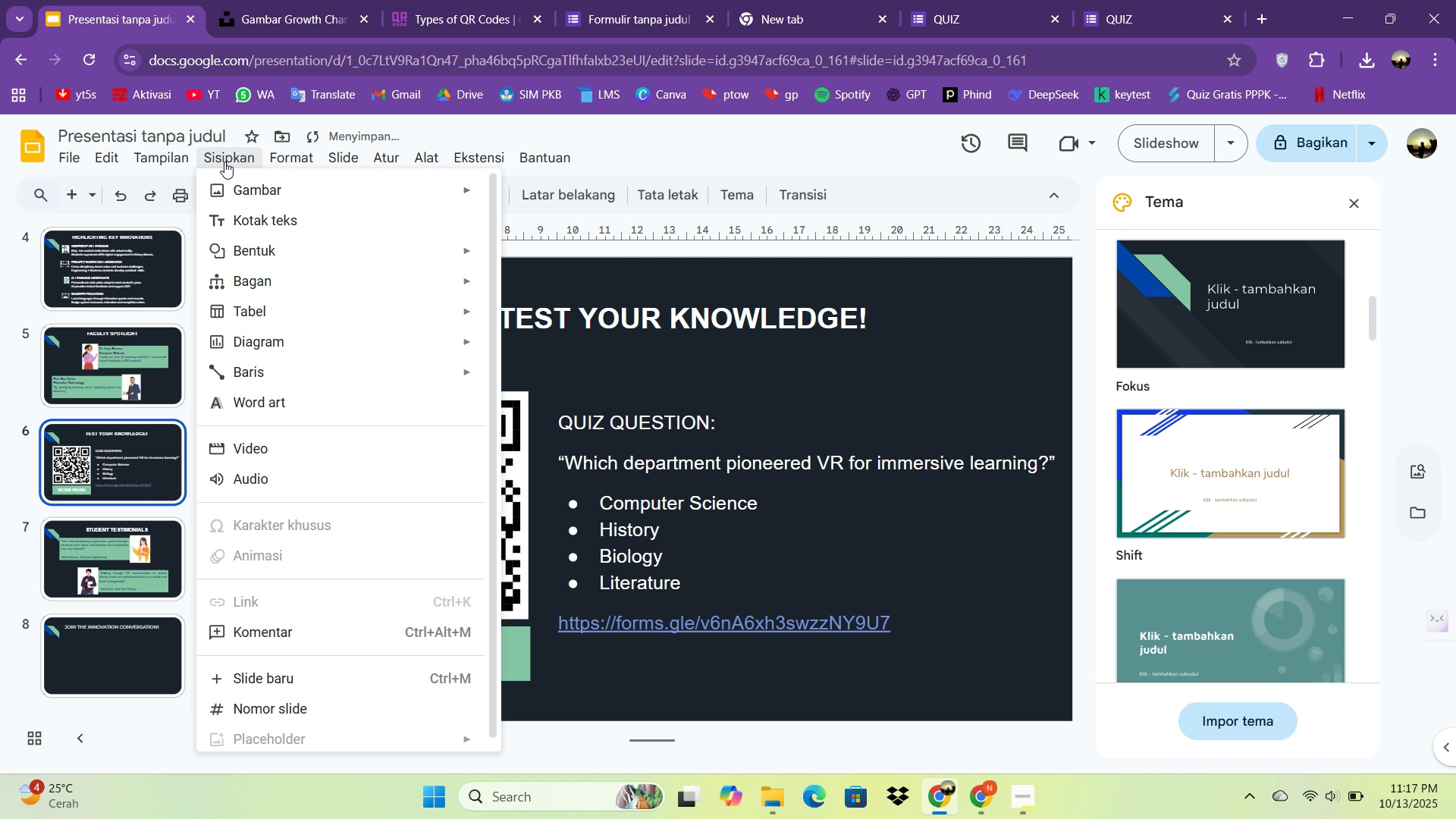 
double_click([230, 176])
 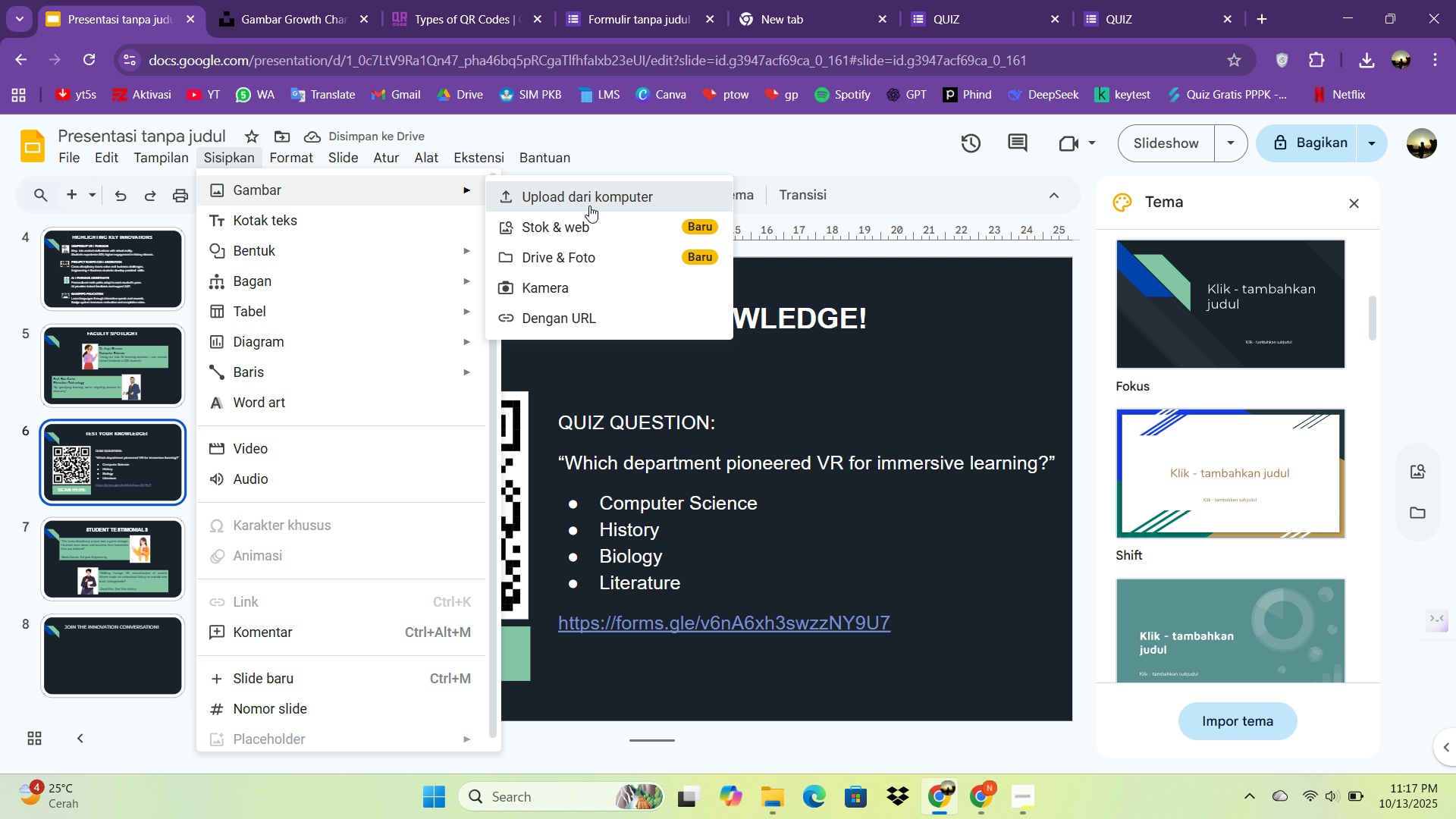 
left_click([589, 206])
 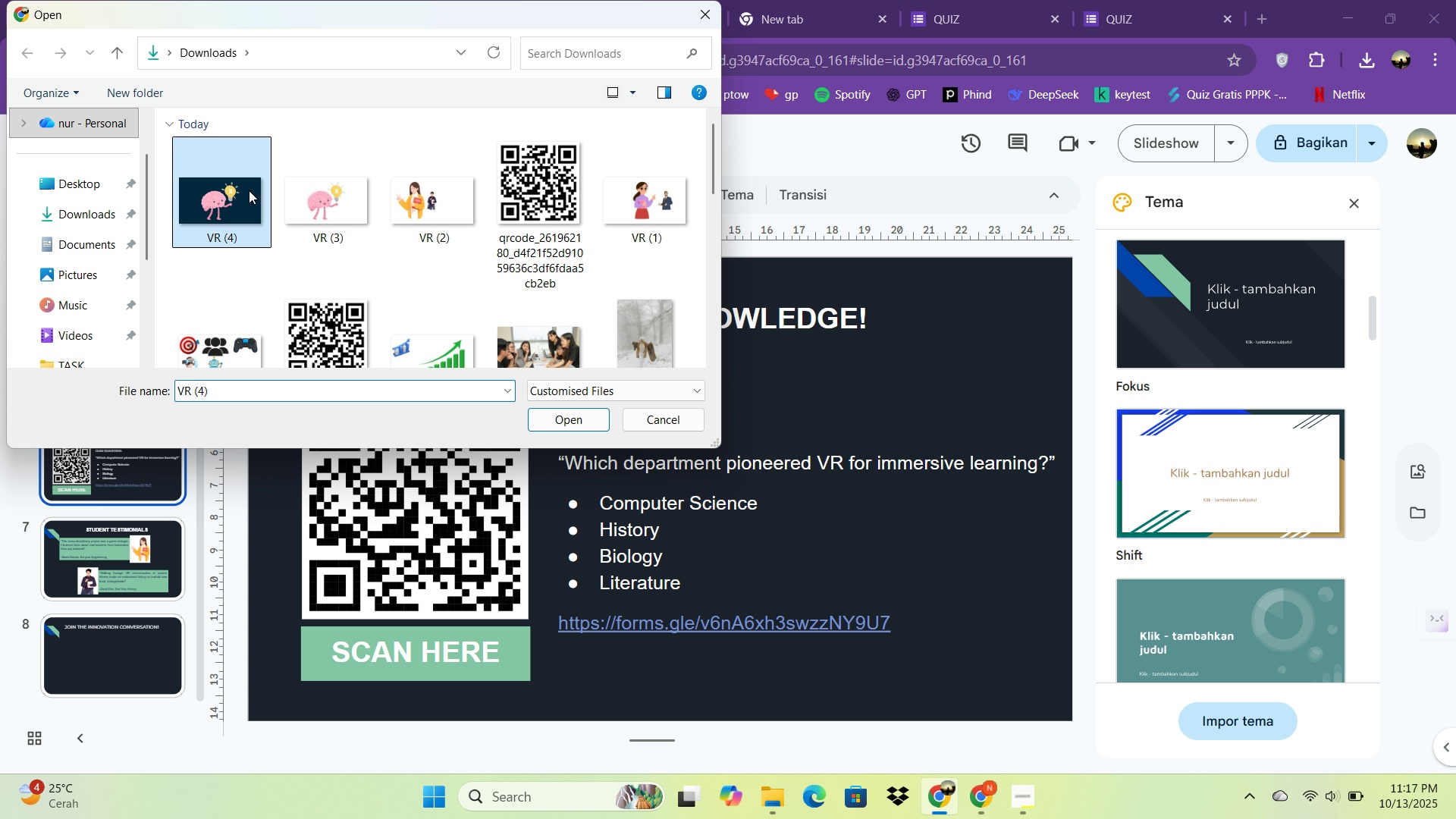 
double_click([249, 190])
 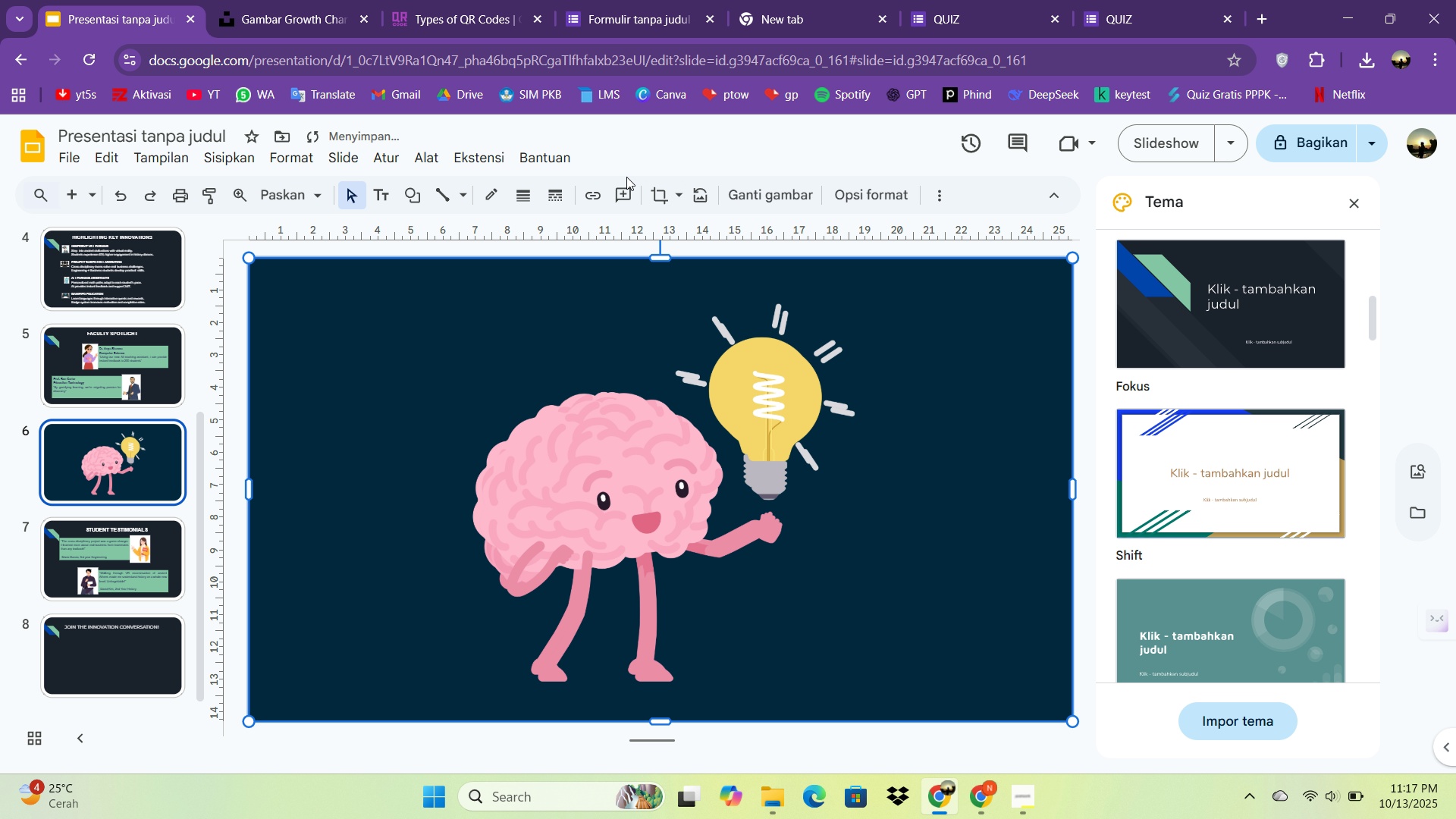 
left_click([653, 189])
 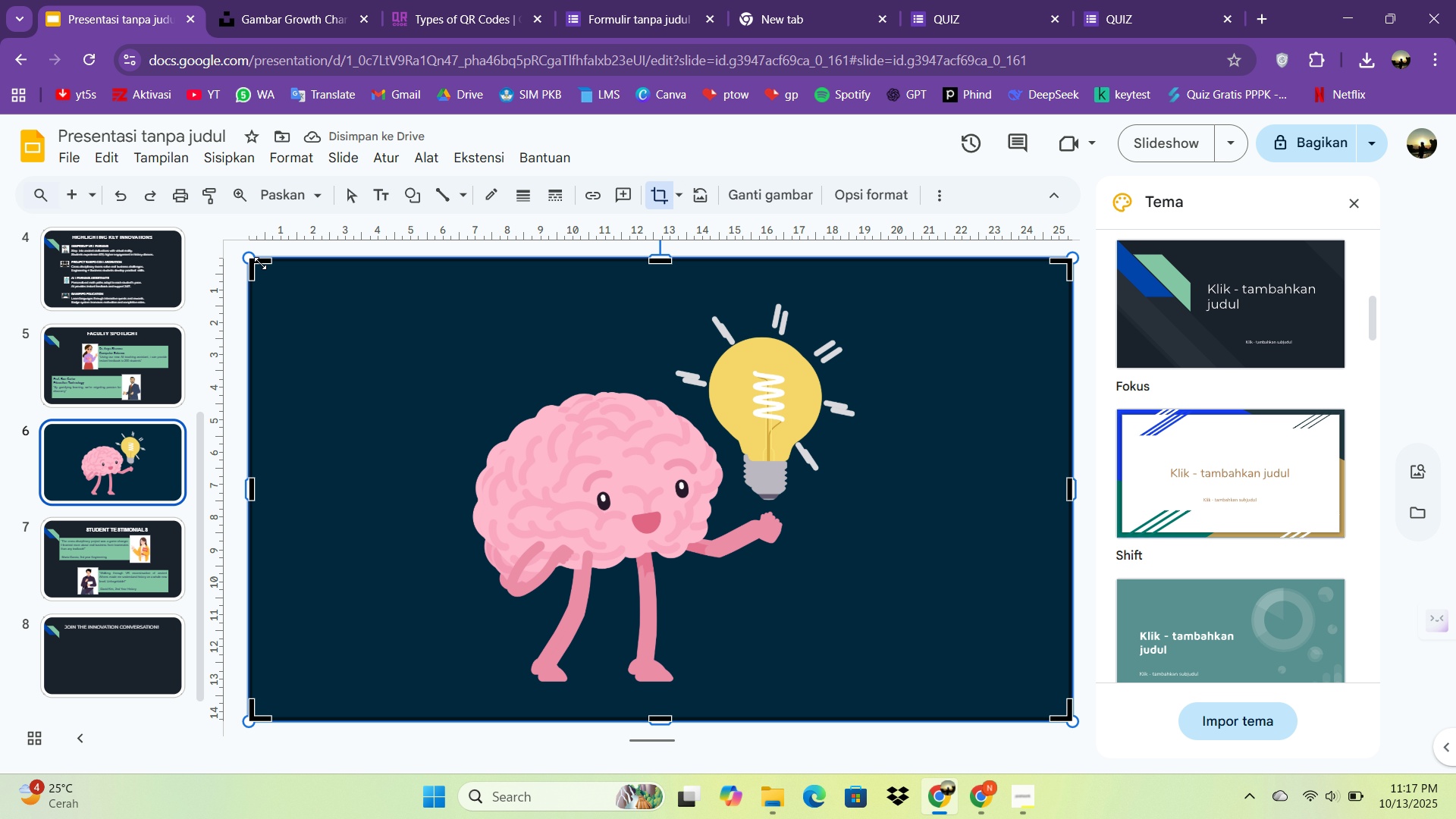 
left_click_drag(start_coordinate=[259, 261], to_coordinate=[452, 312])
 